 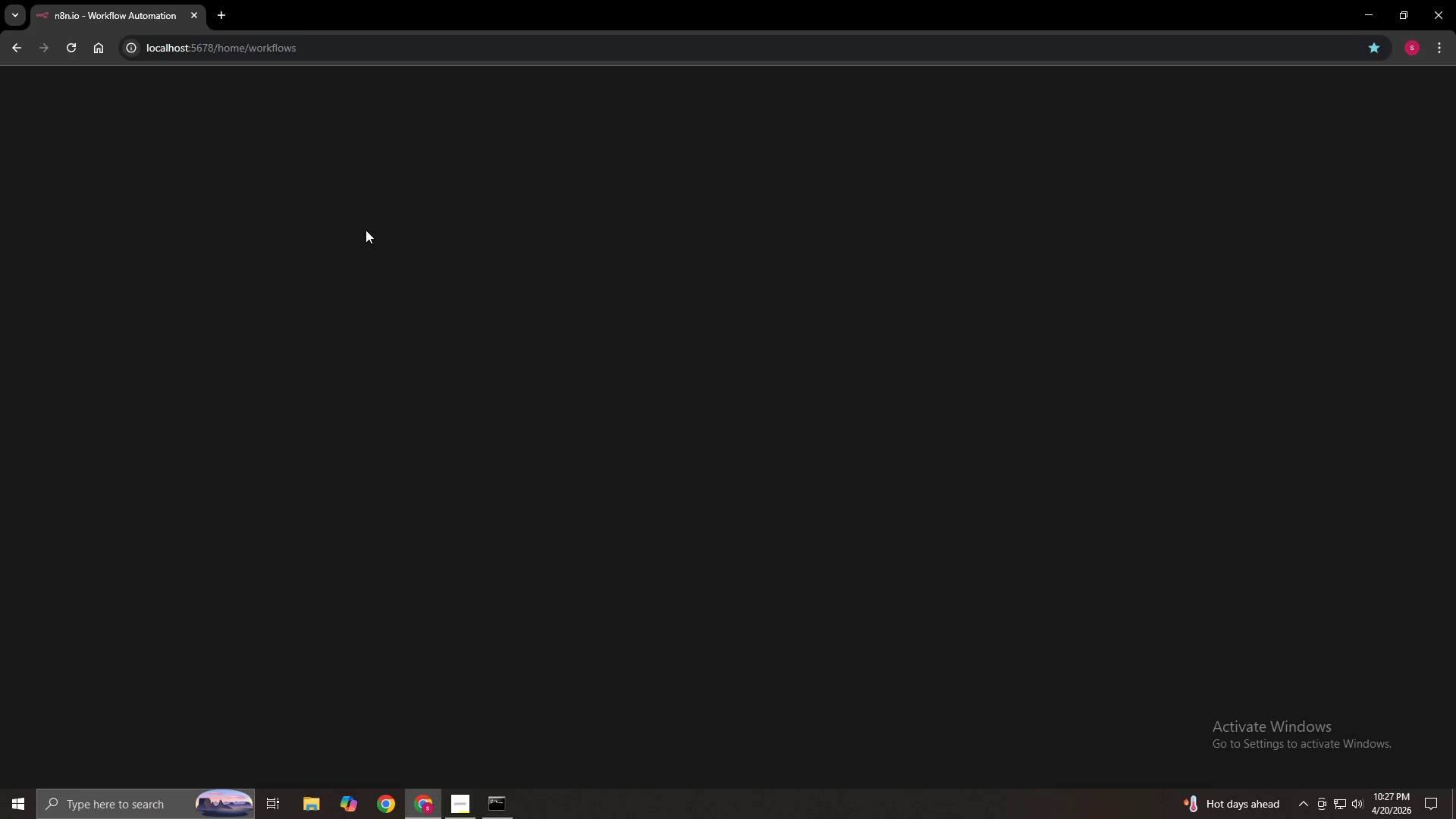 
left_click([450, 337])
 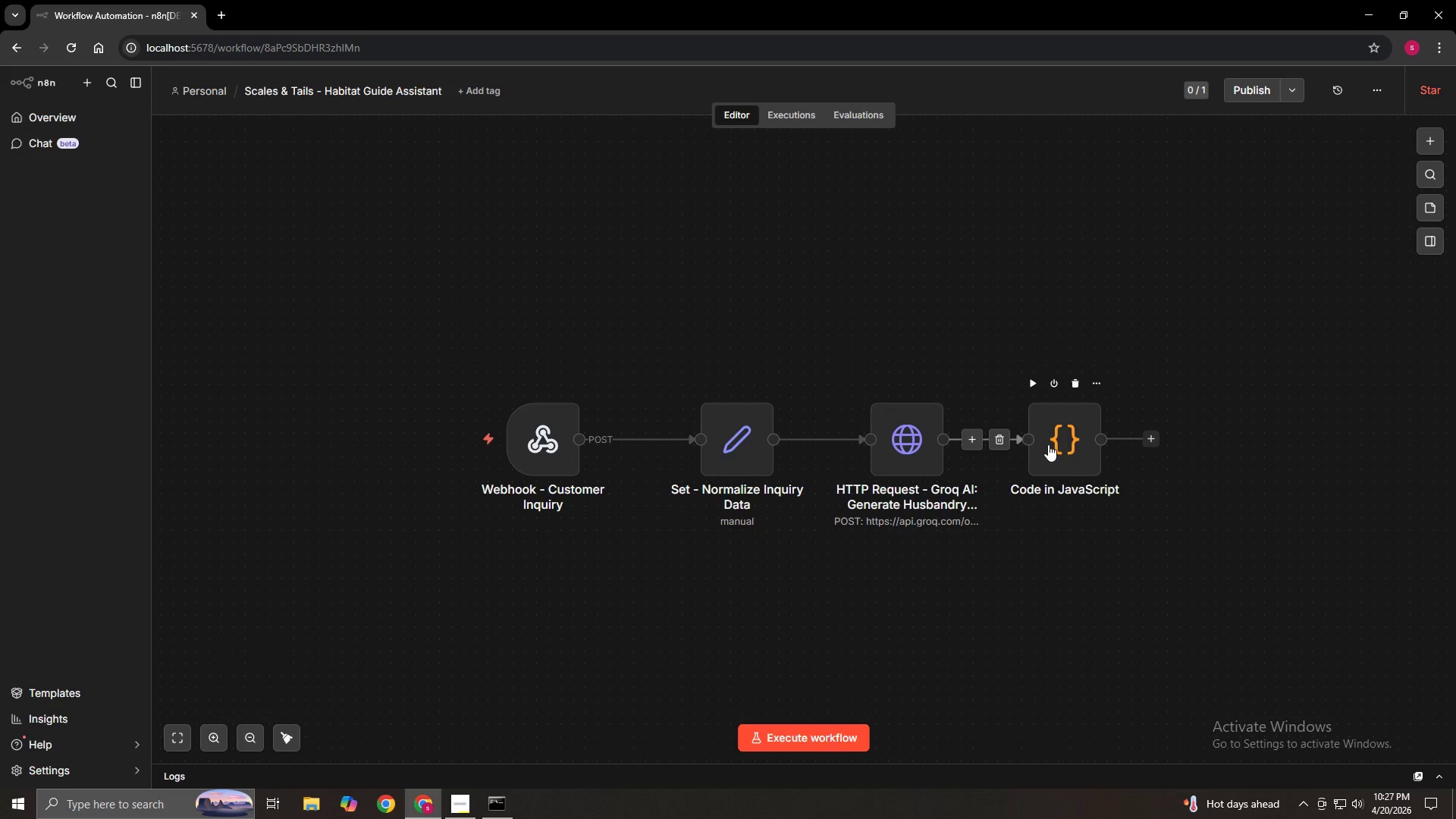 
double_click([1059, 444])
 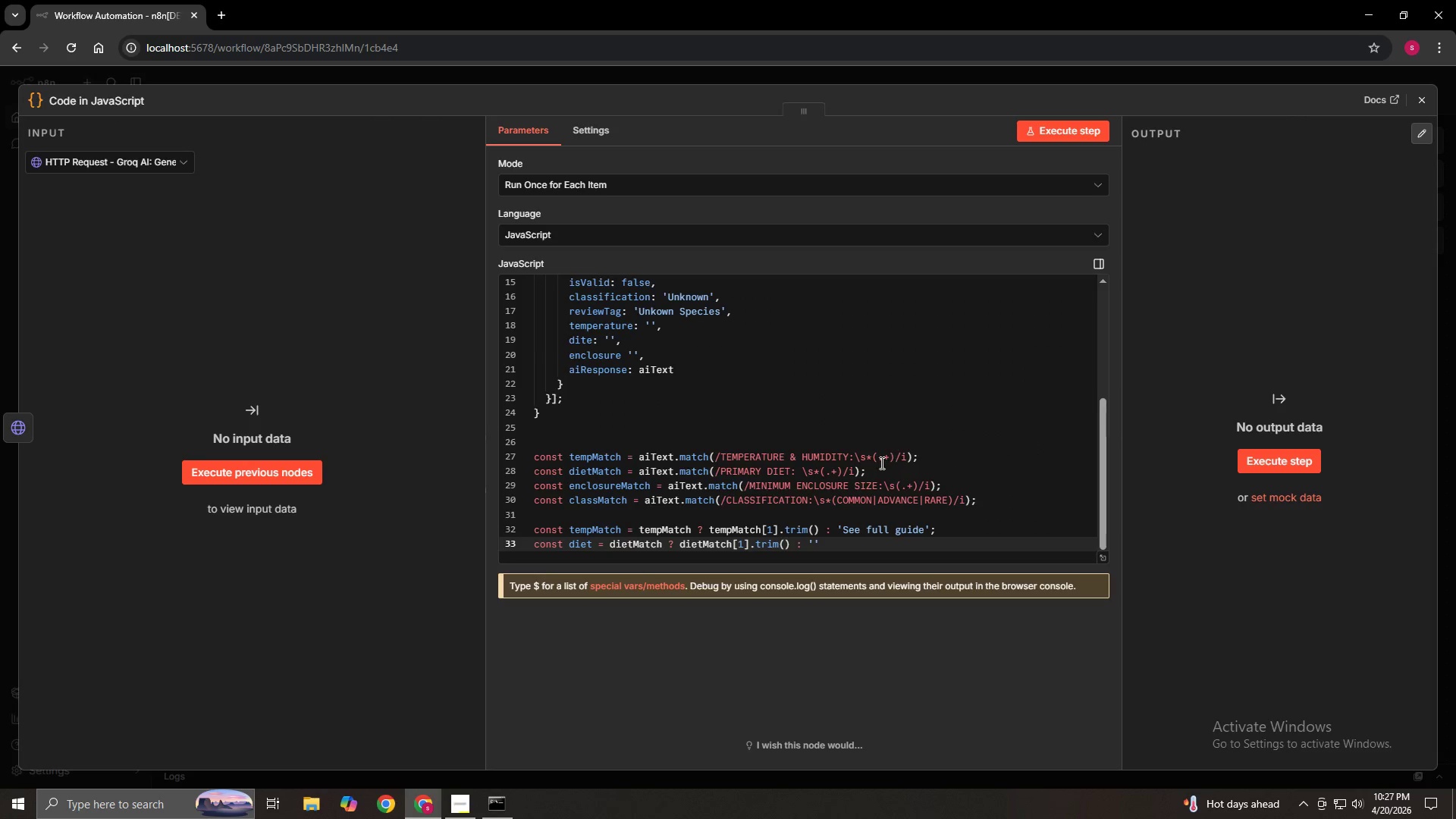 
scroll: coordinate [861, 517], scroll_direction: up, amount: 4.0
 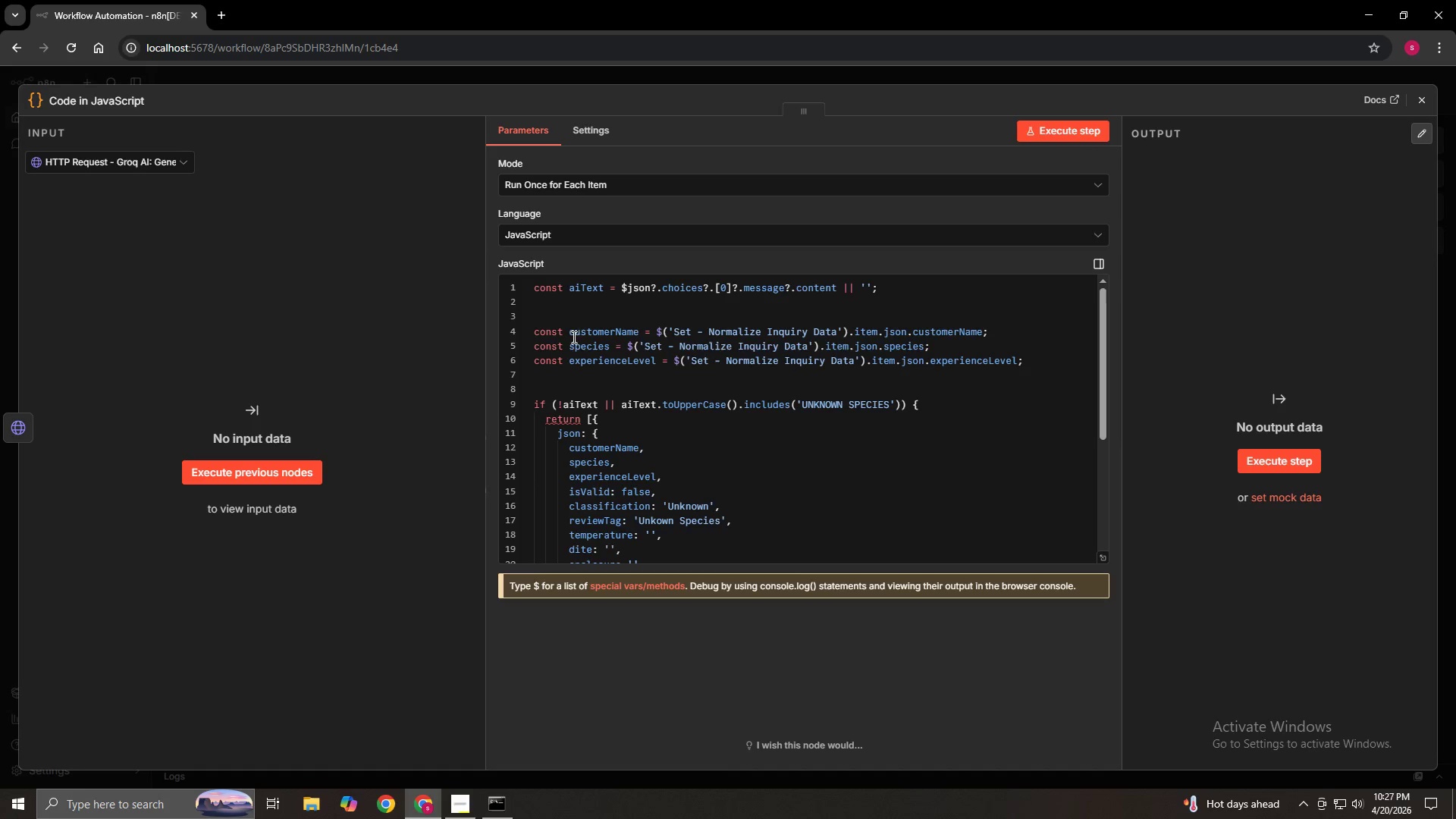 
wait(11.86)
 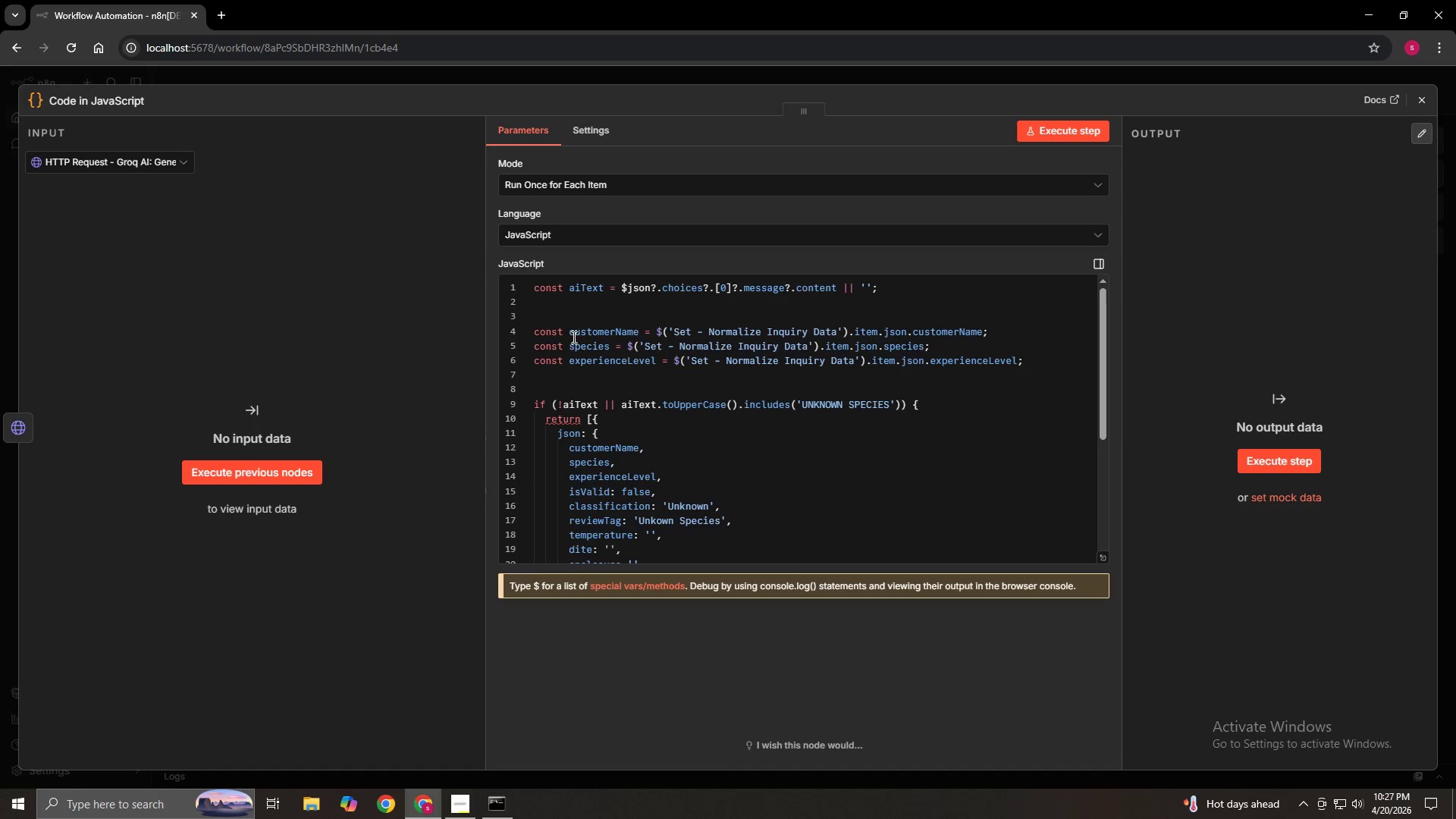 
left_click([1103, 559])
 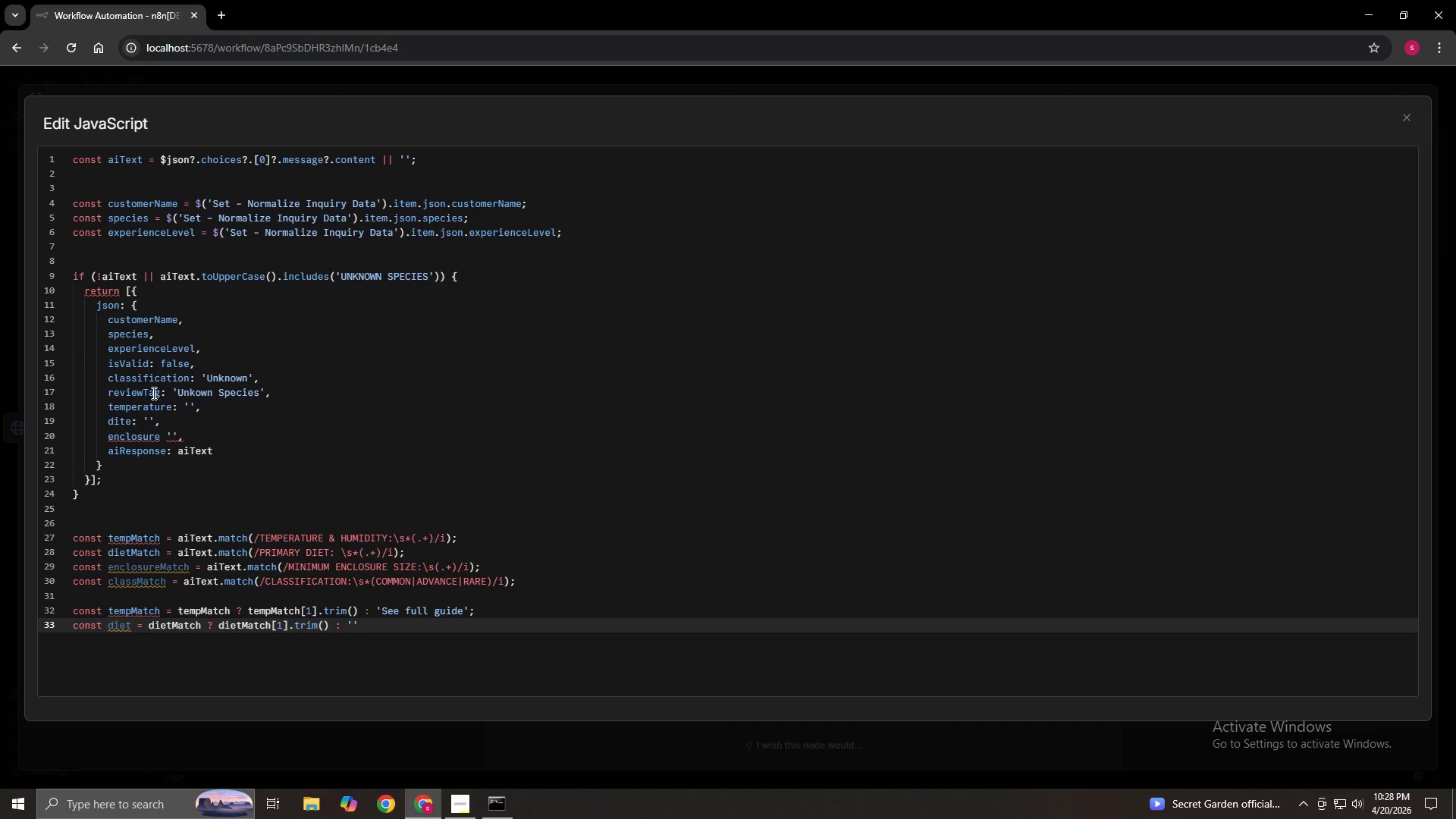 
wait(43.43)
 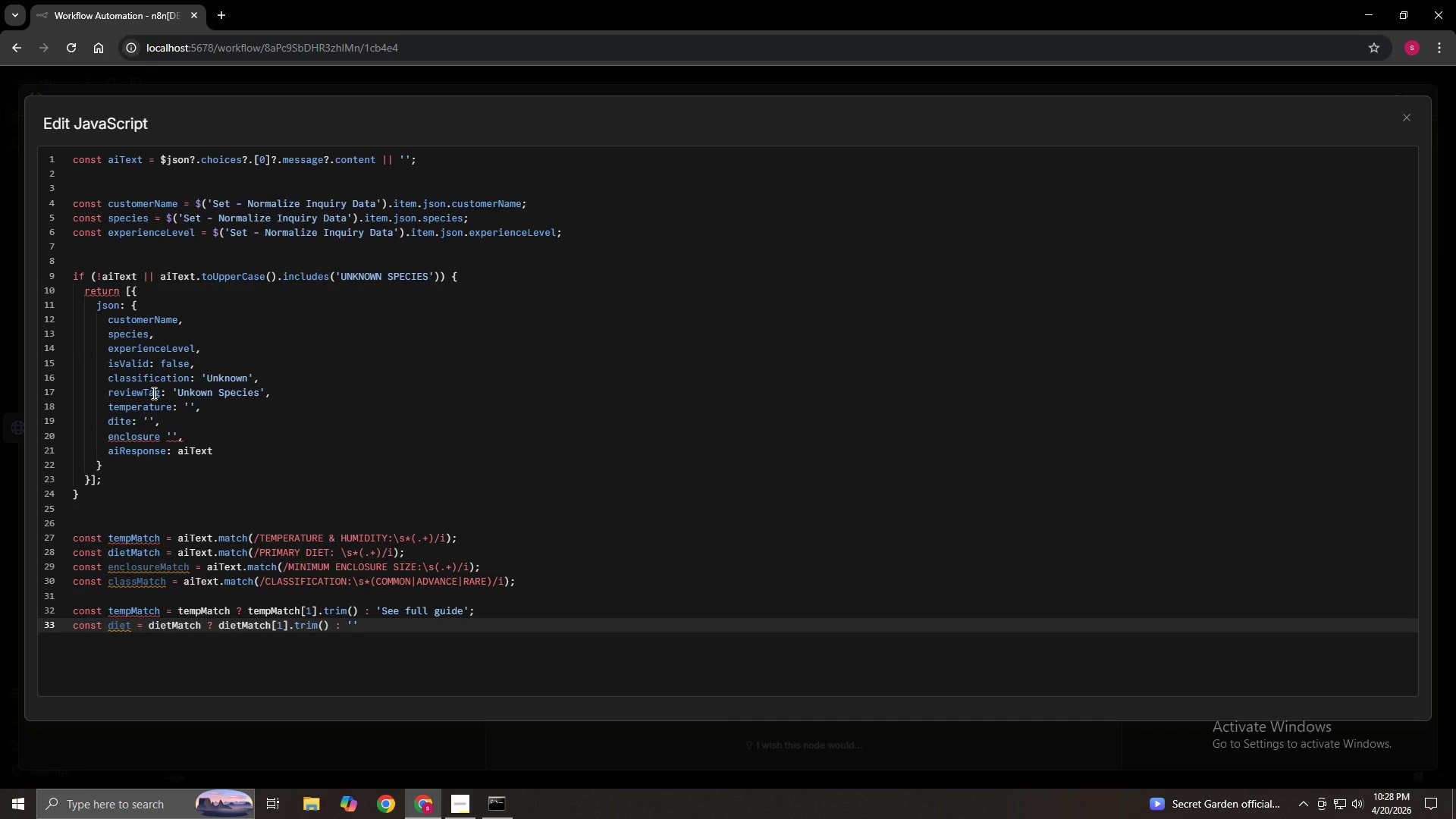 
mouse_move([150, 450])
 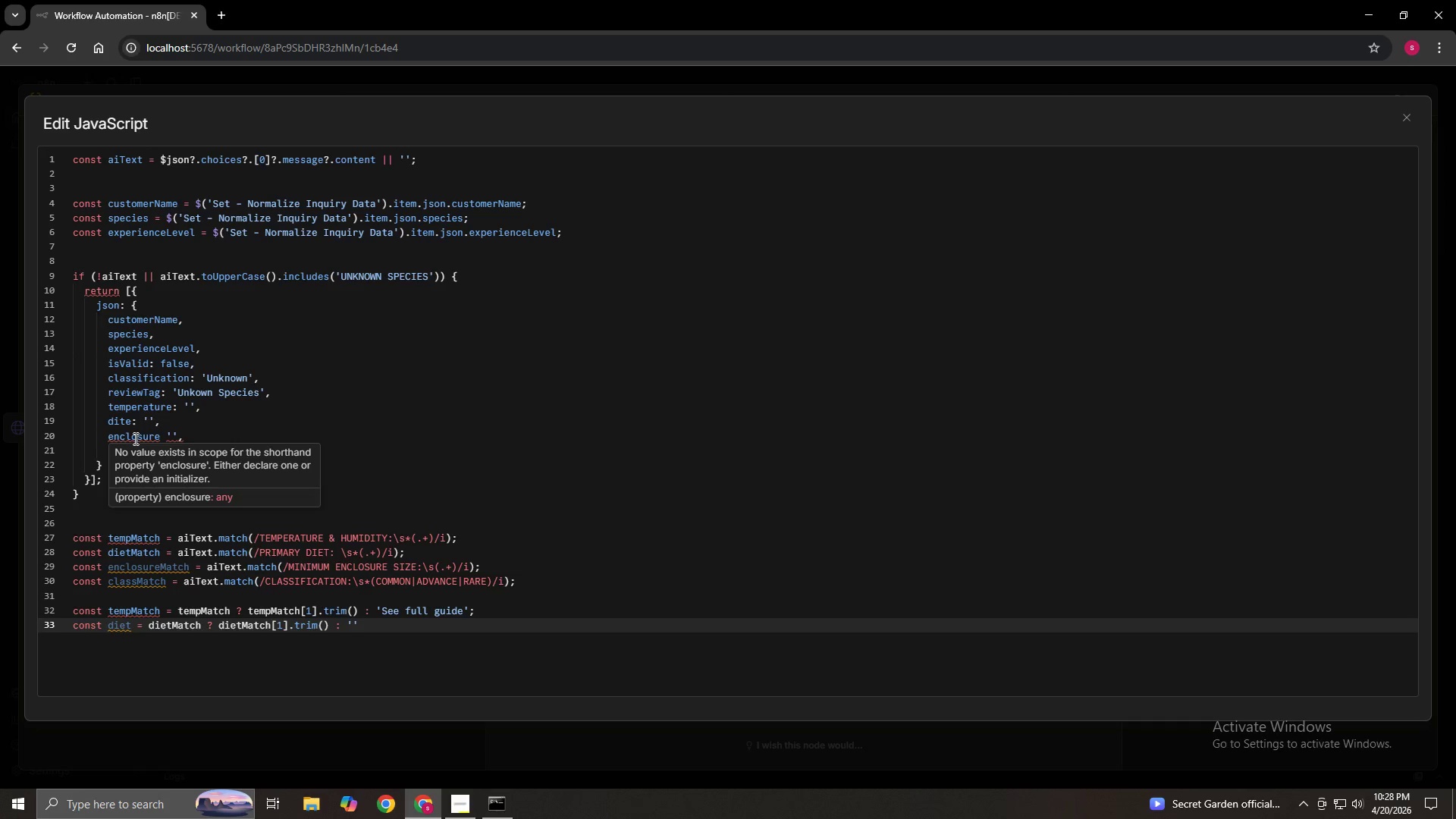 
wait(16.06)
 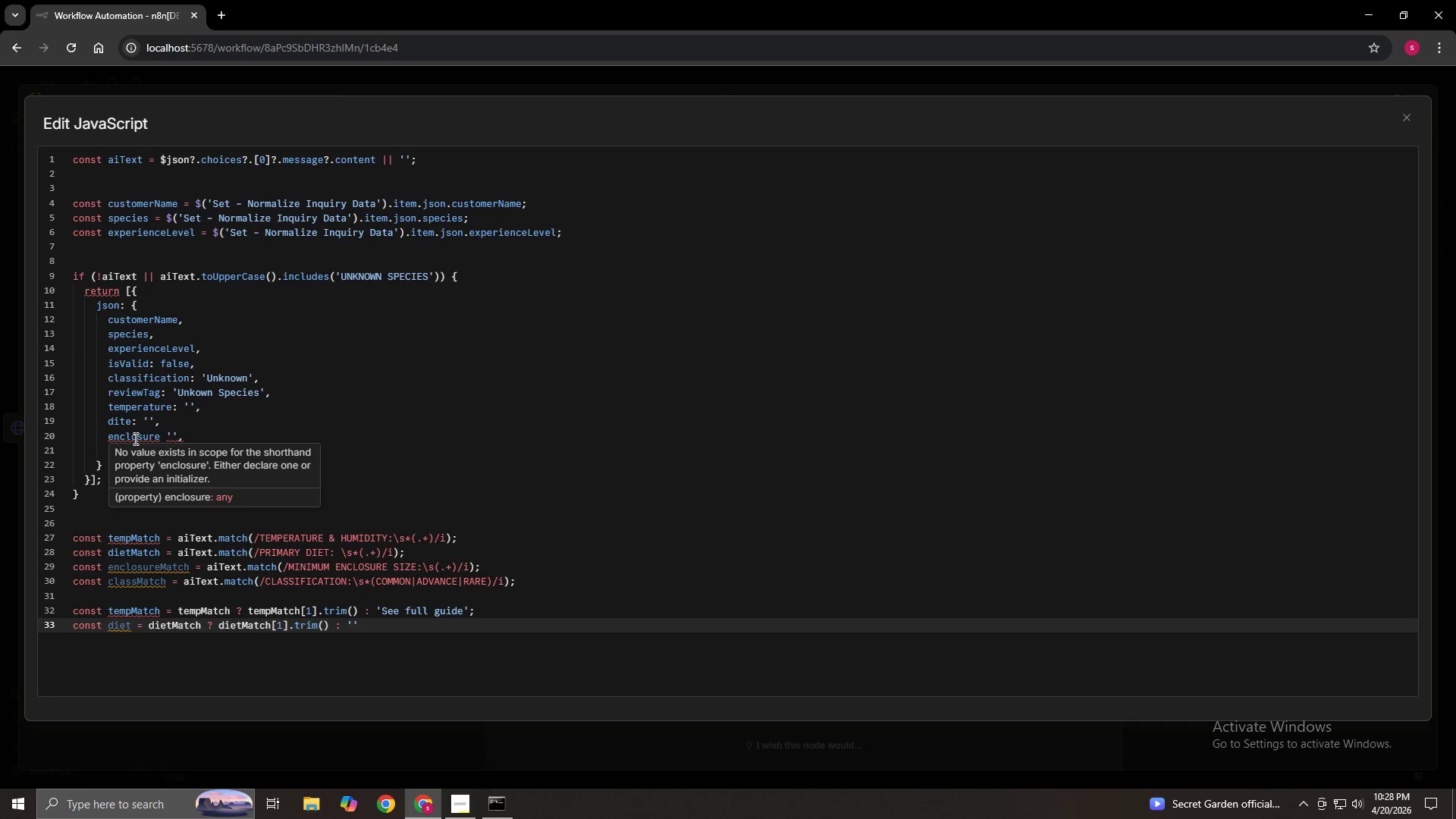 
left_click([165, 438])
 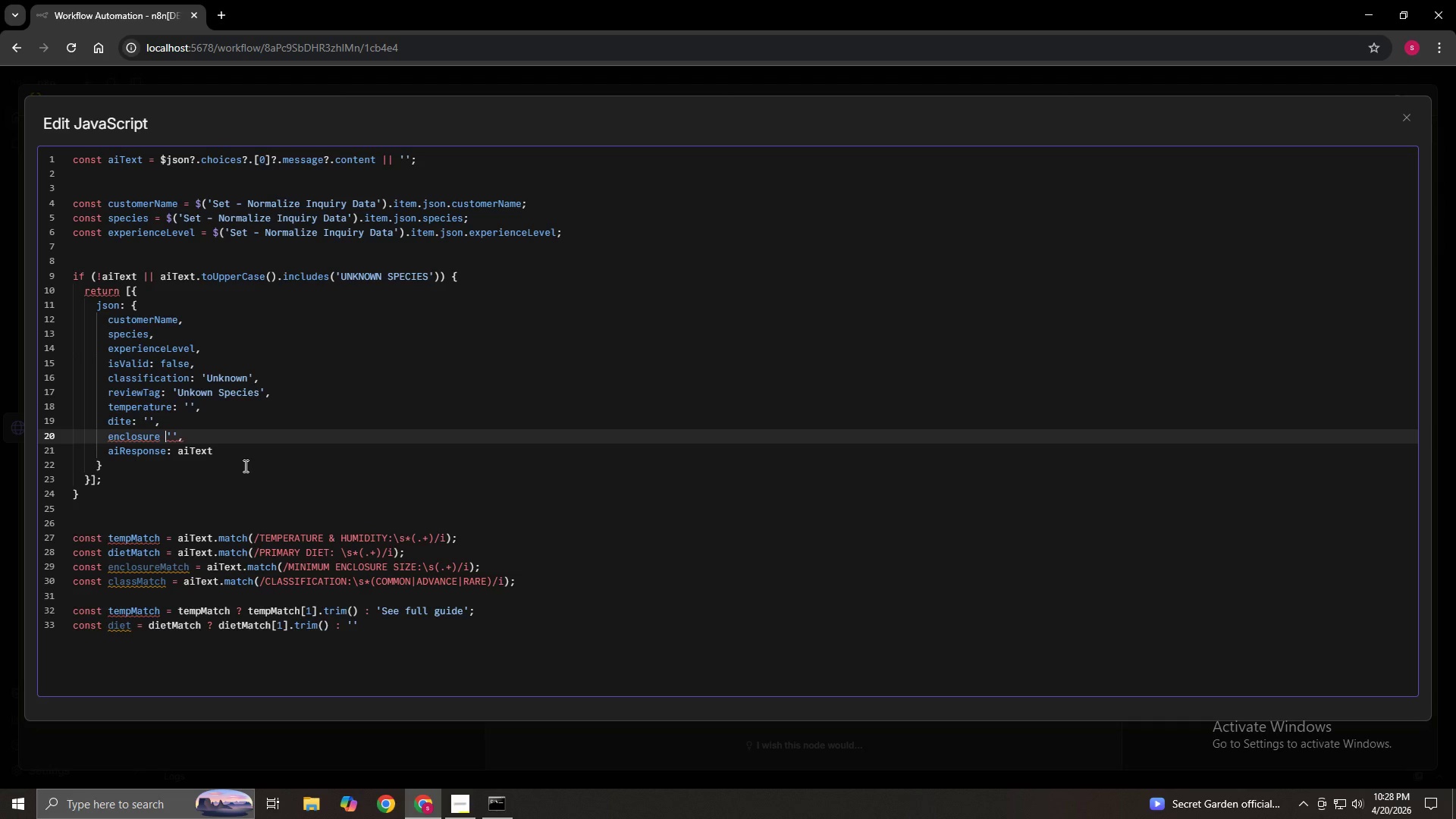 
key(ArrowLeft)
 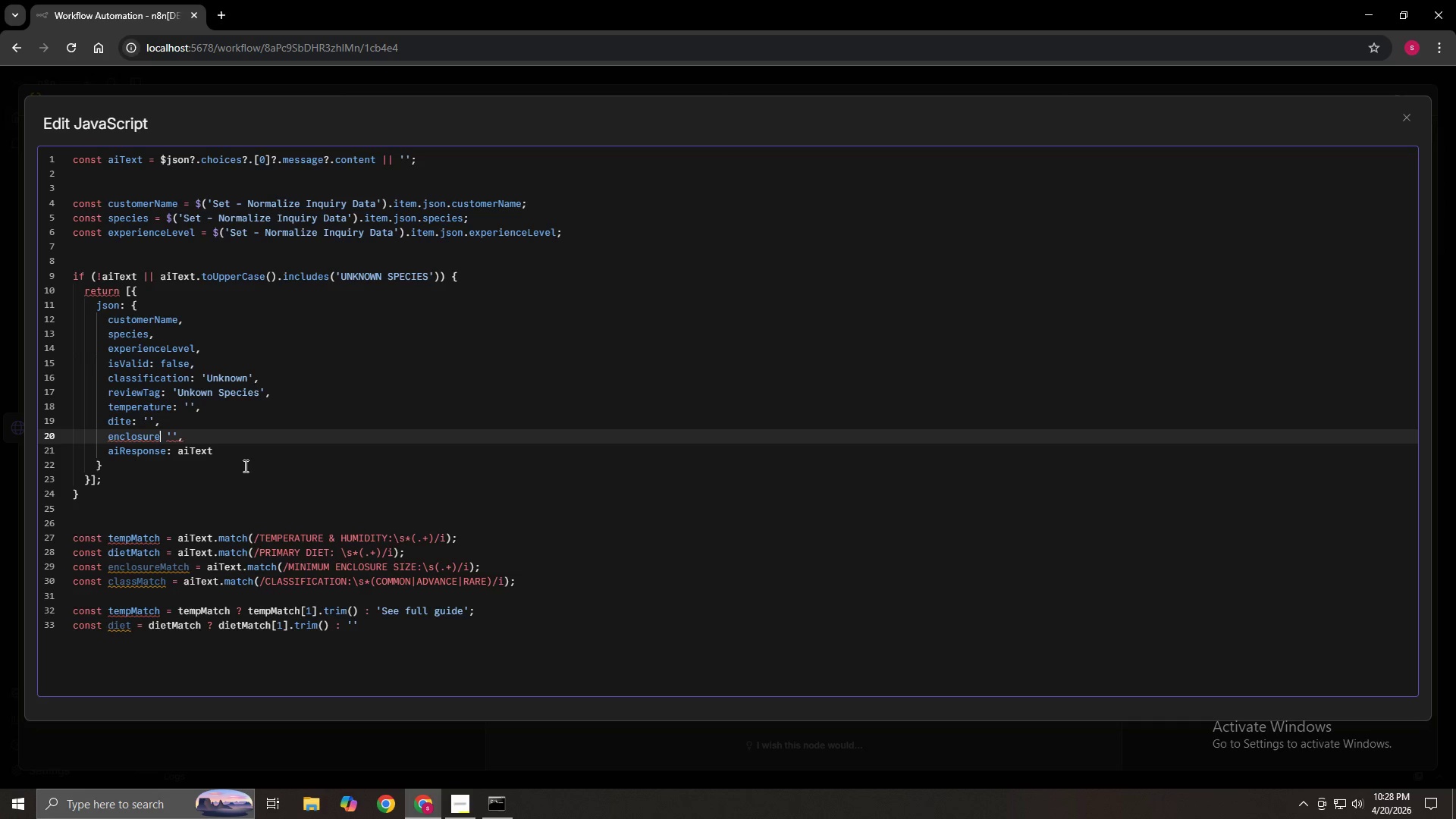 
key(Shift+Semicolon)
 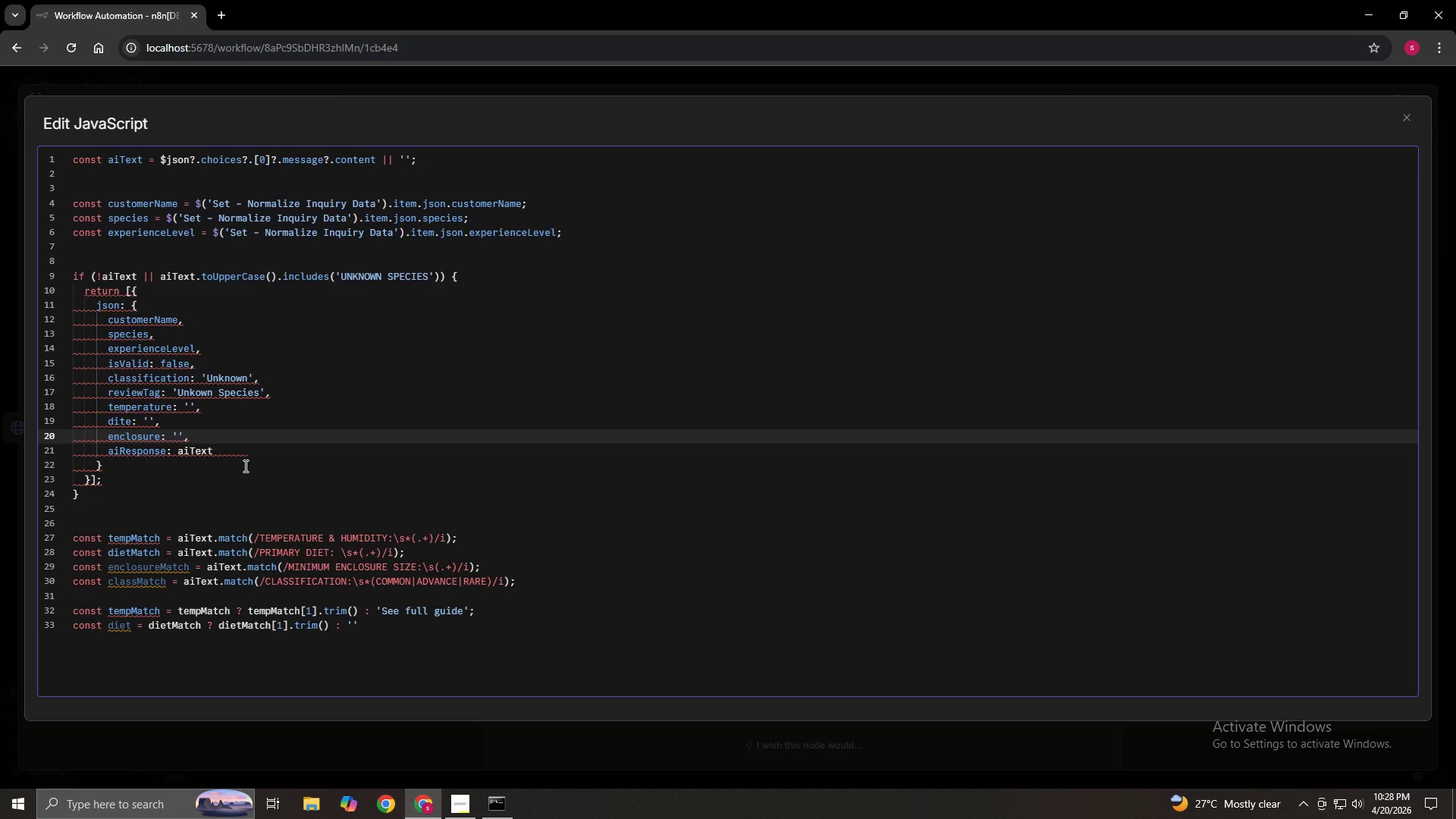 
wait(9.42)
 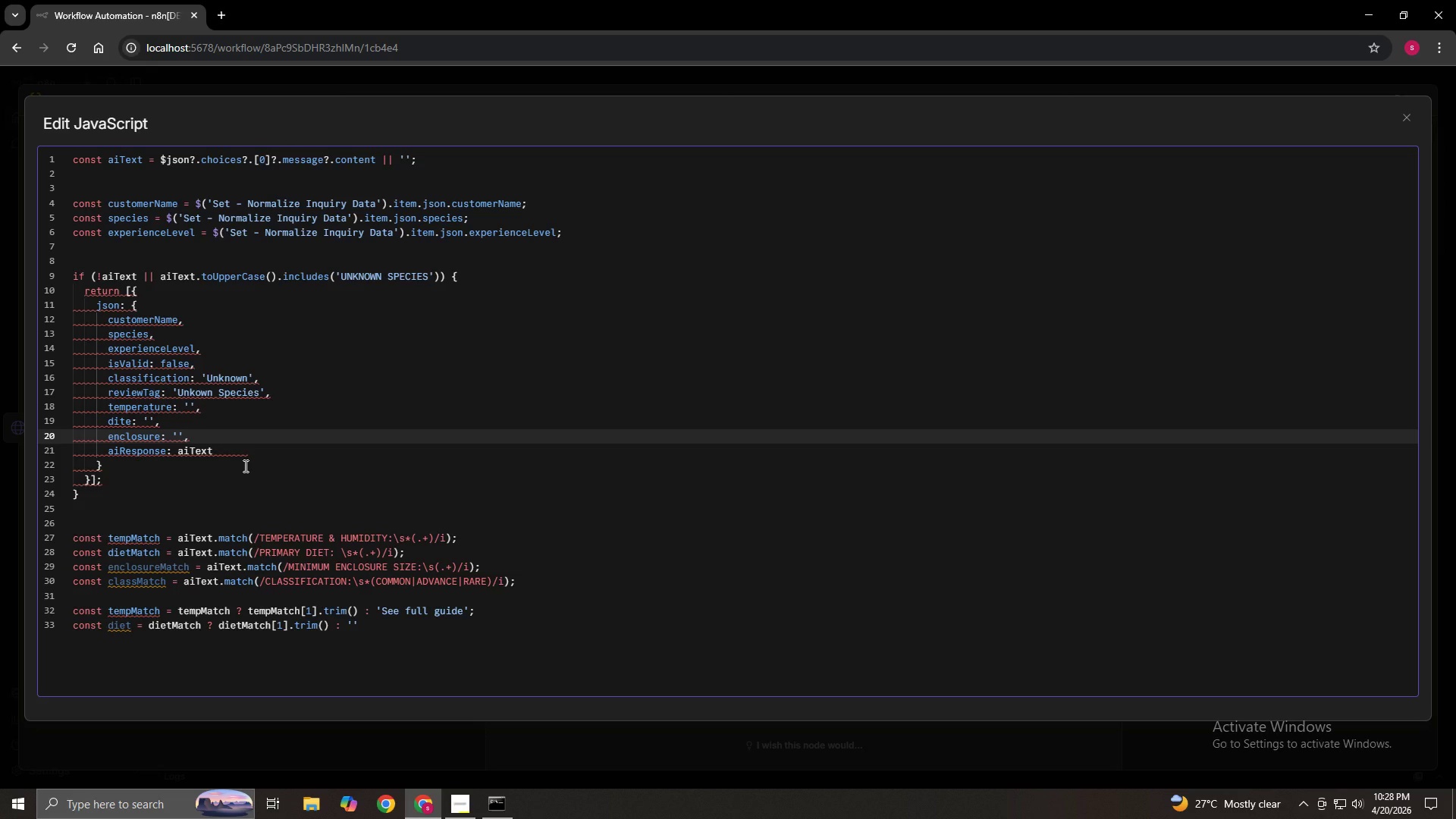 
left_click([244, 466])
 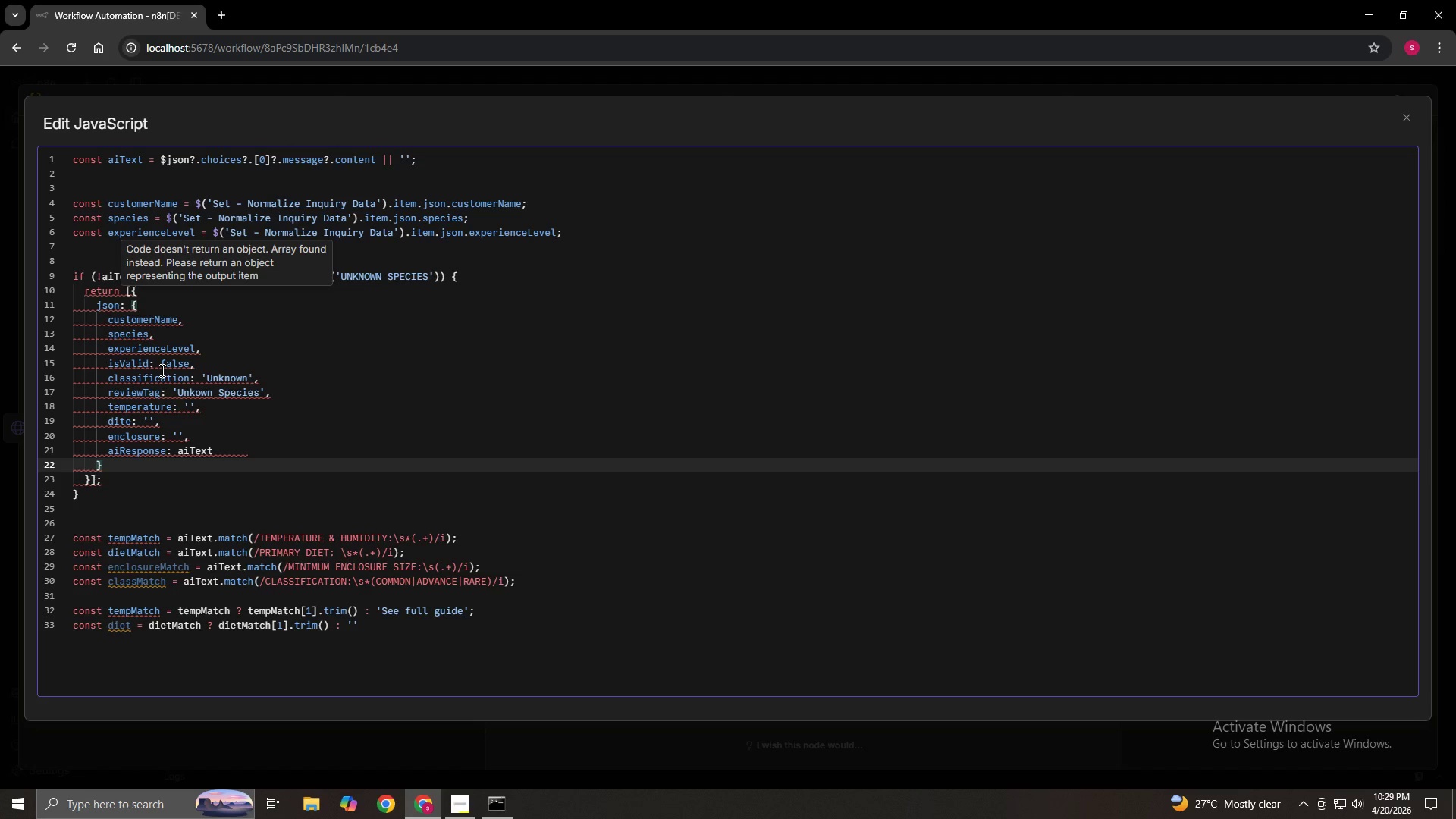 
wait(18.91)
 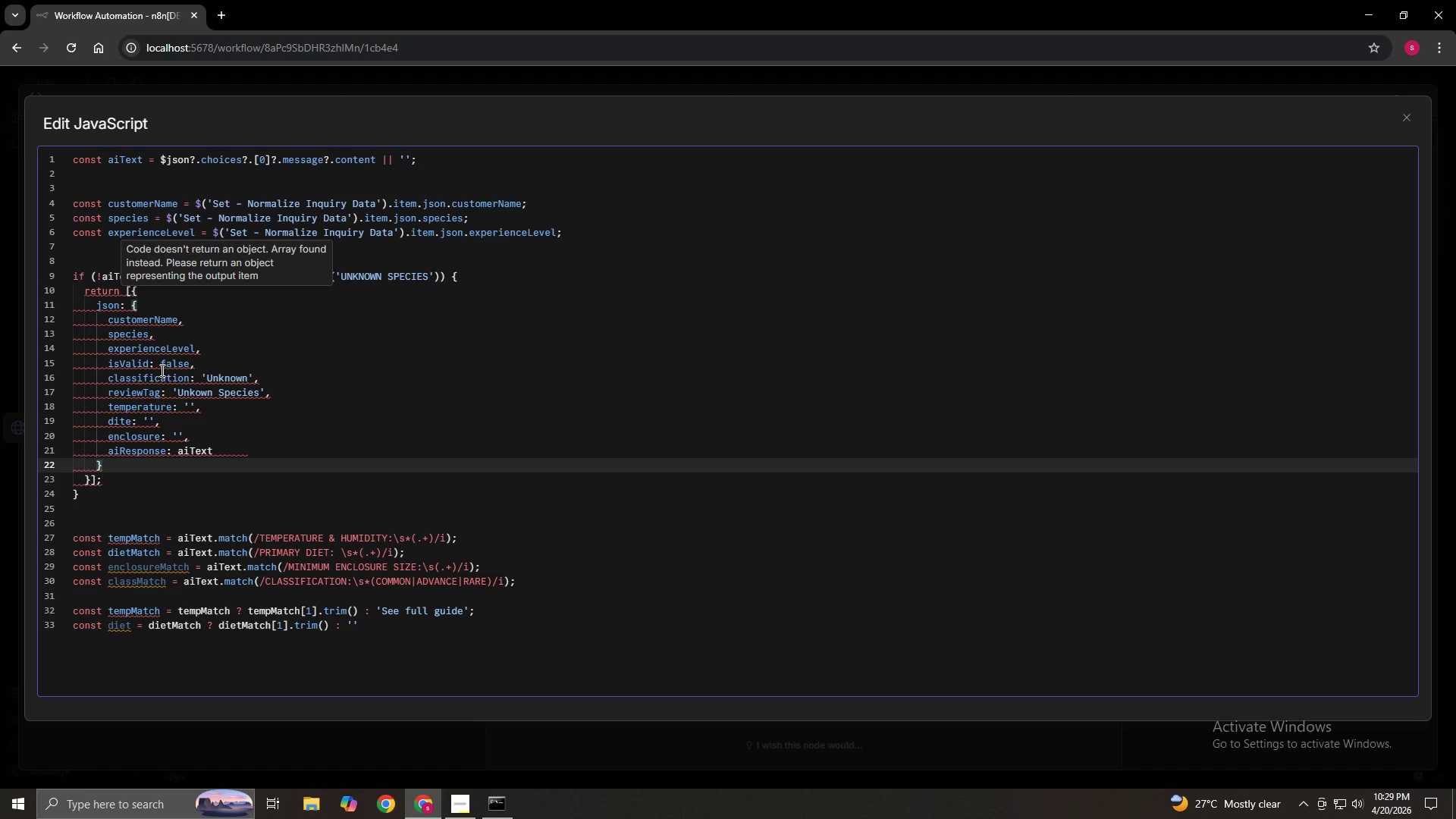 
scroll: coordinate [411, 604], scroll_direction: down, amount: 3.0
 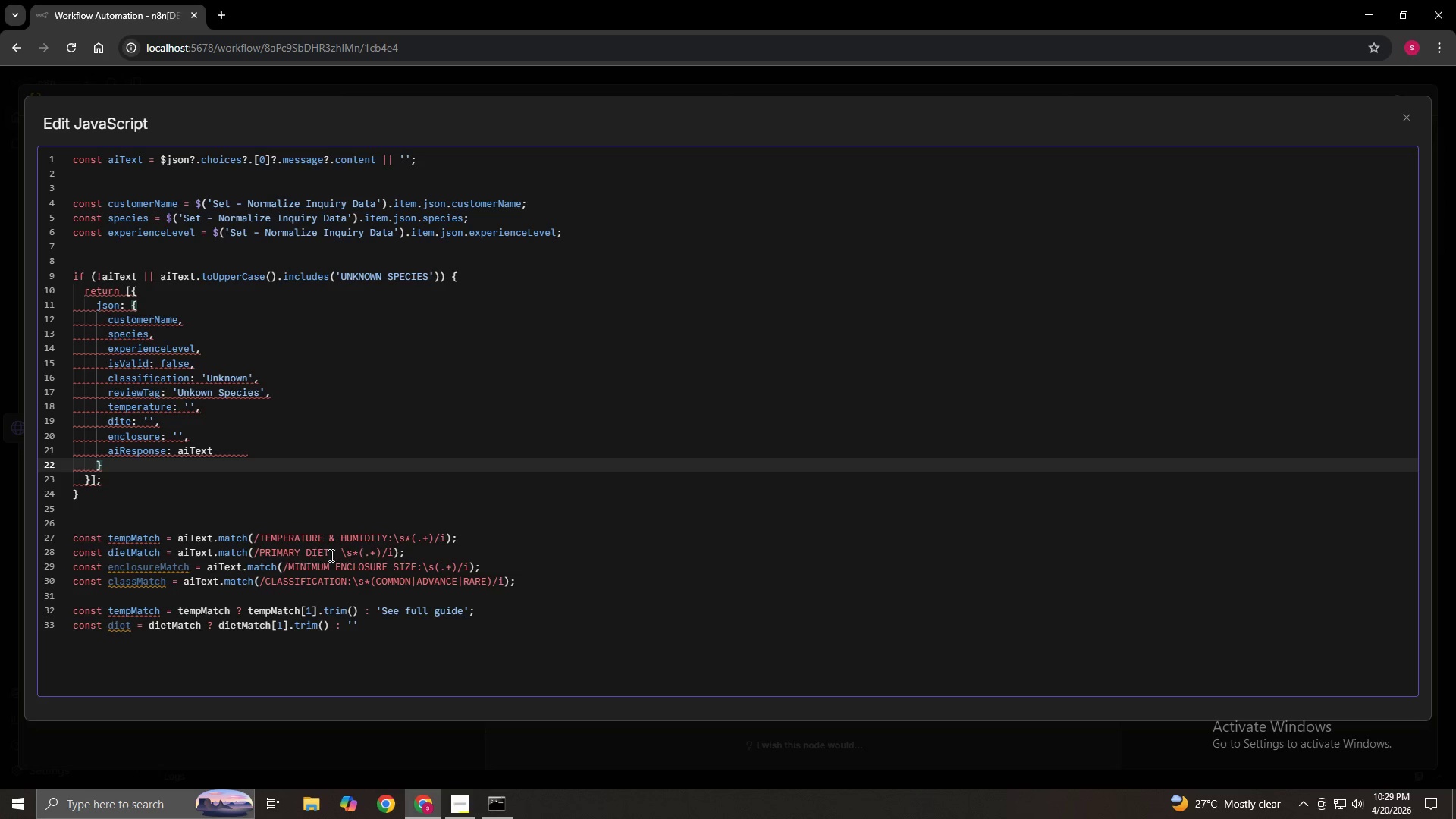 
wait(9.01)
 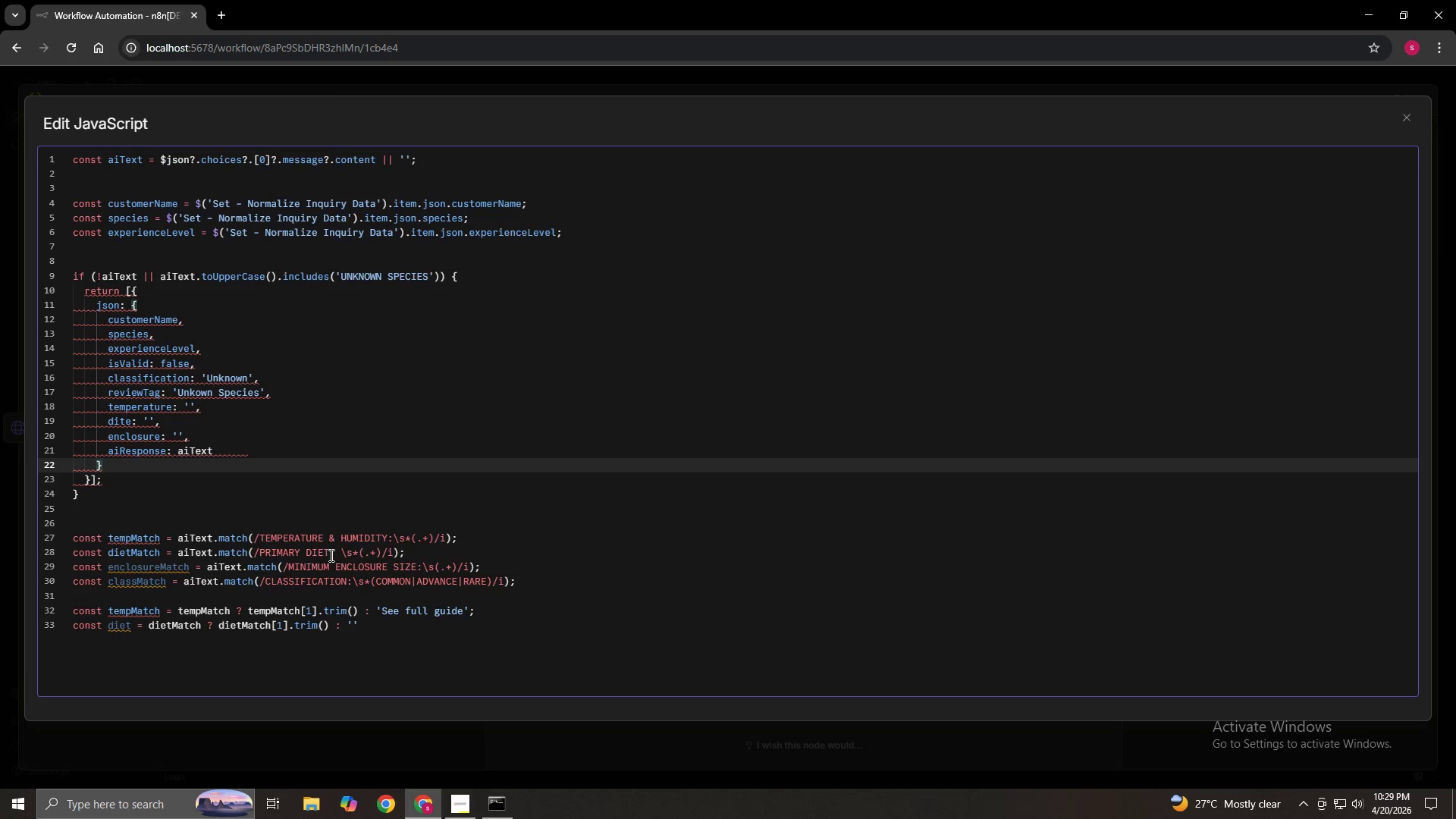 
mouse_move([146, 624])
 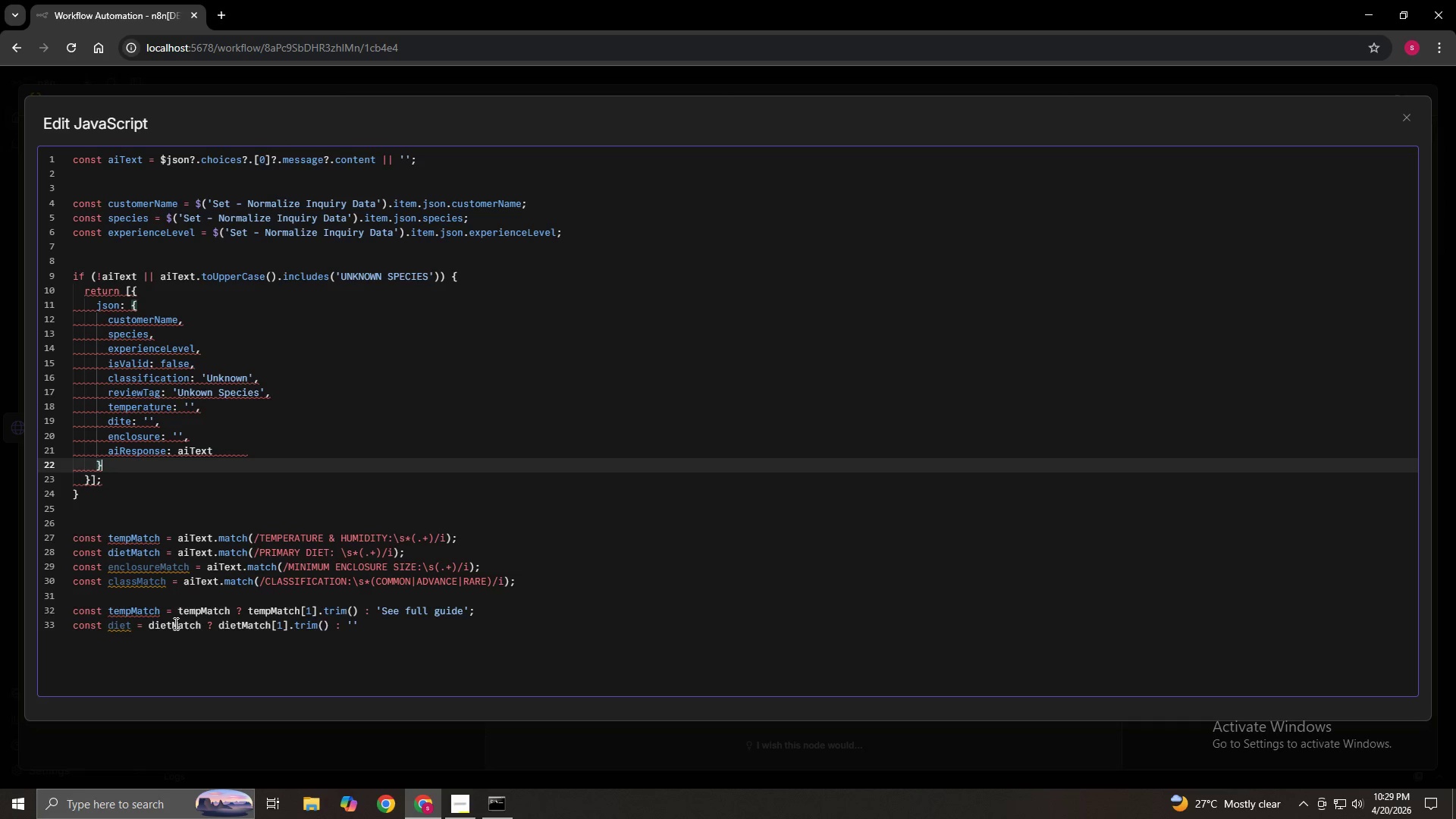 
wait(9.15)
 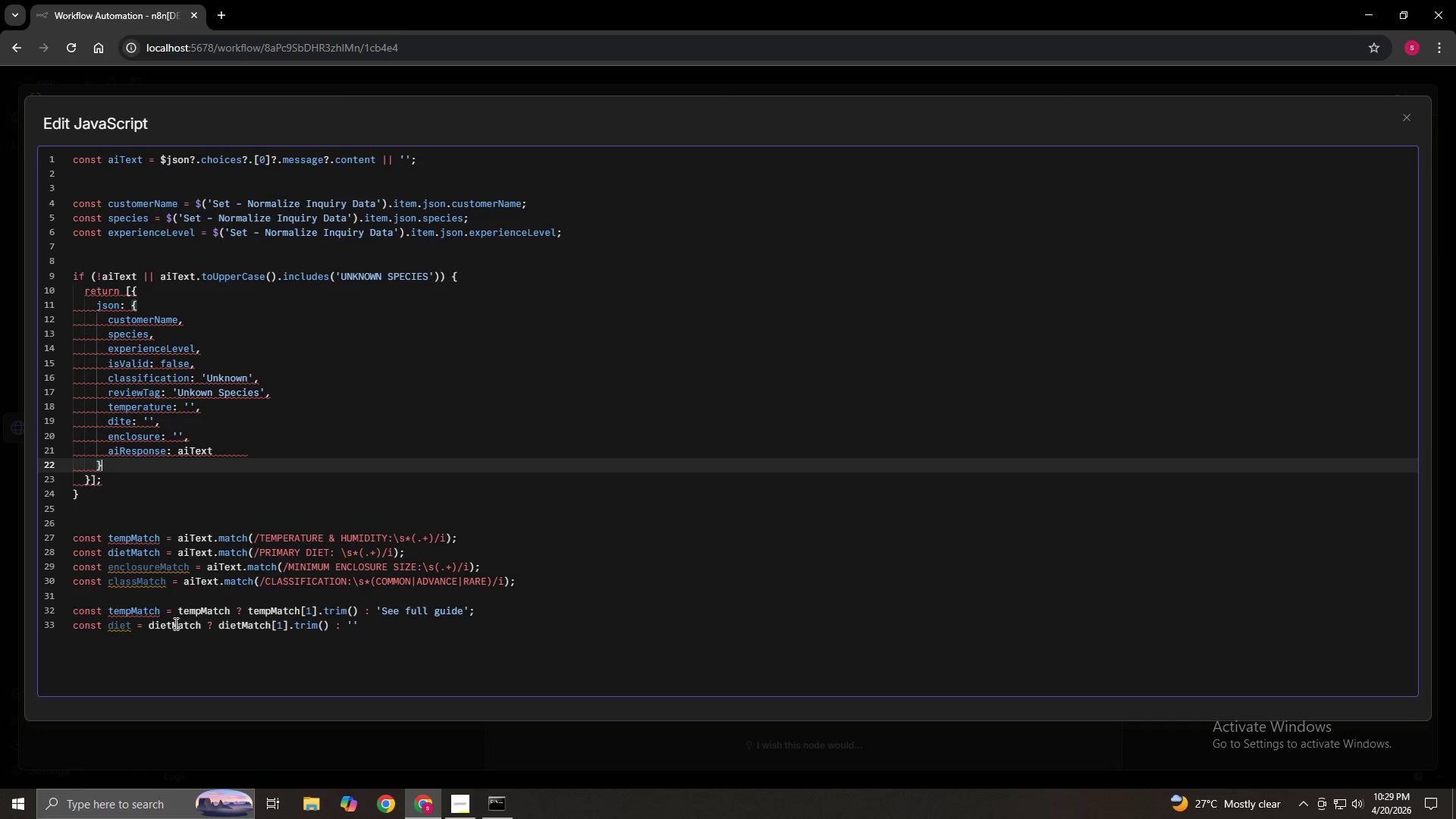 
left_click([162, 610])
 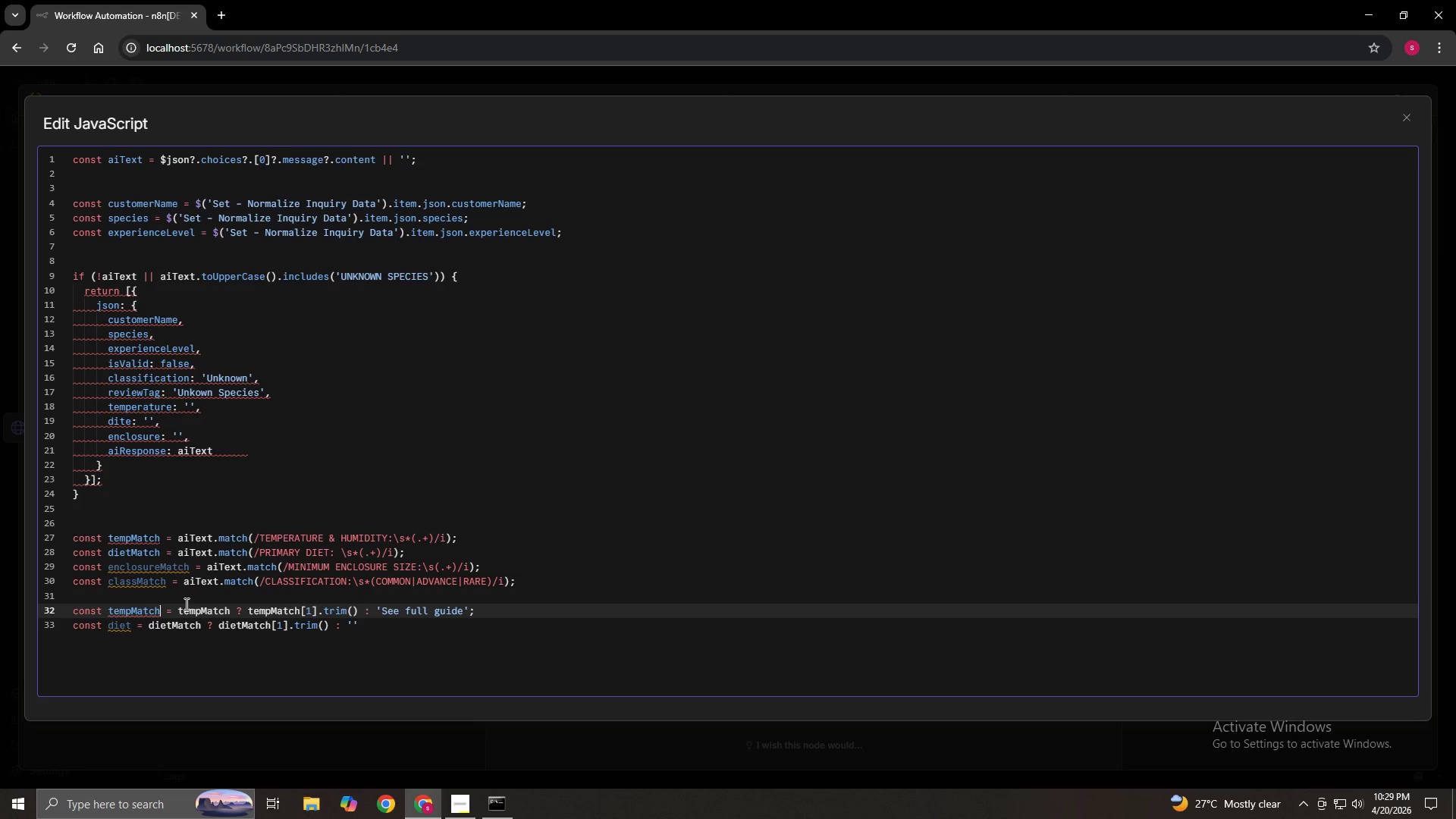 
key(Backspace)
key(Backspace)
key(Backspace)
key(Backspace)
key(Backspace)
type(erature)
 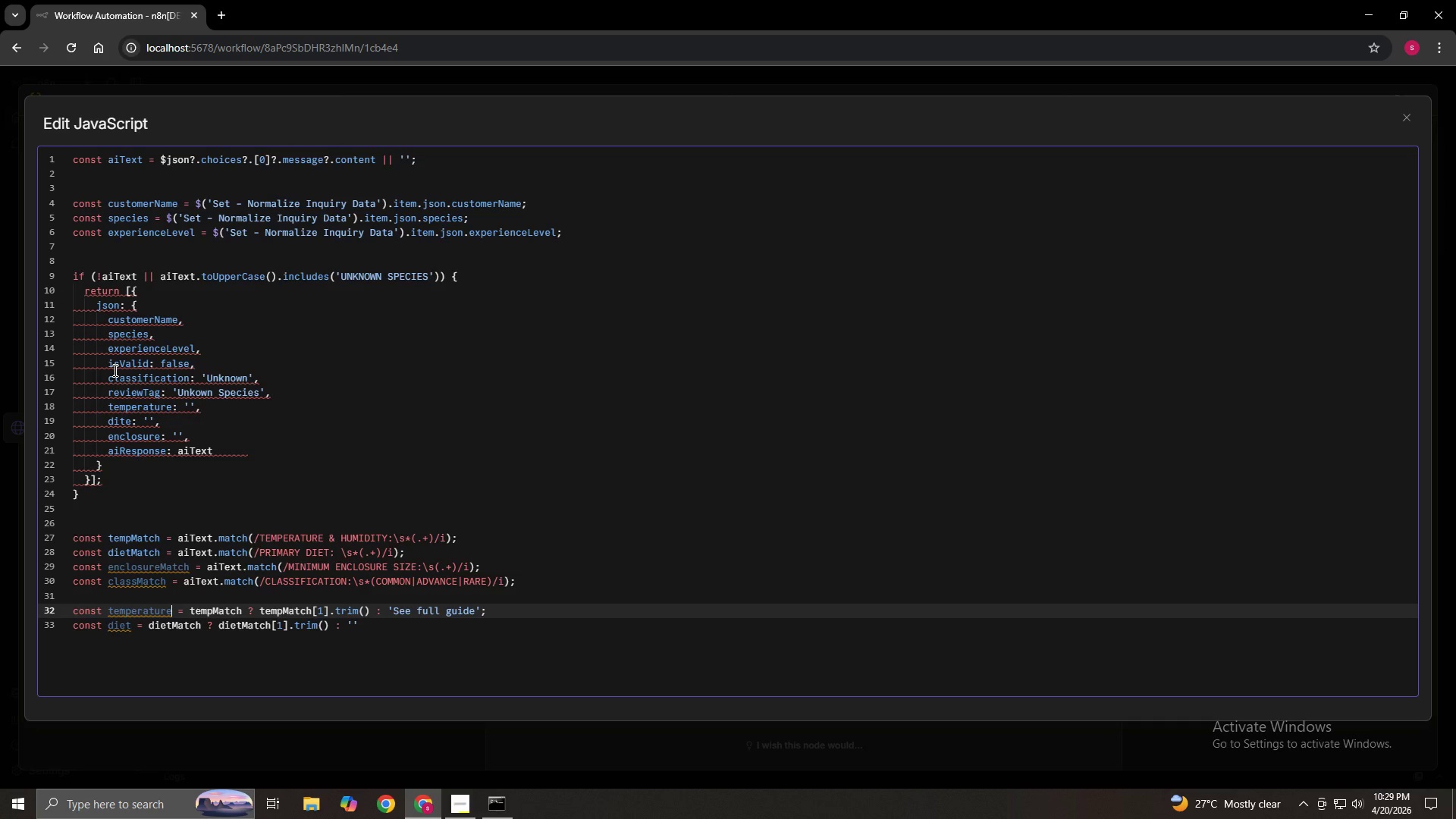 
wait(12.36)
 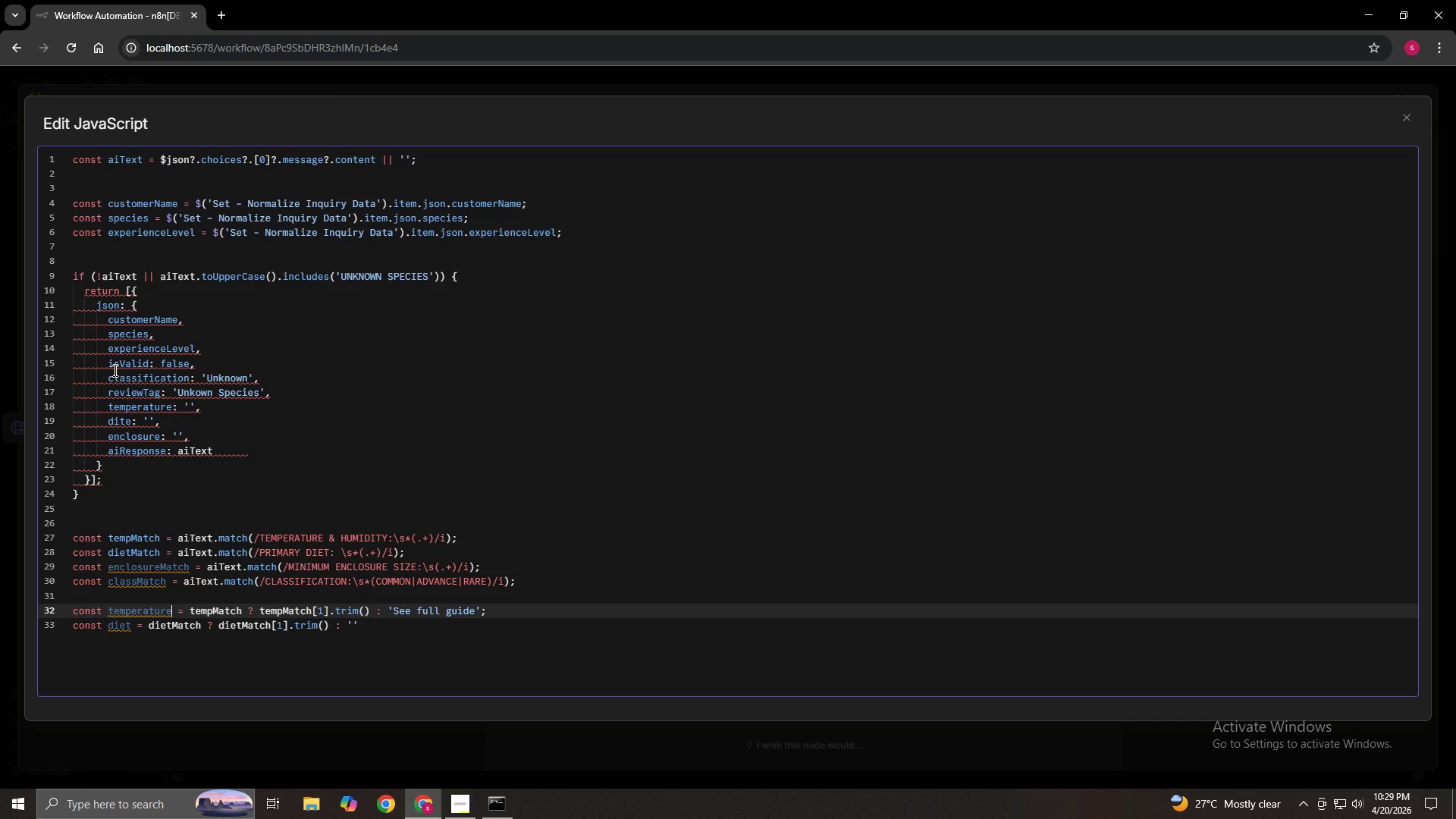 
mouse_move([143, 334])
 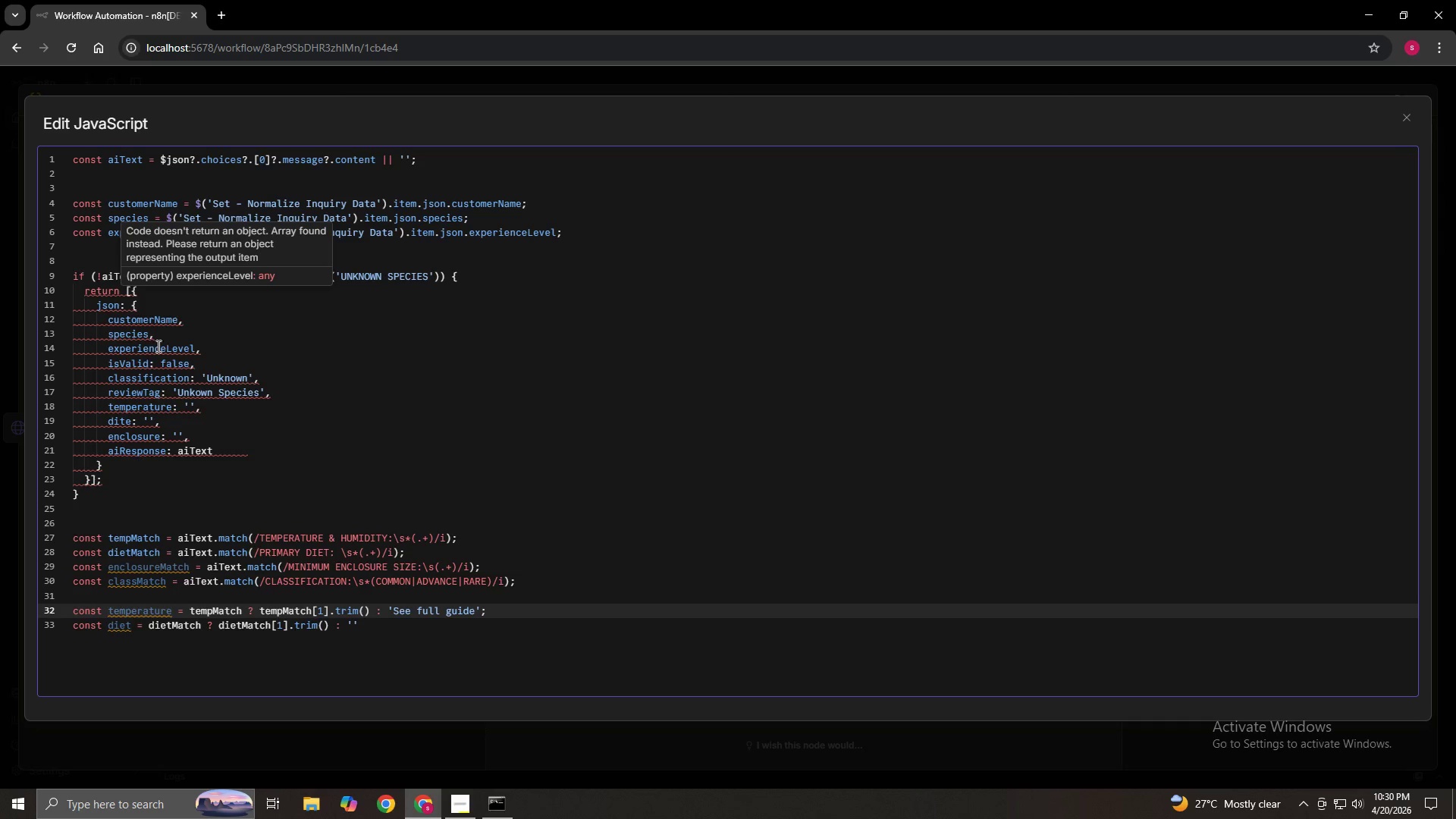 
wait(5.52)
 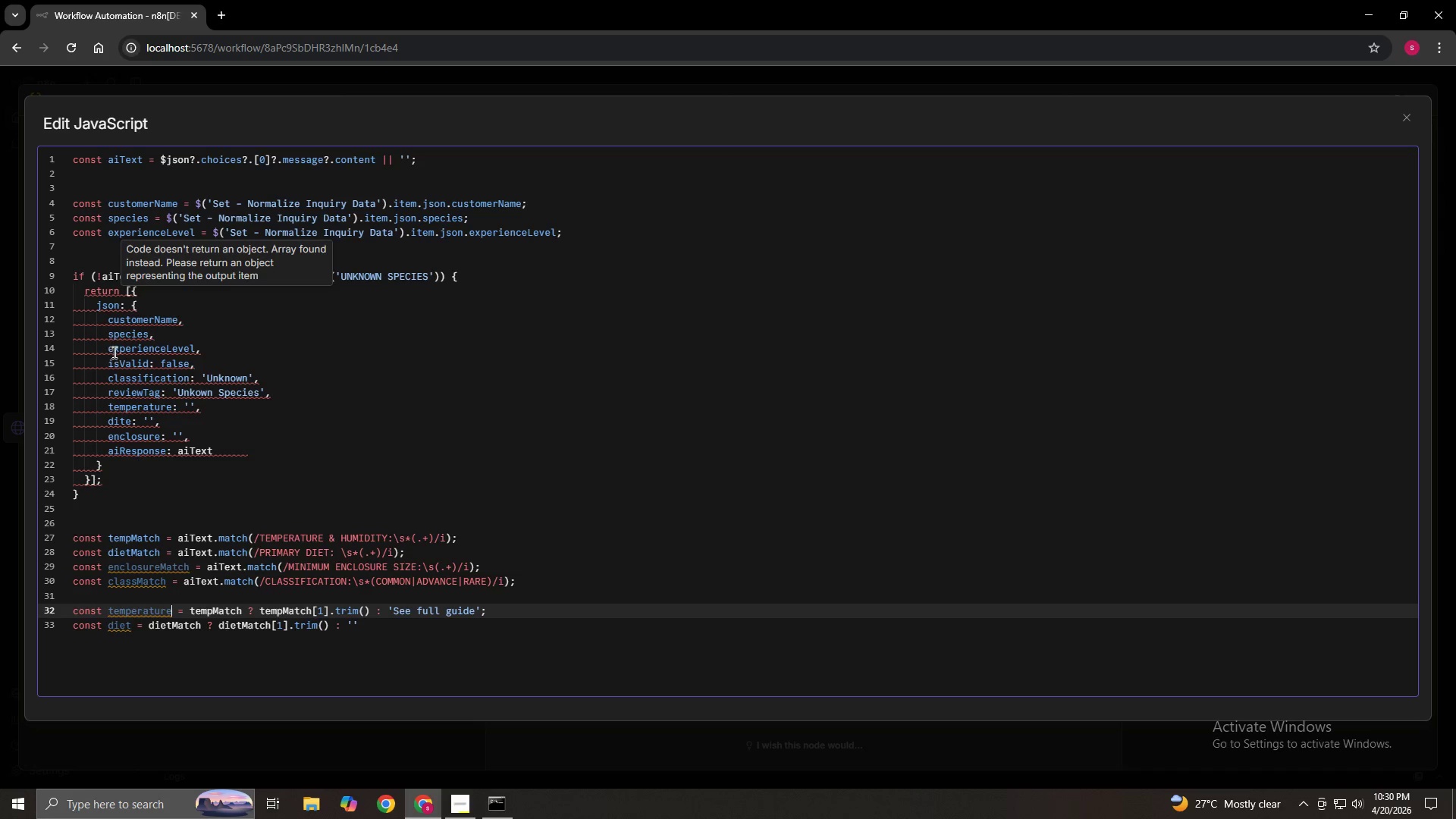 
mouse_move([136, 367])
 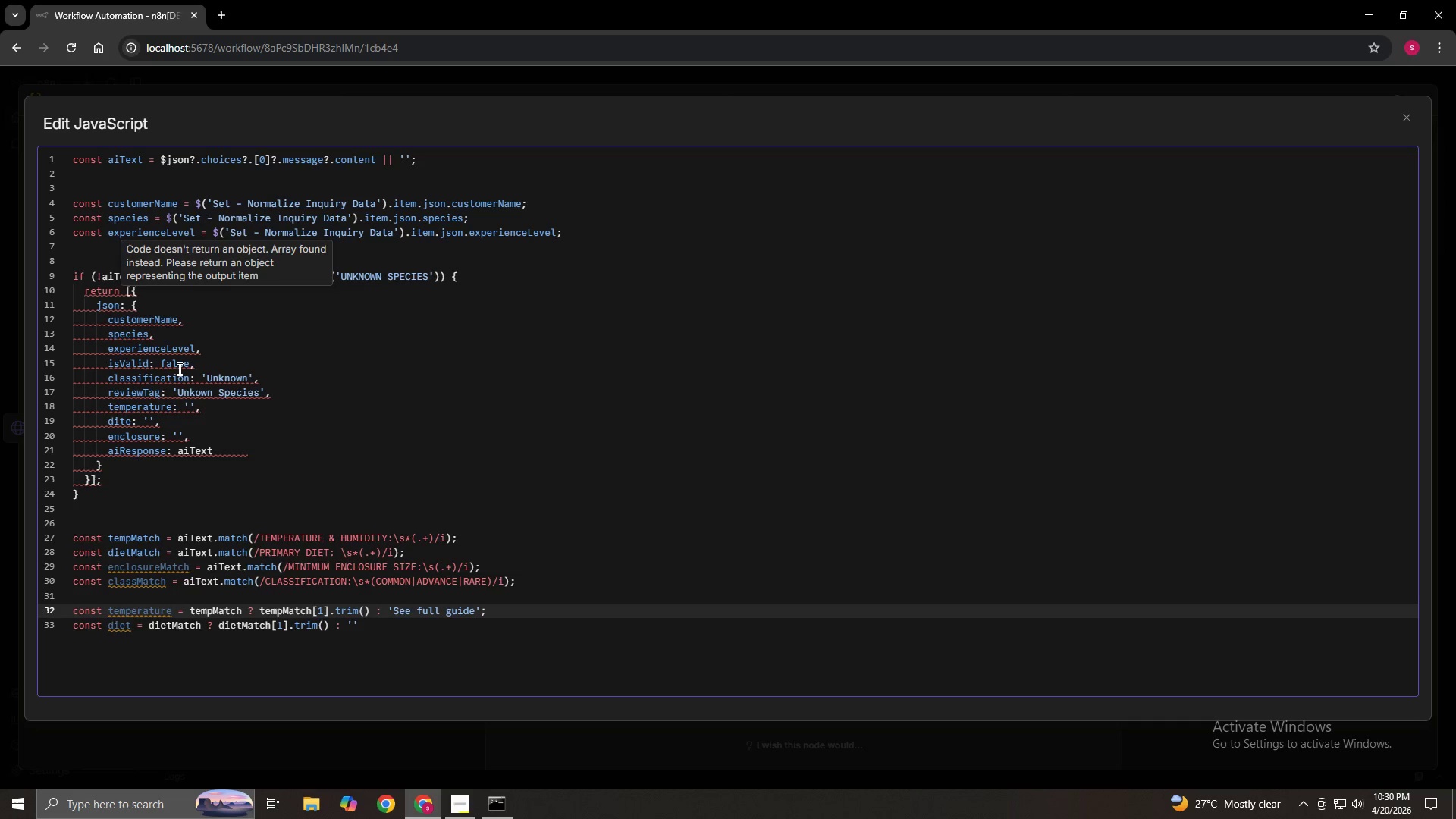 
mouse_move([168, 378])
 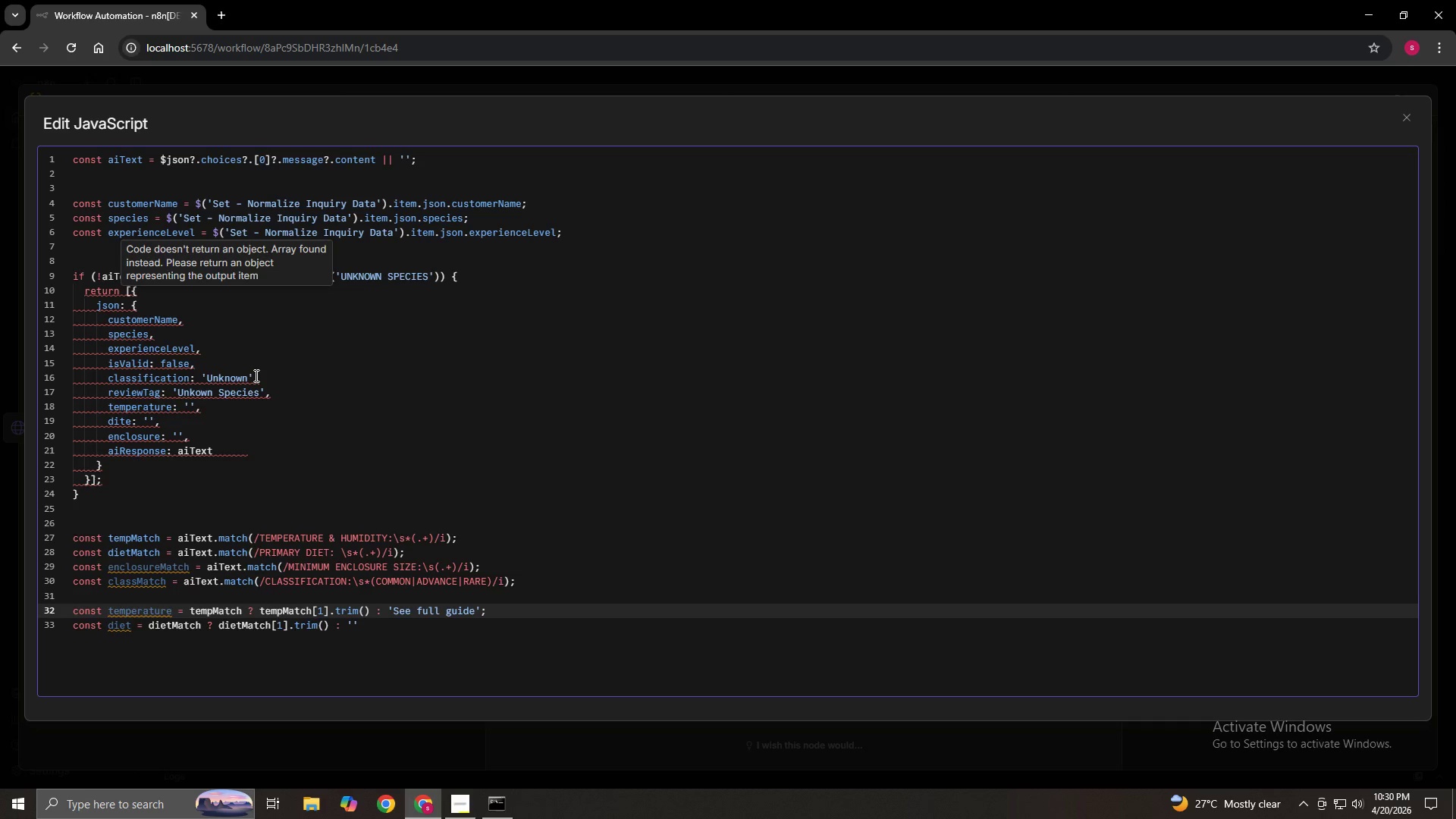 
mouse_move([159, 388])
 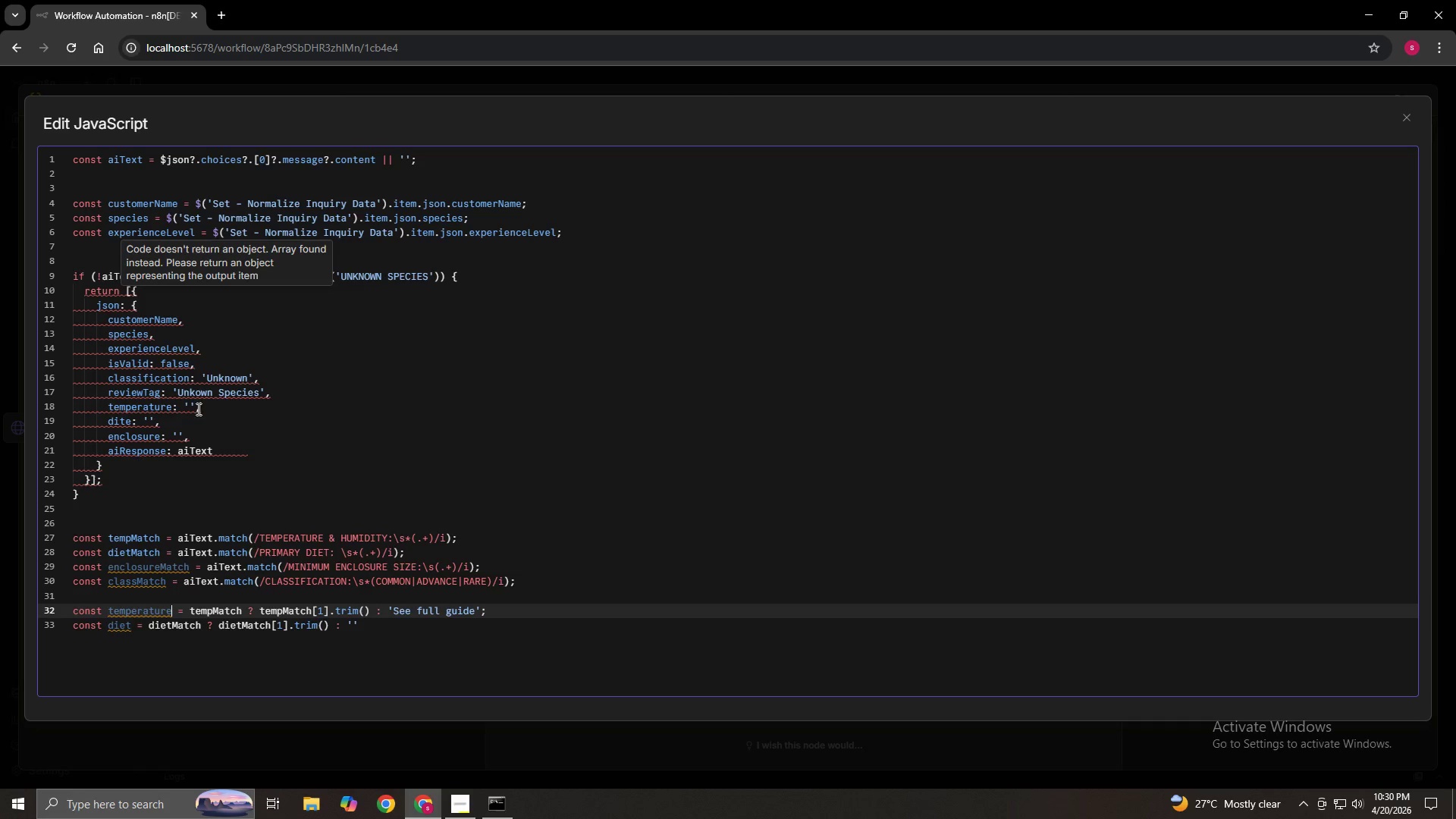 
wait(12.72)
 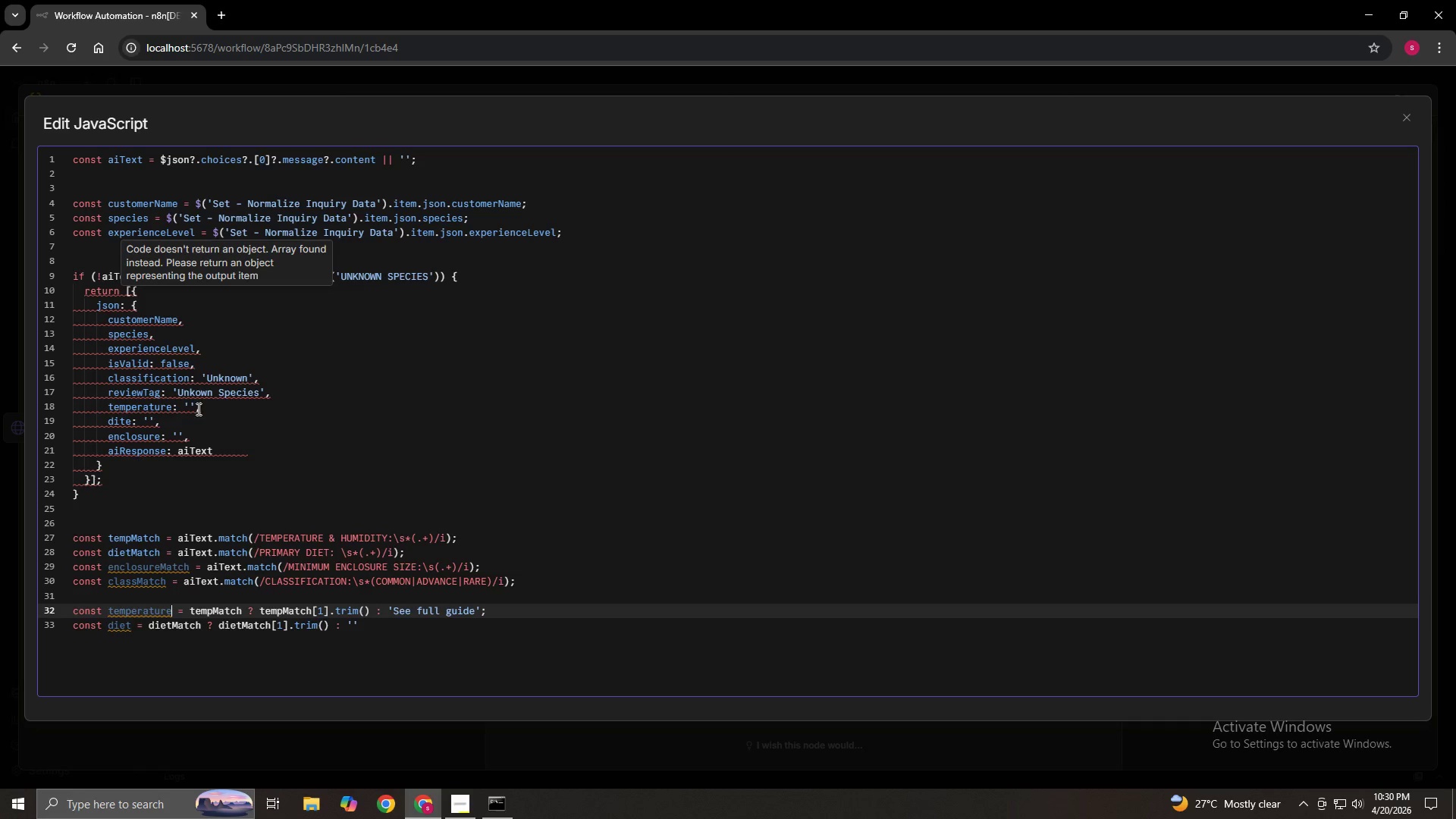 
left_click([131, 419])
 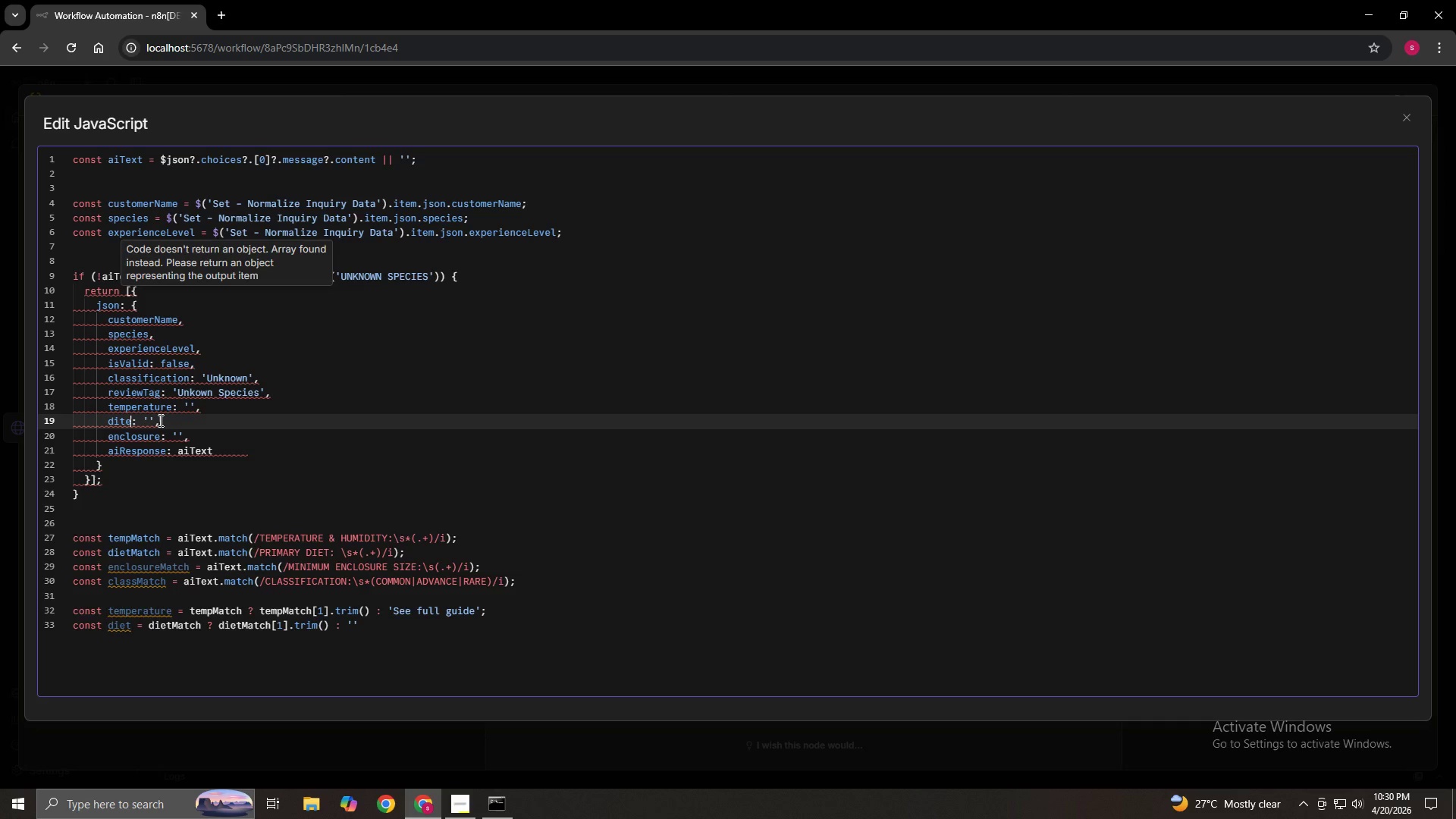 
key(Backspace)
key(Backspace)
type(et)
 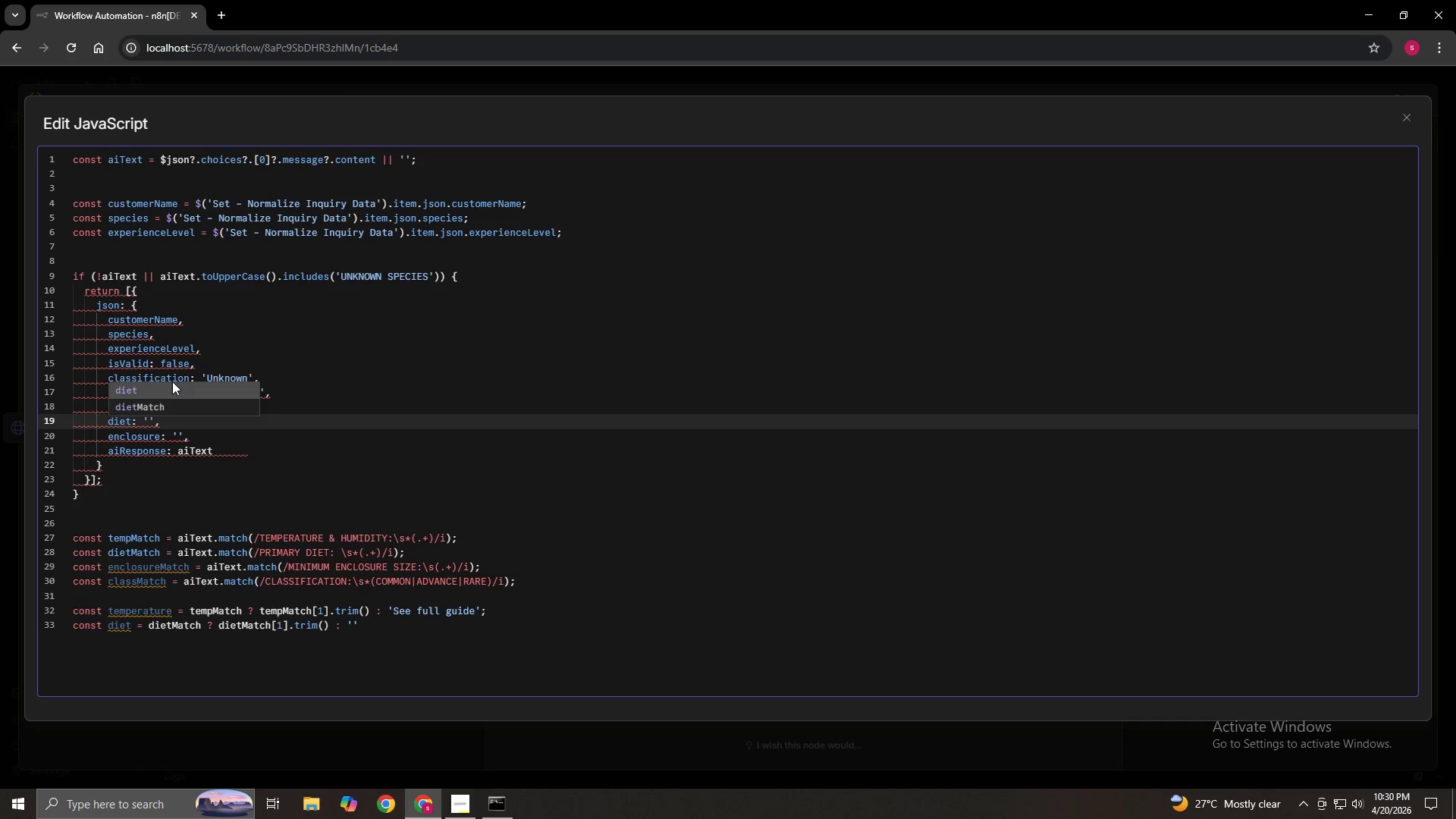 
left_click([177, 391])
 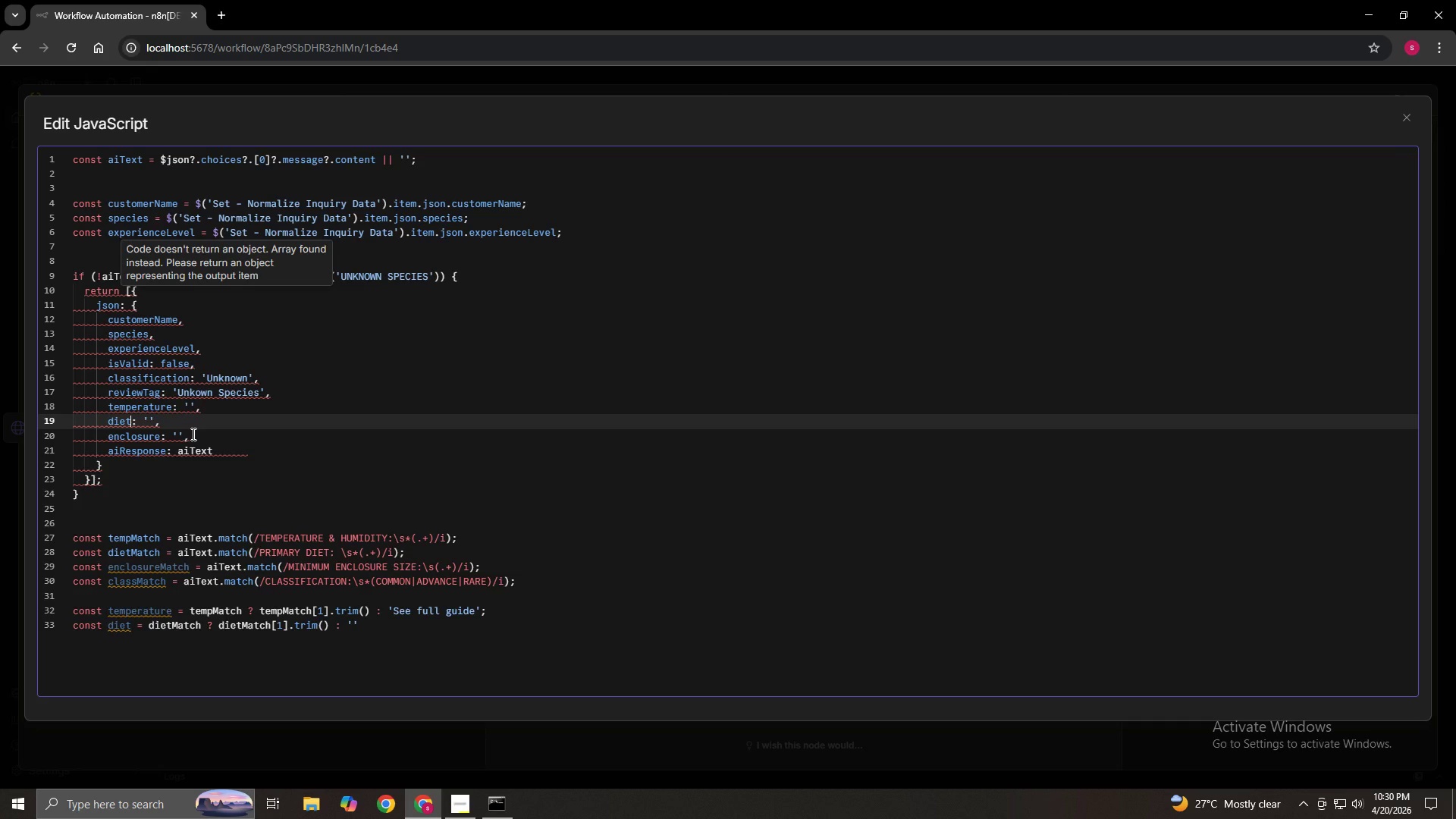 
wait(11.34)
 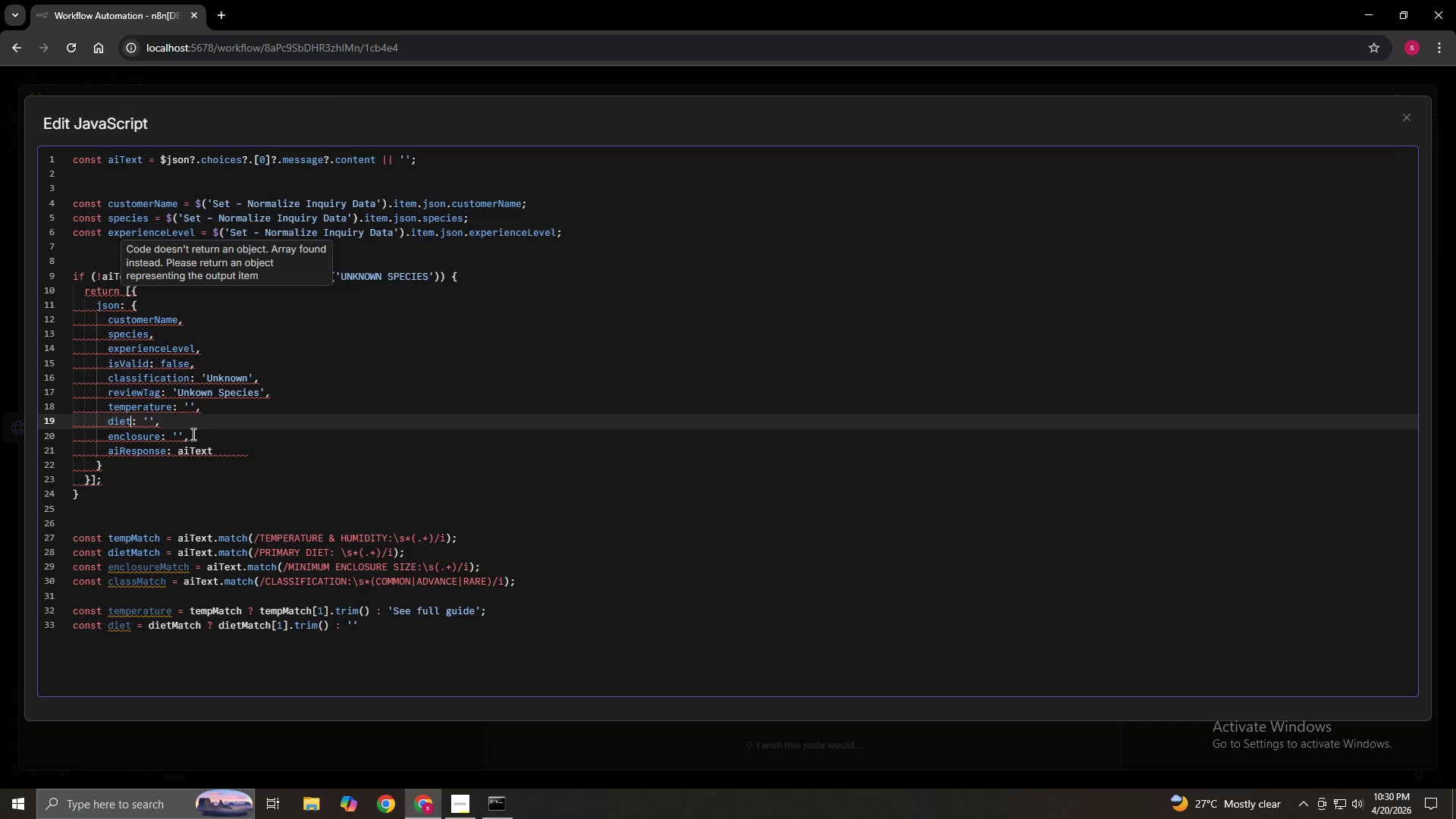 
left_click([247, 472])
 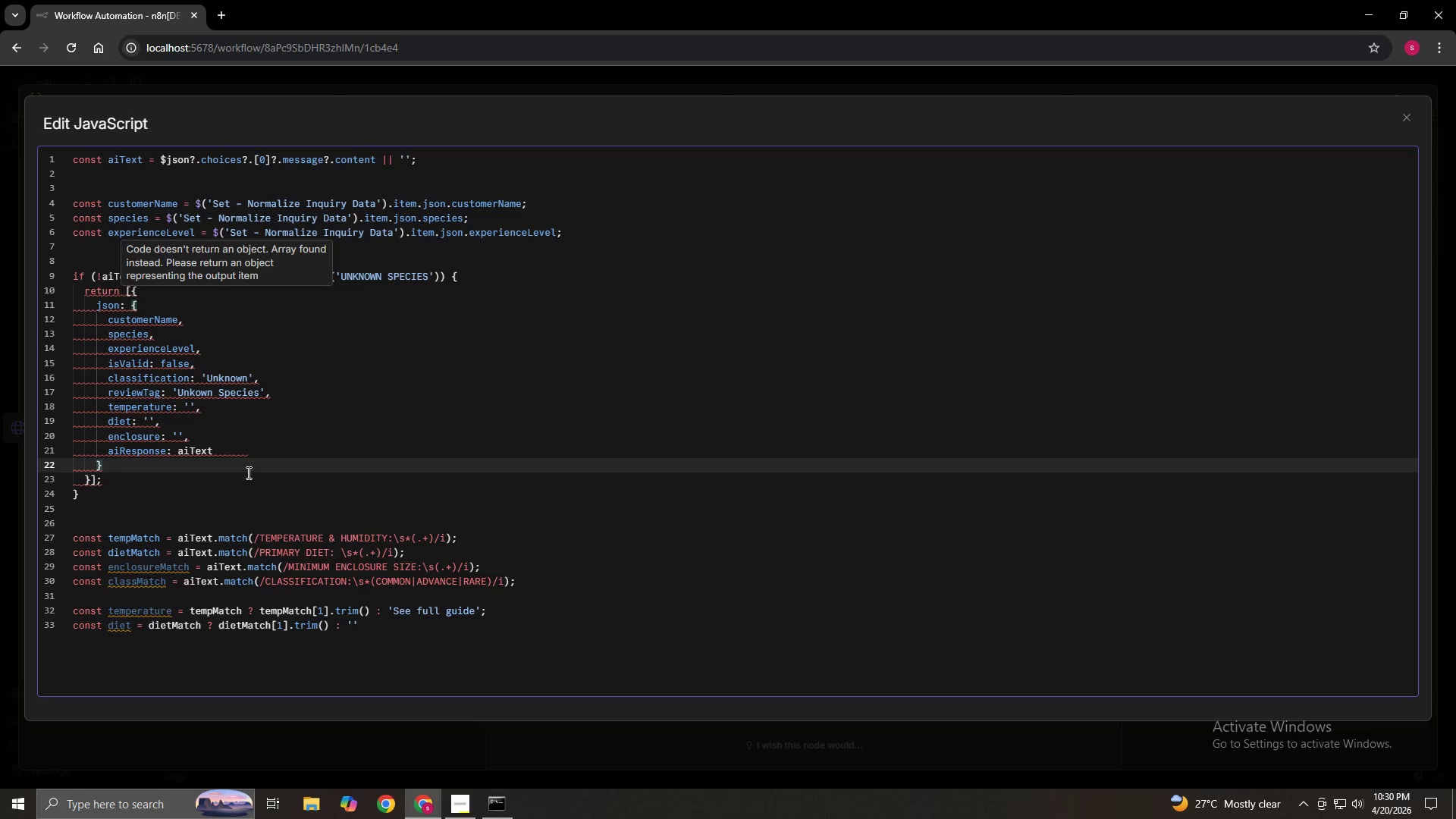 
scroll: coordinate [247, 472], scroll_direction: down, amount: 3.0
 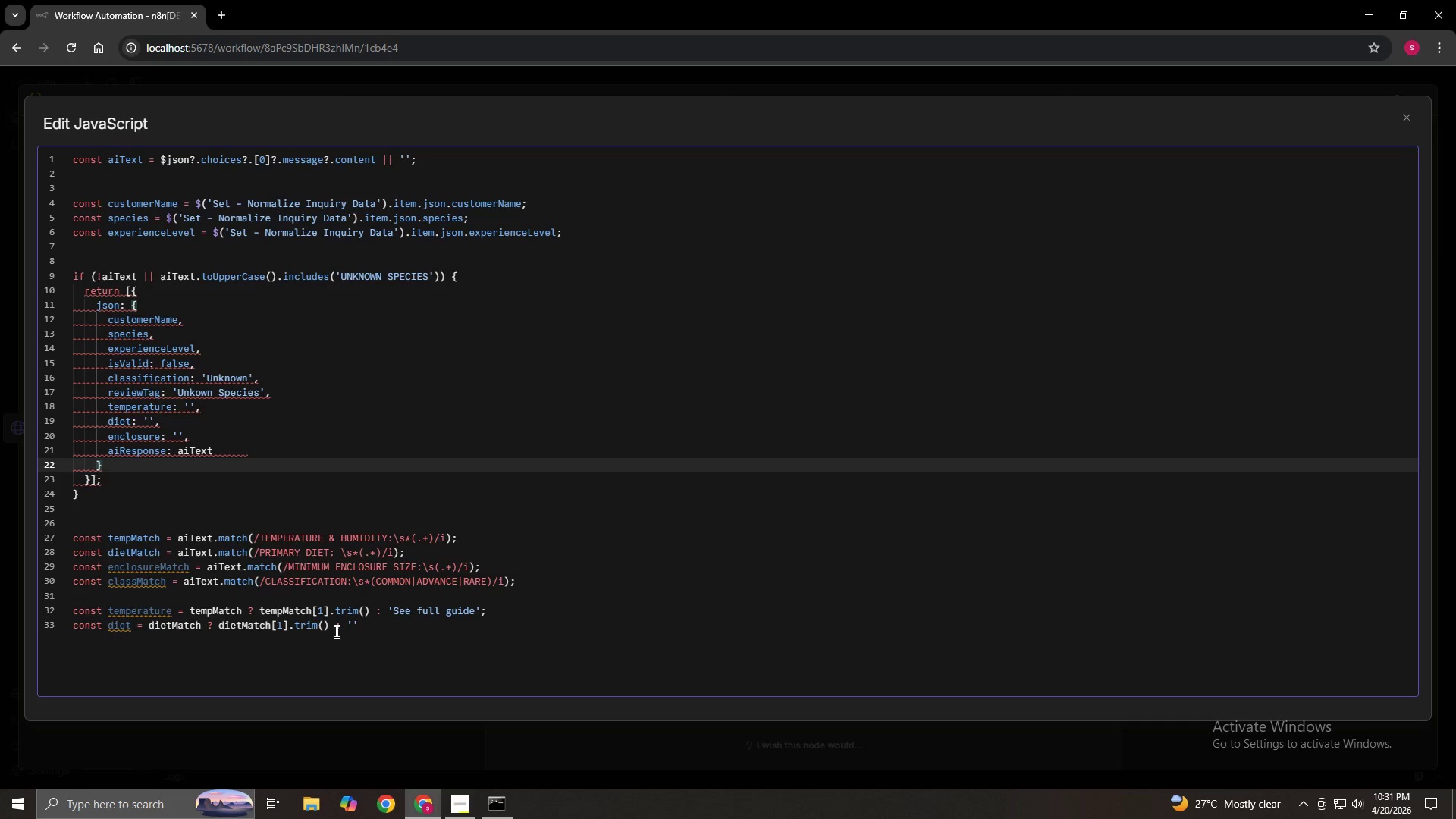 
wait(46.7)
 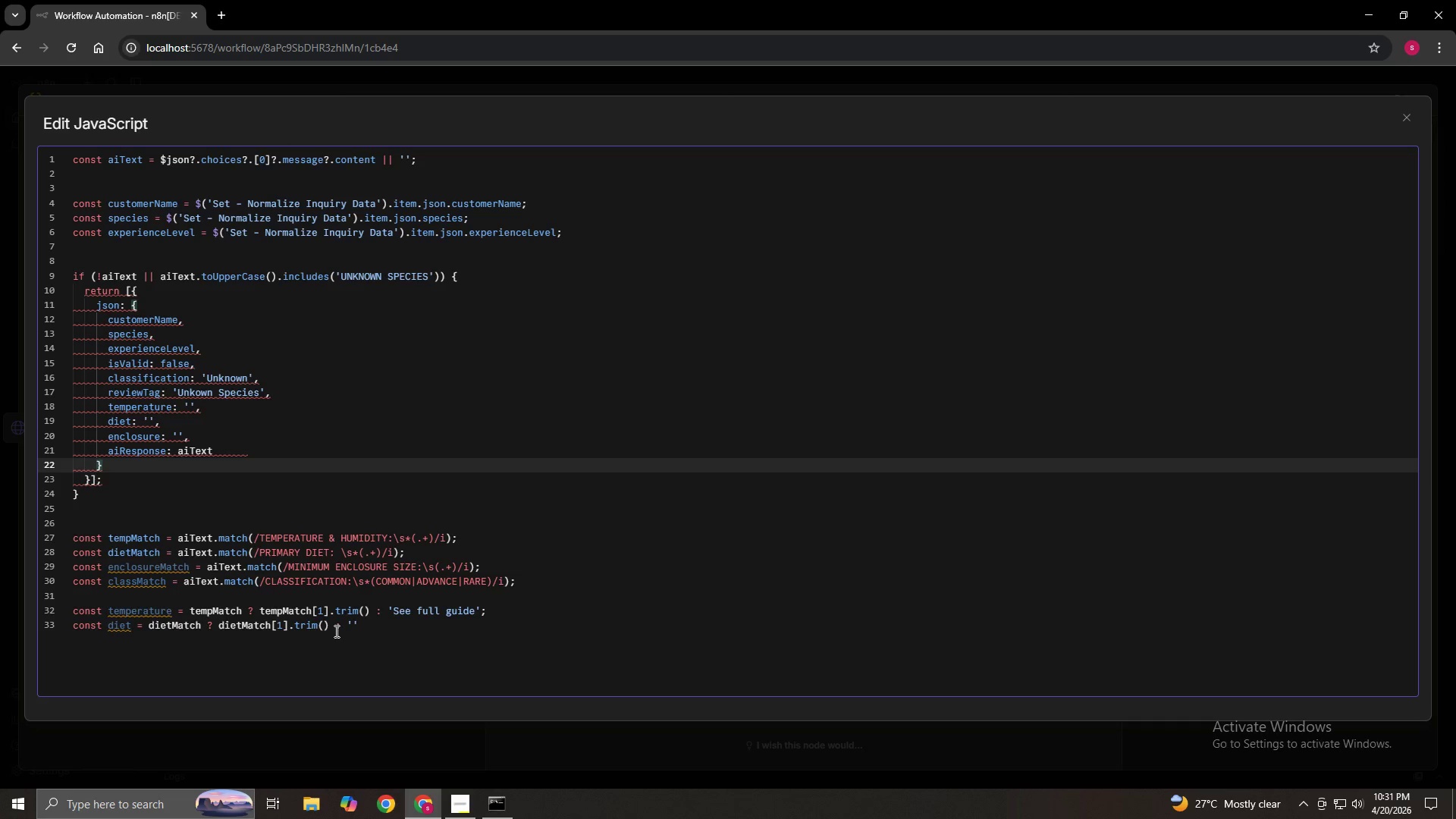 
left_click([351, 626])
 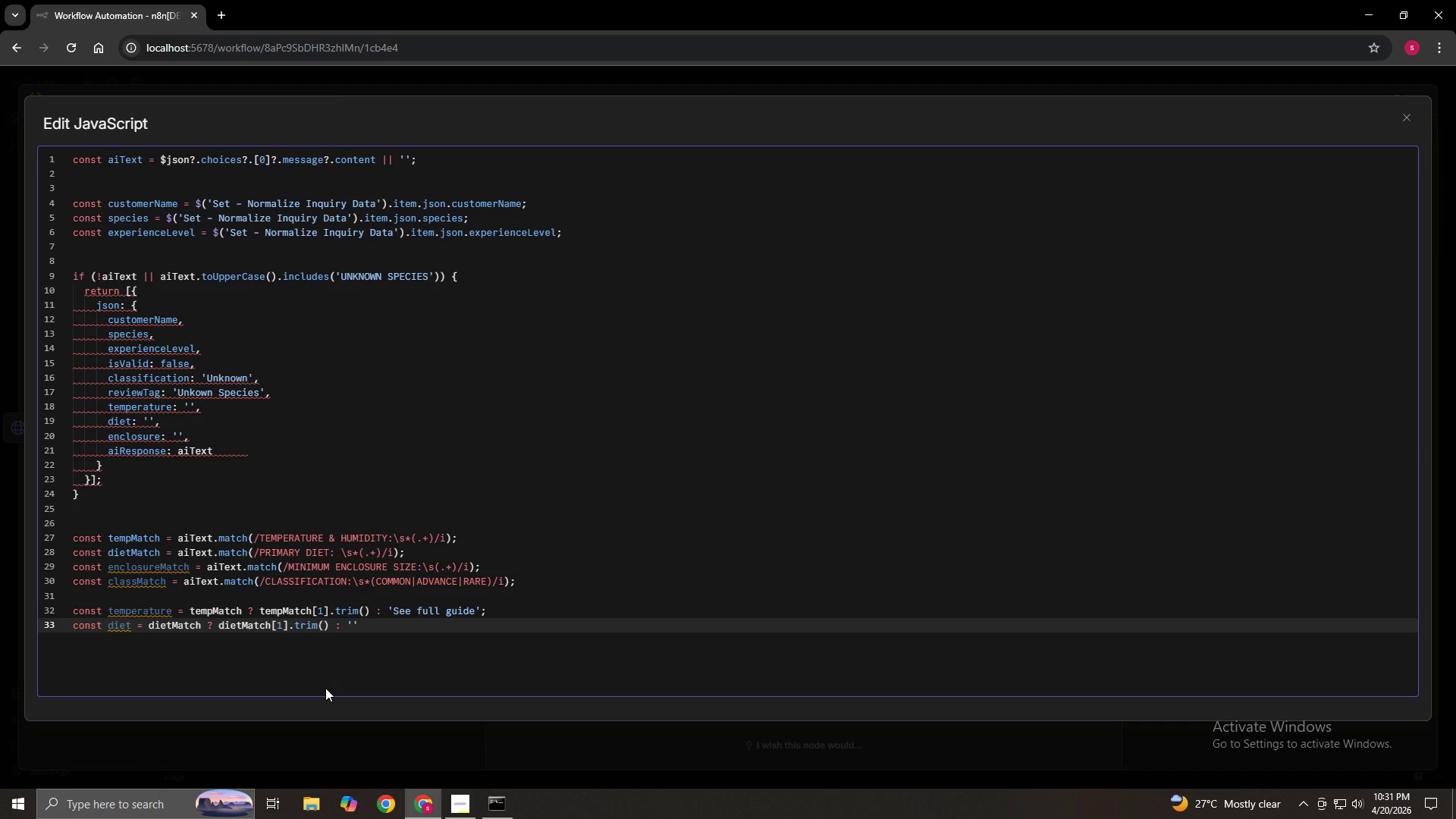 
type(See full guide)
 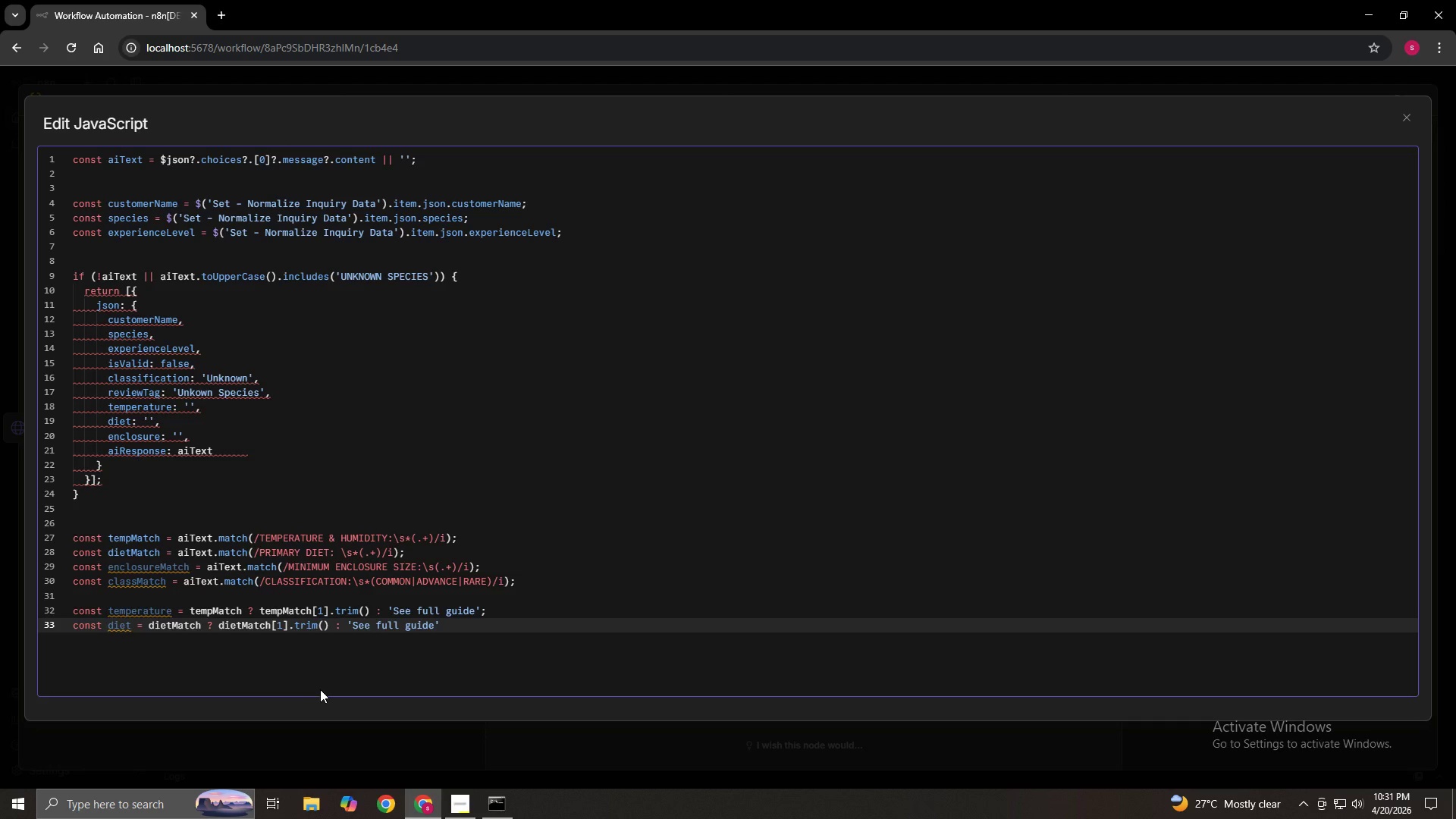 
key(ArrowRight)
 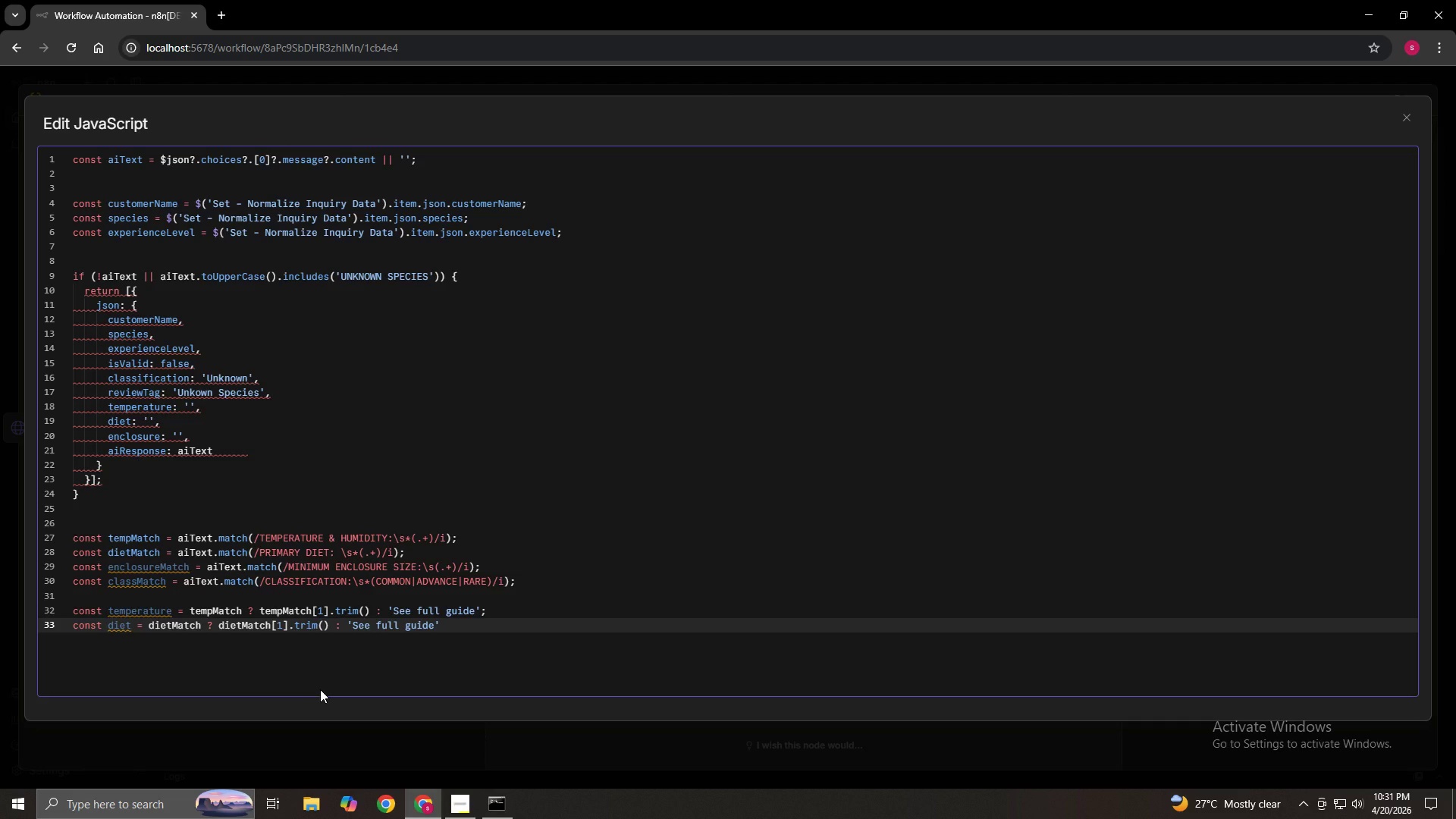 
key(Semicolon)
 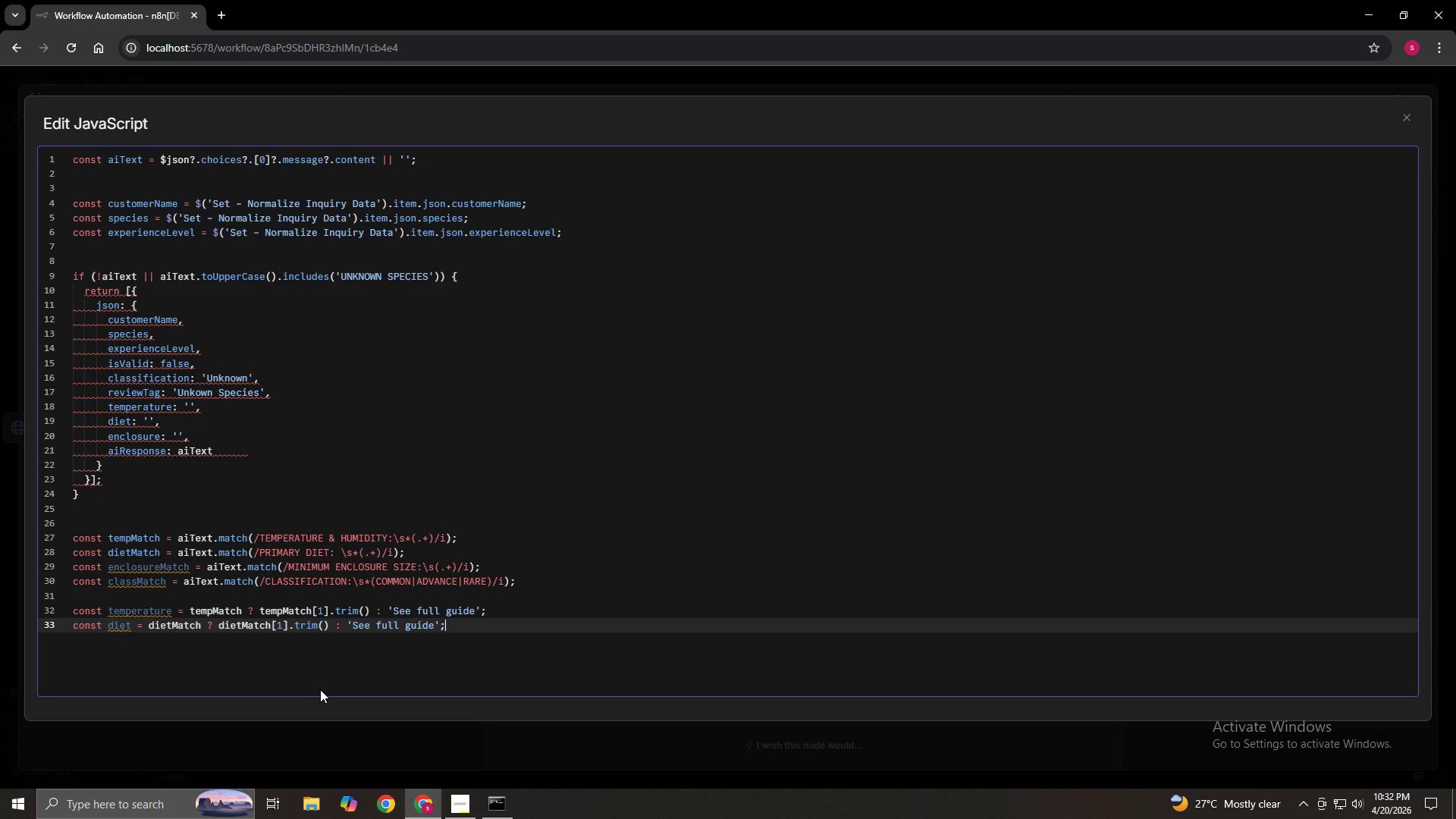 
wait(22.02)
 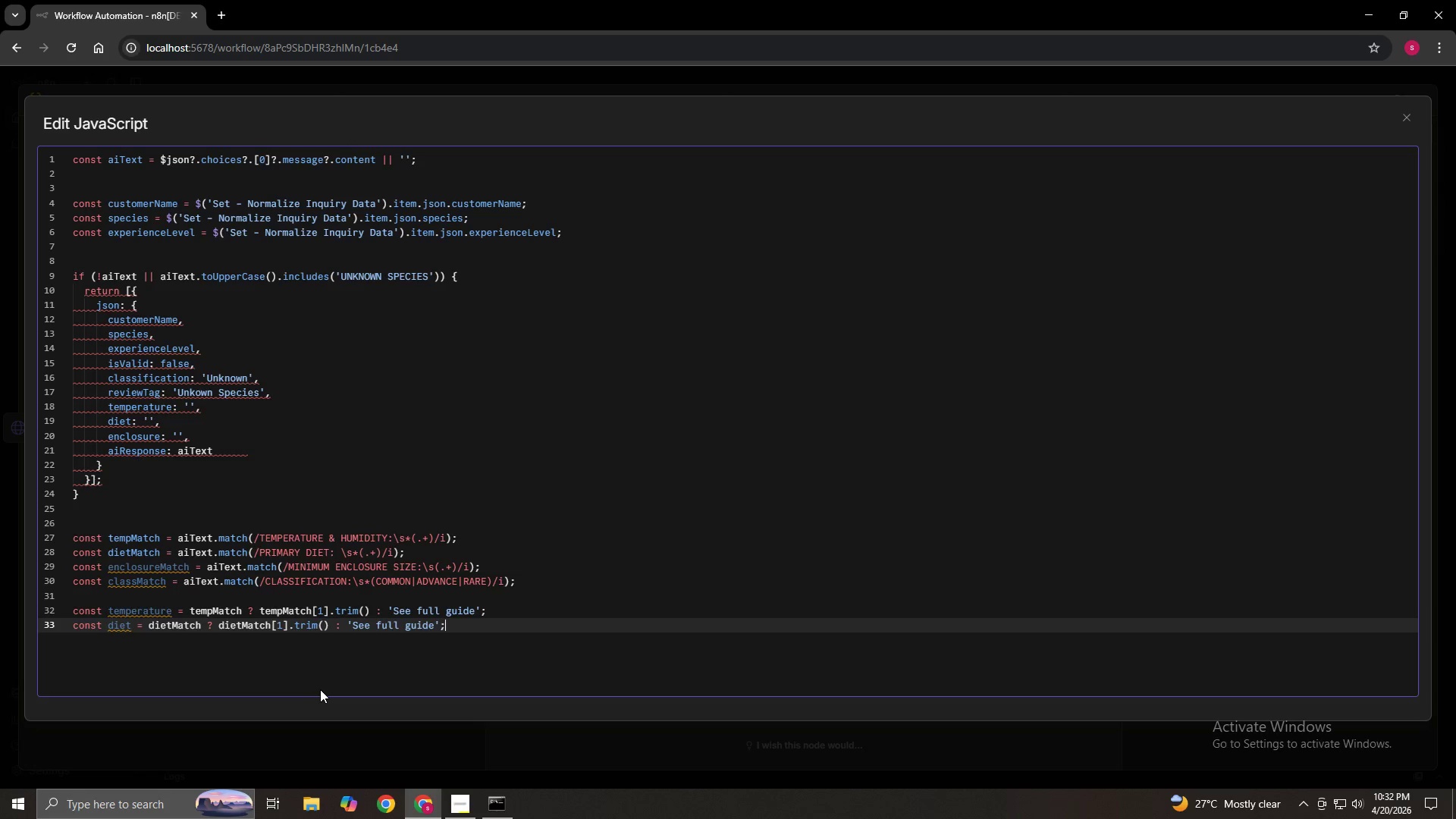 
key(Enter)
 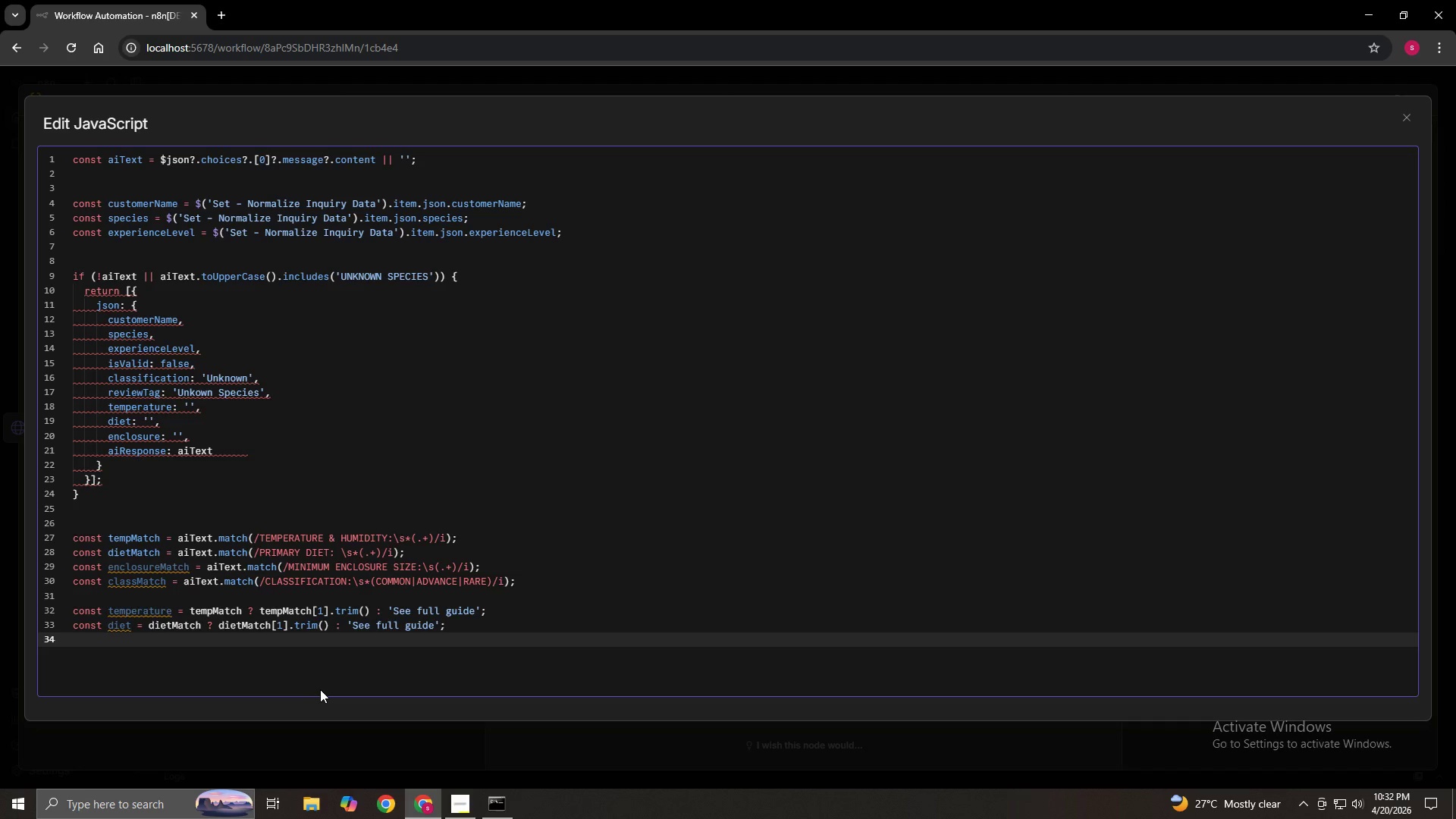 
type(const)
 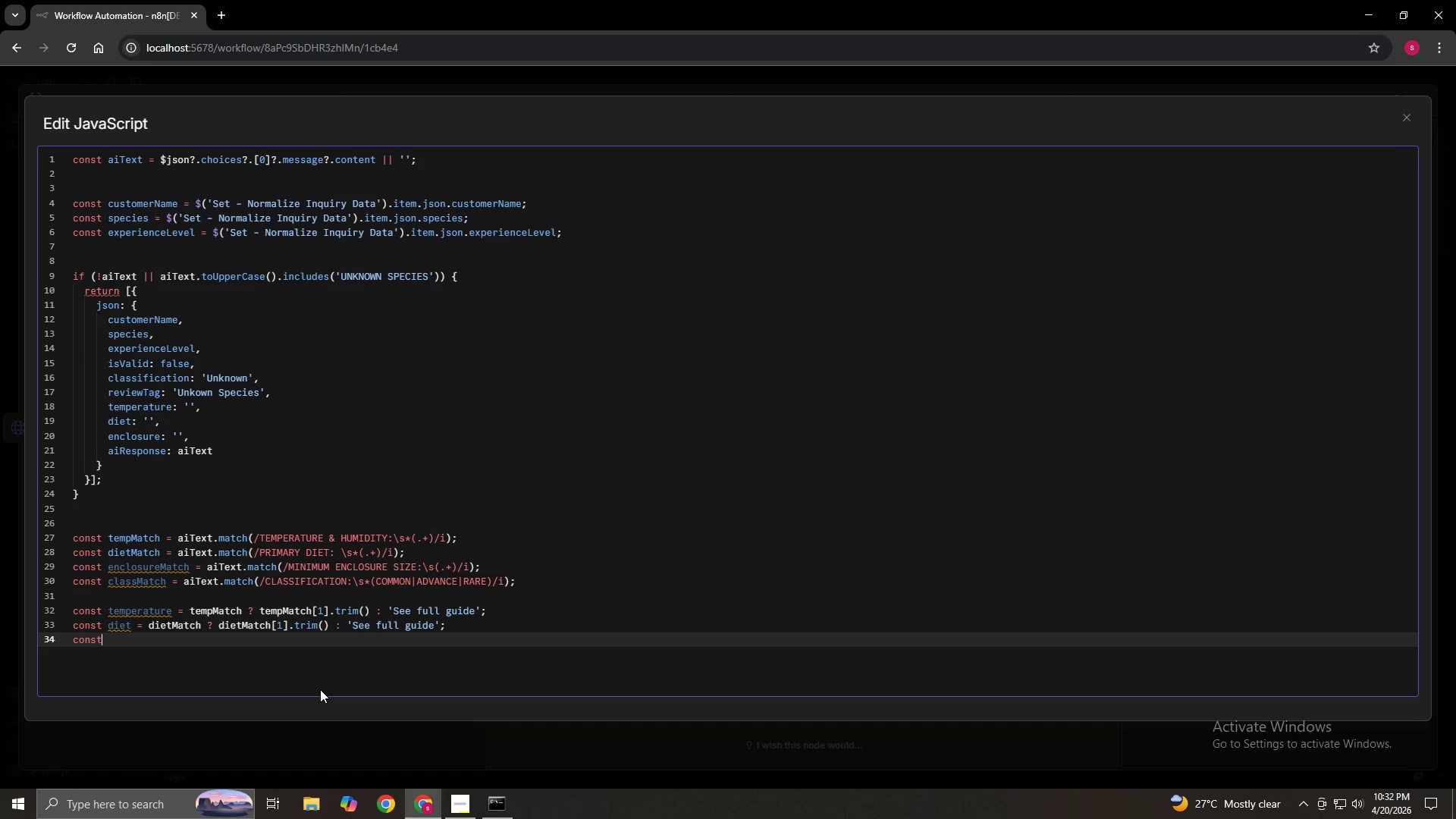 
wait(20.59)
 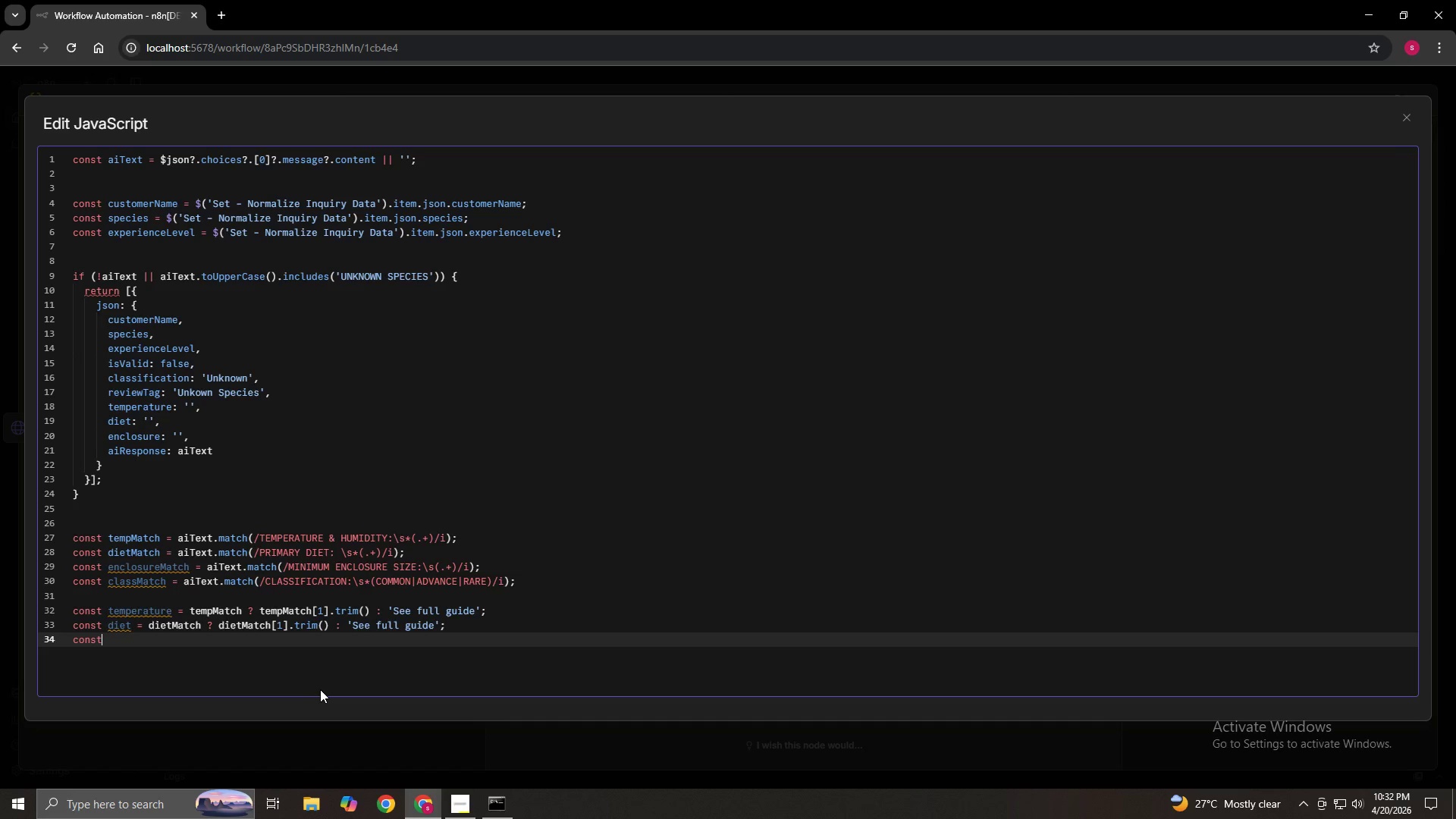 
type( enclosure)
 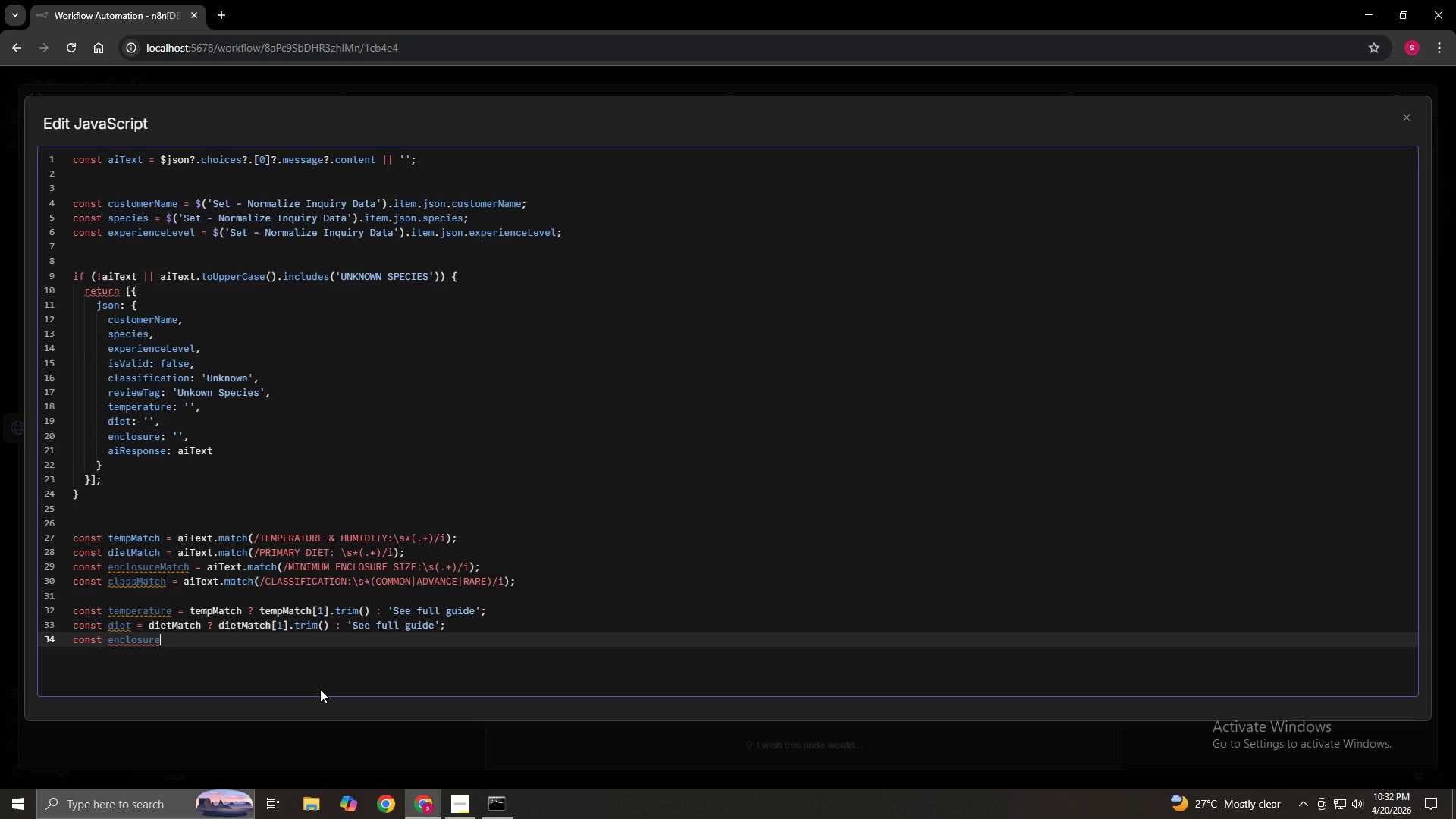 
wait(5.27)
 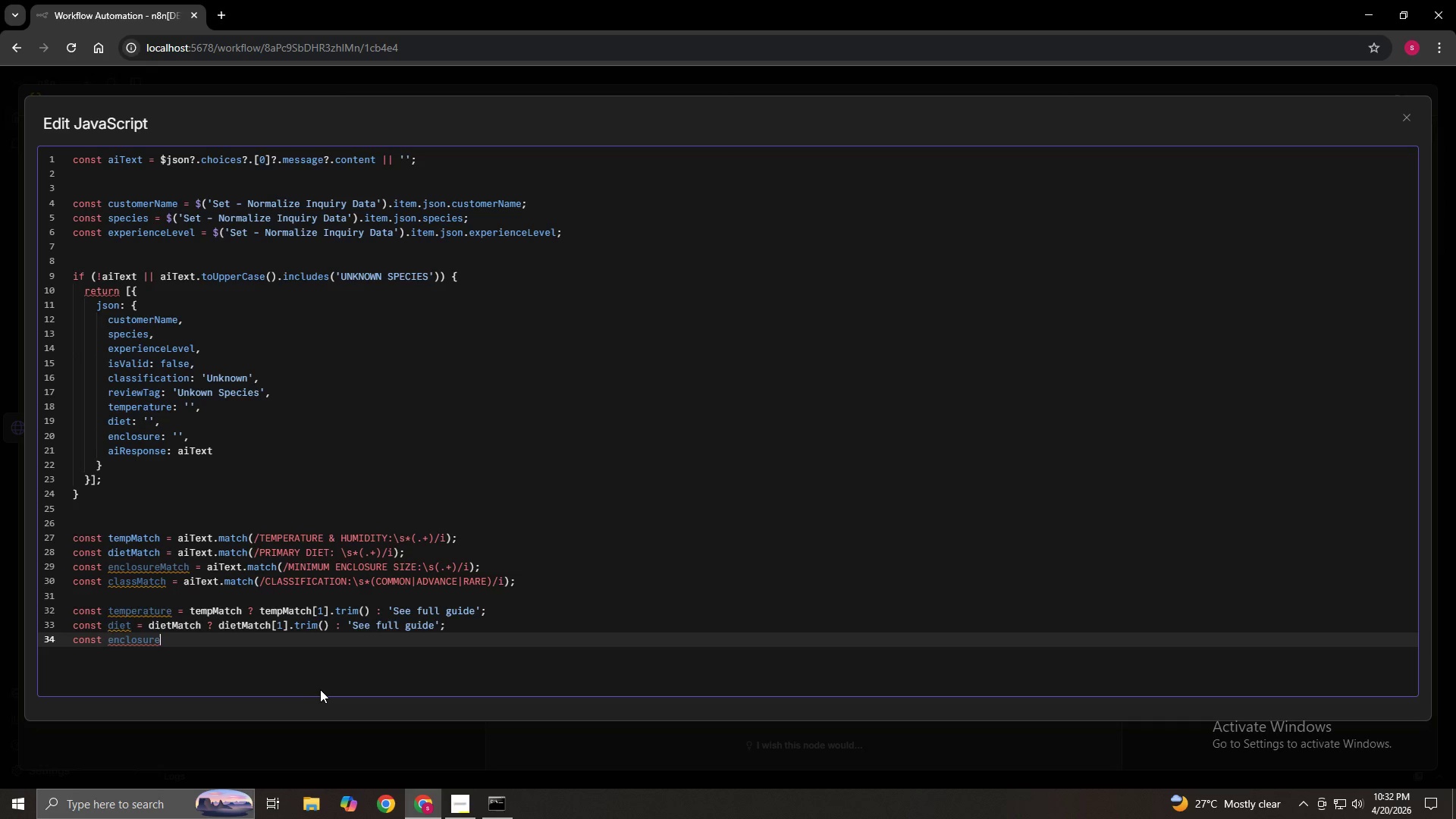 
type( =enclosureMatch)
 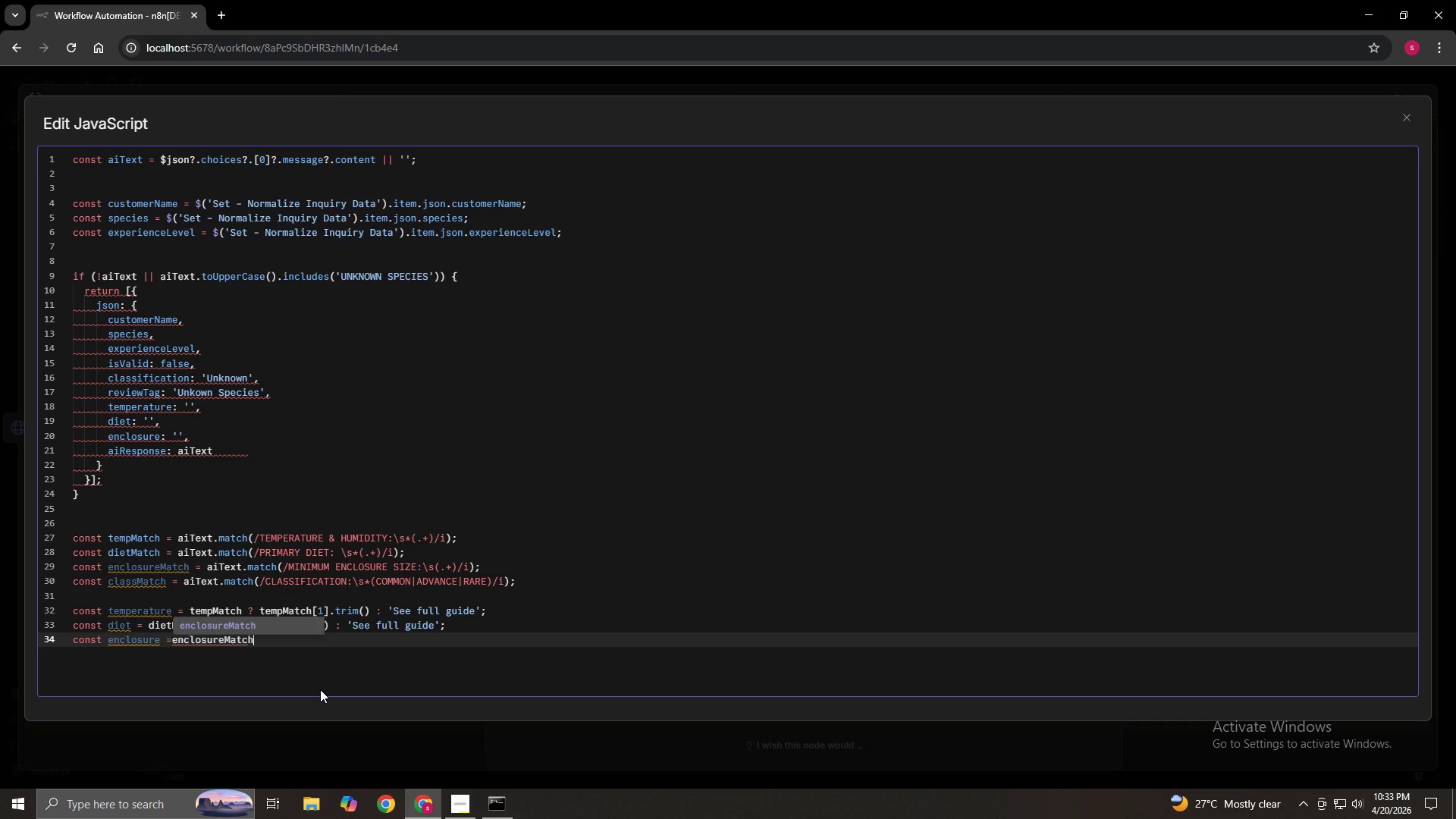 
hold_key(key=Enter, duration=0.31)
 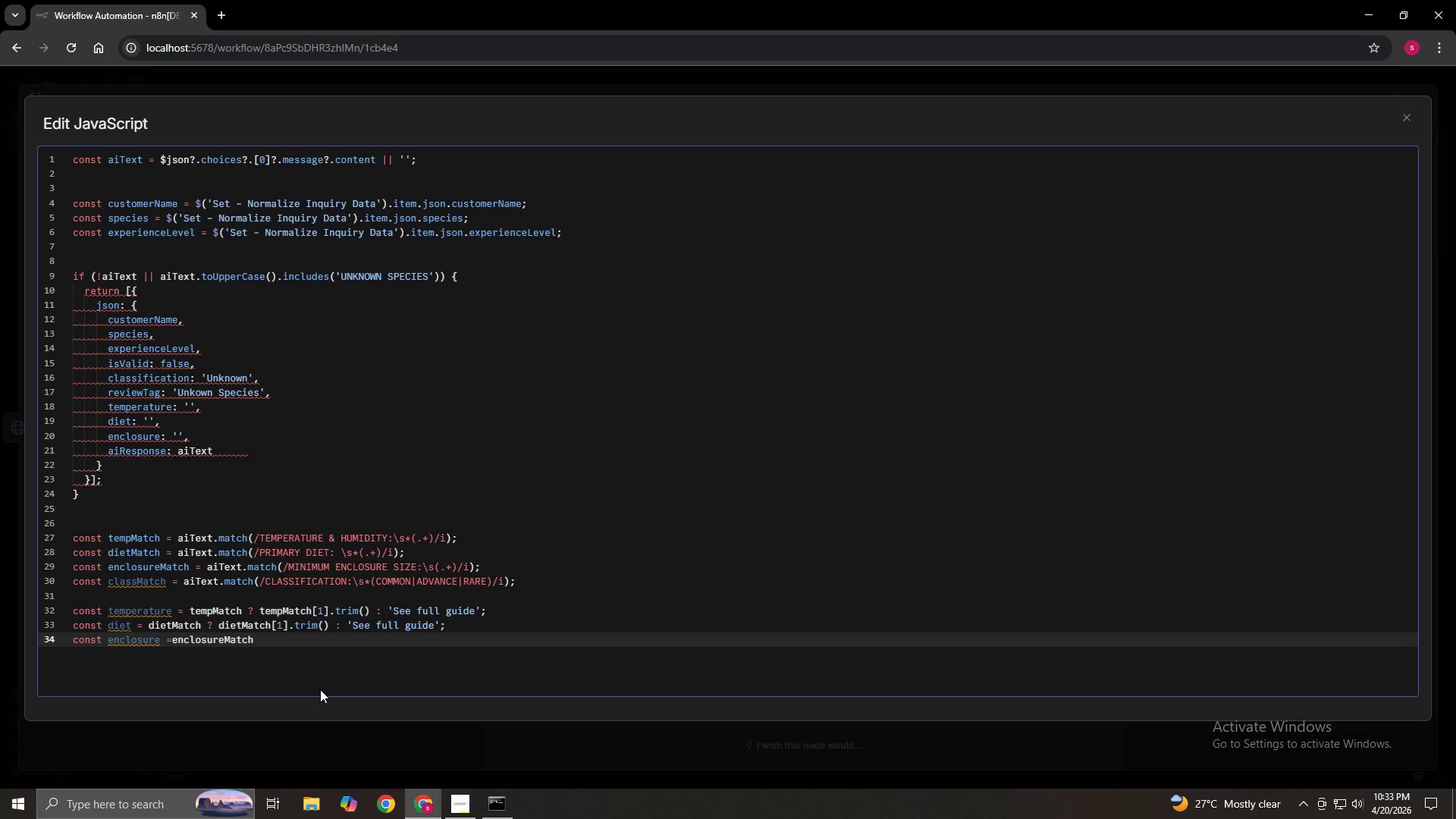 
key(Space)
 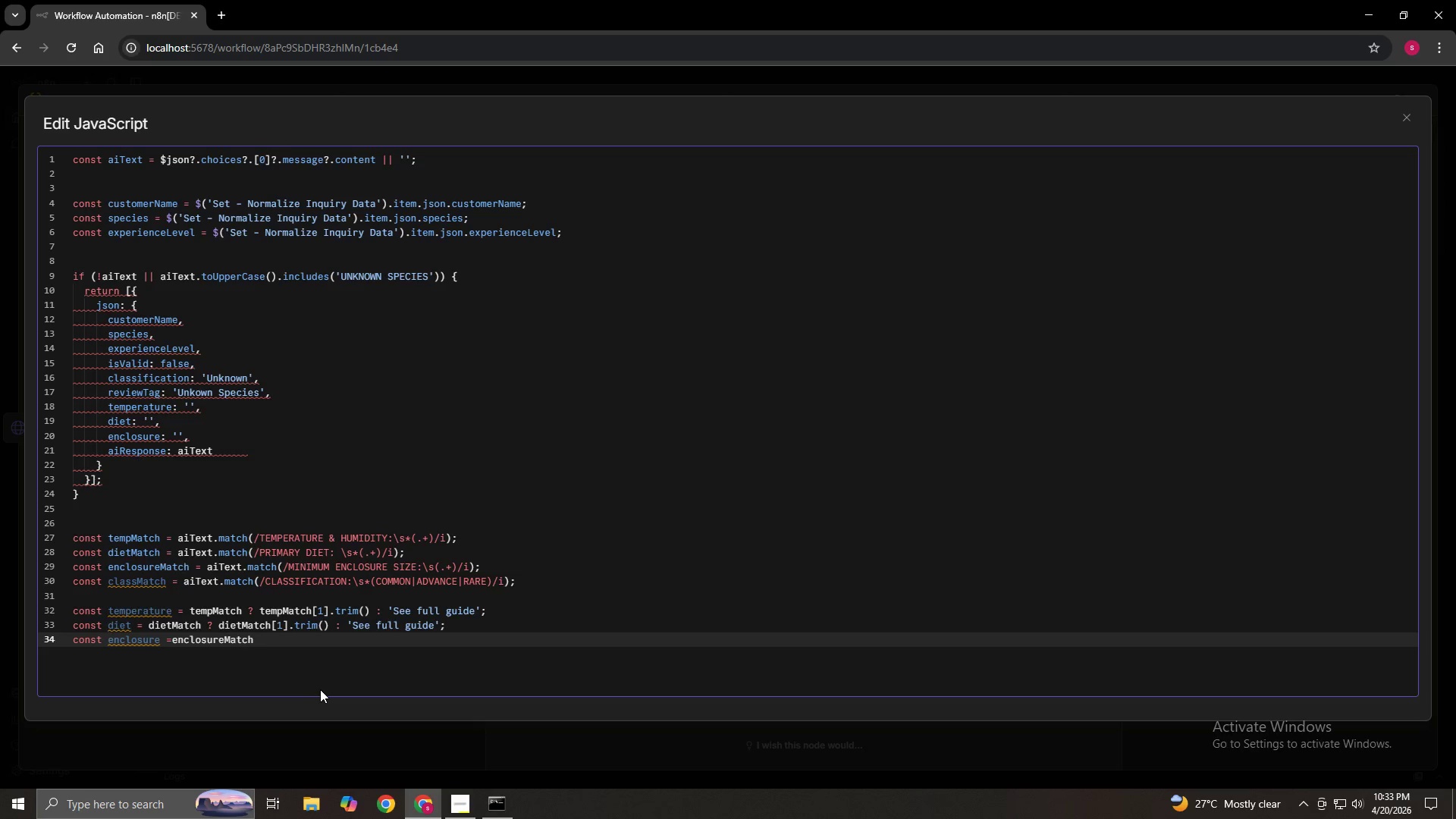 
key(Shift+Slash)
 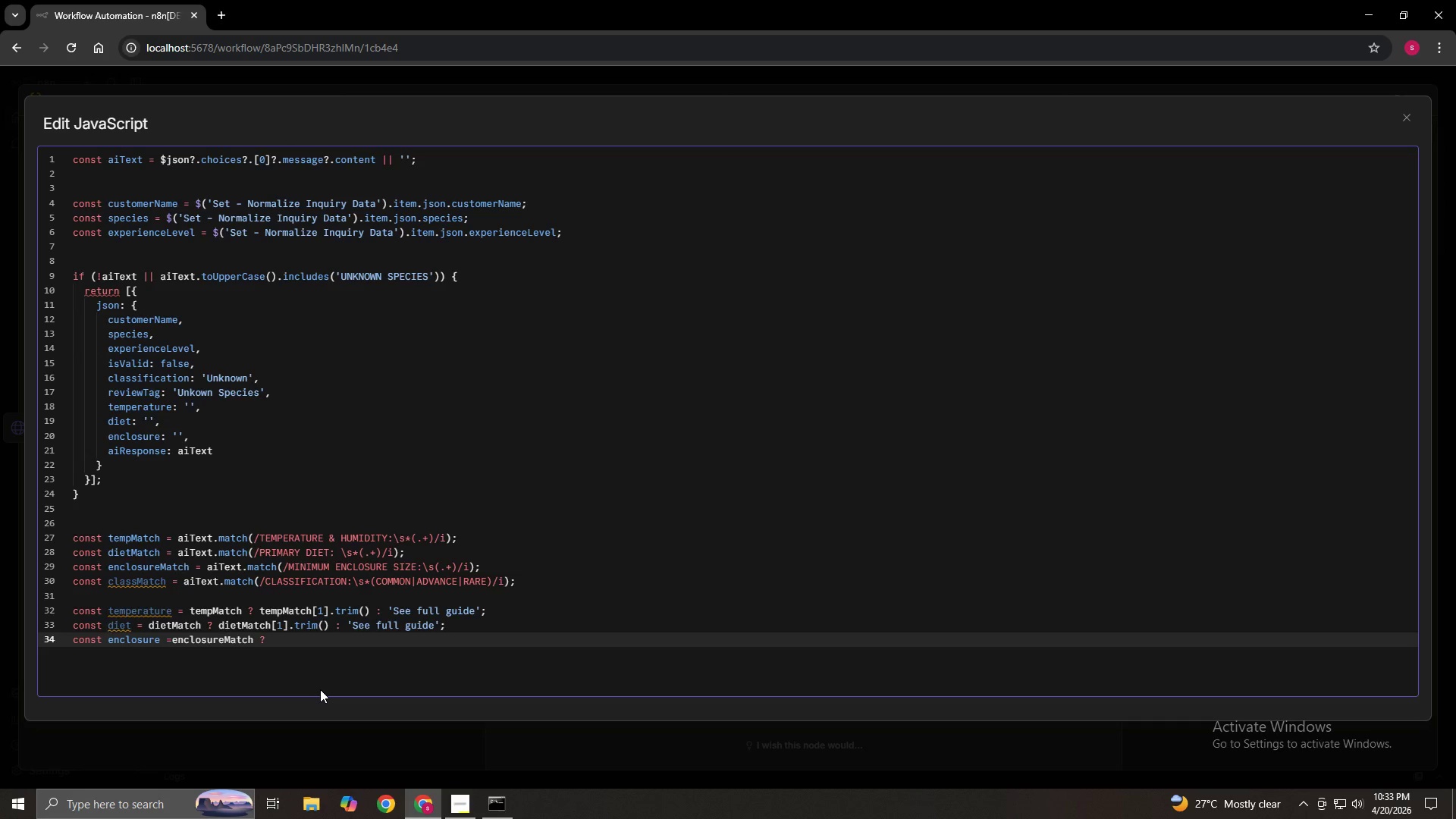 
type( enclo)
 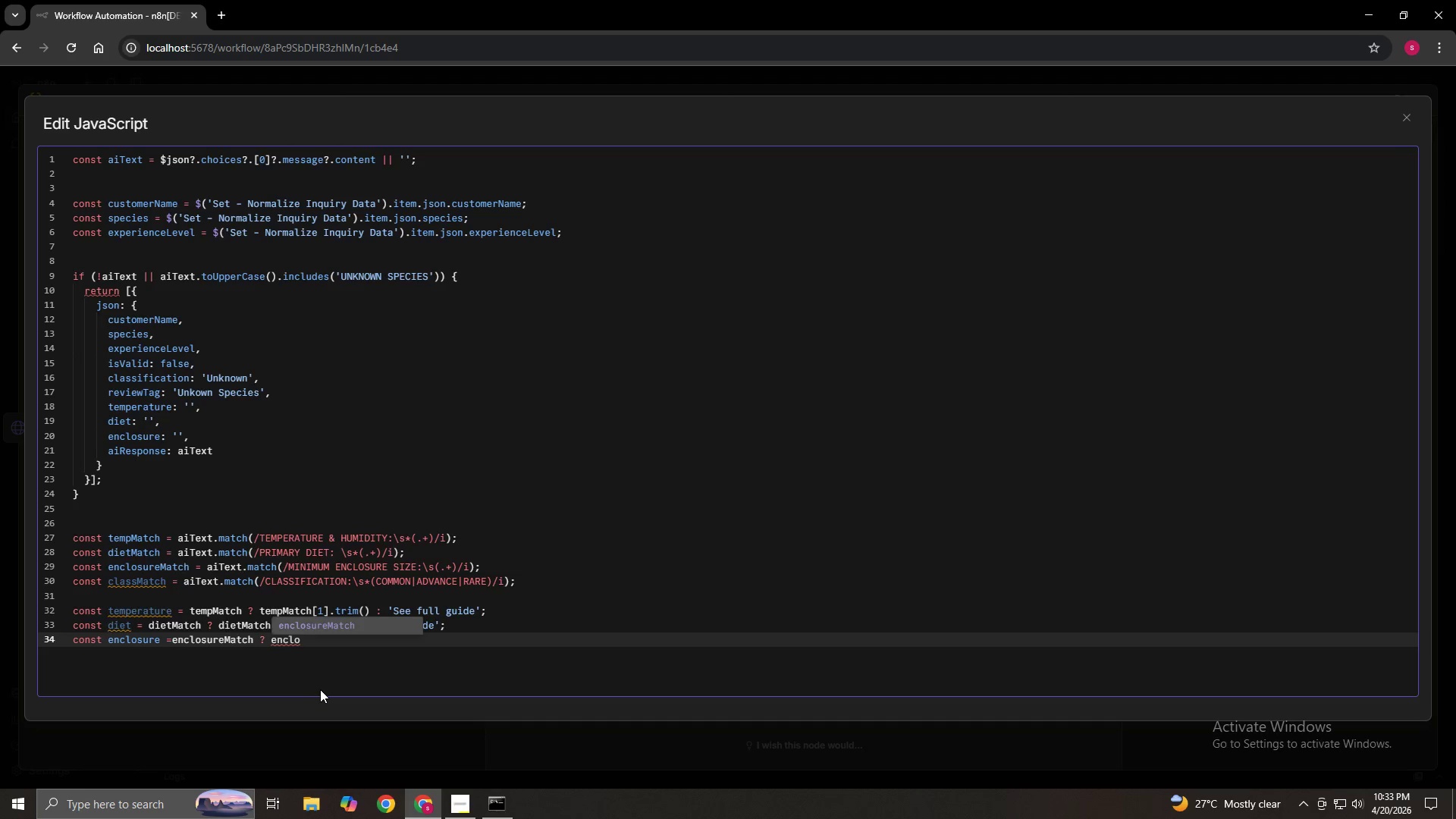 
type(sure)
 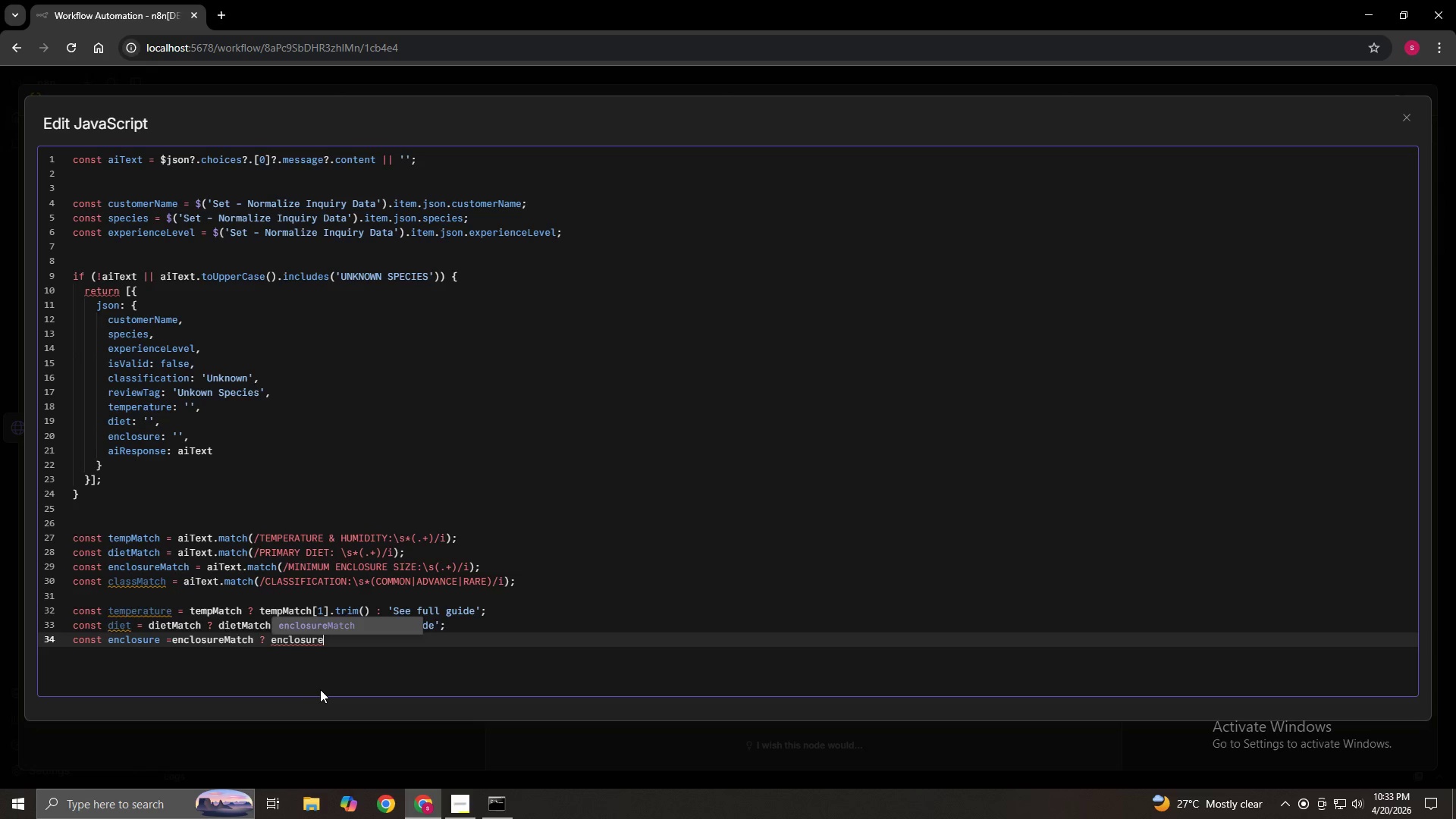 
type(Match)
 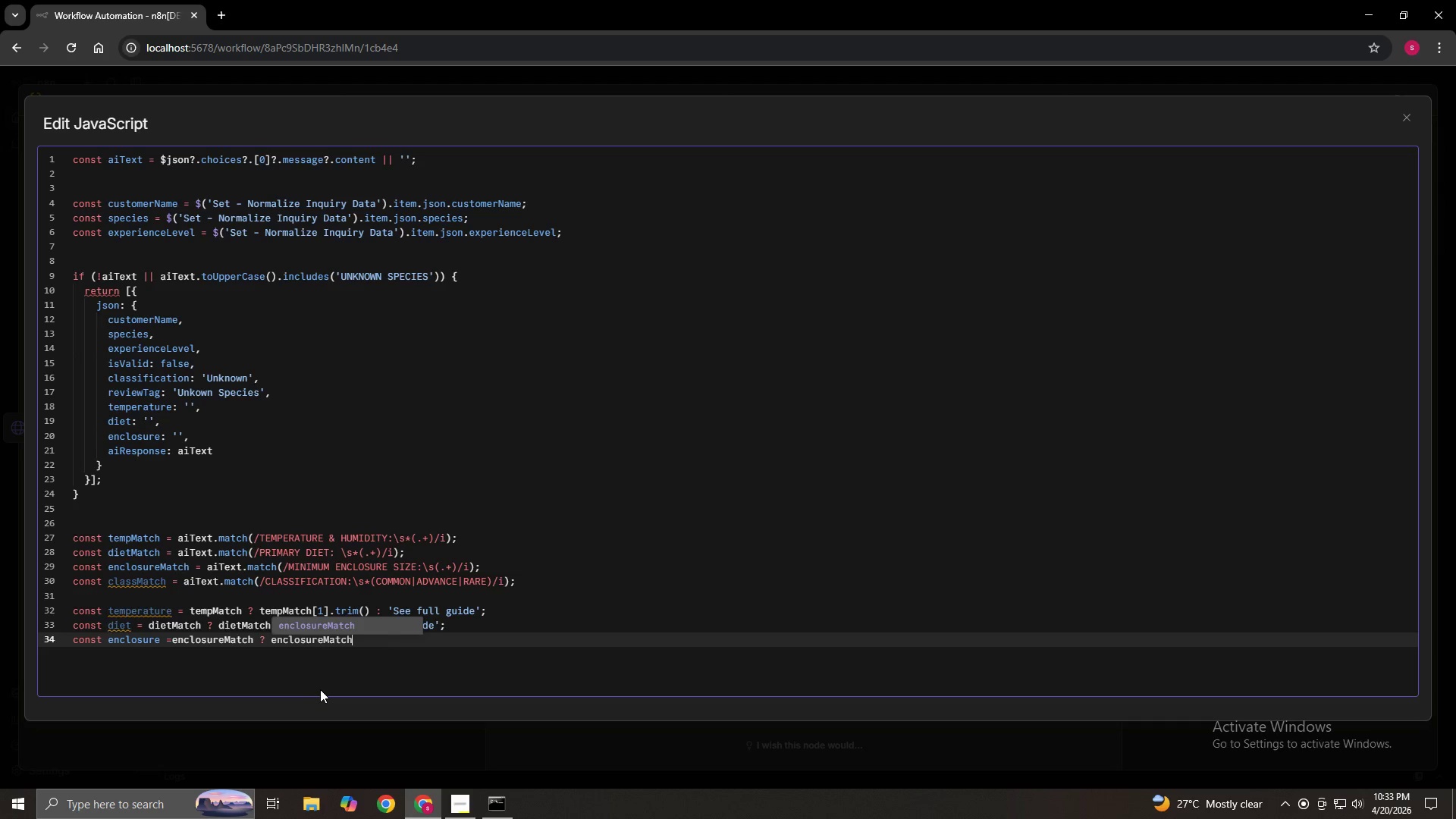 
wait(6.39)
 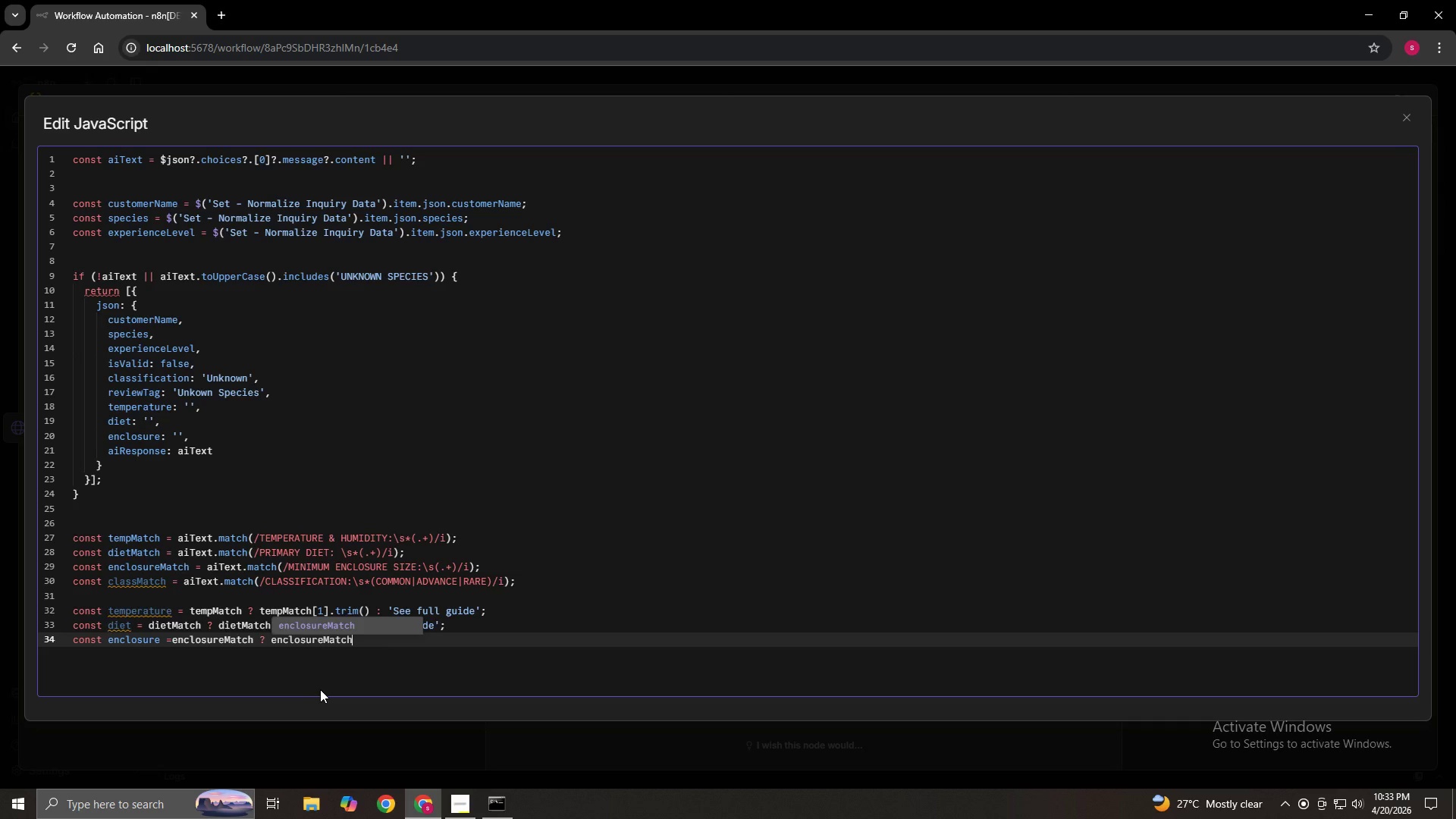 
key(Shift+BracketLeft)
 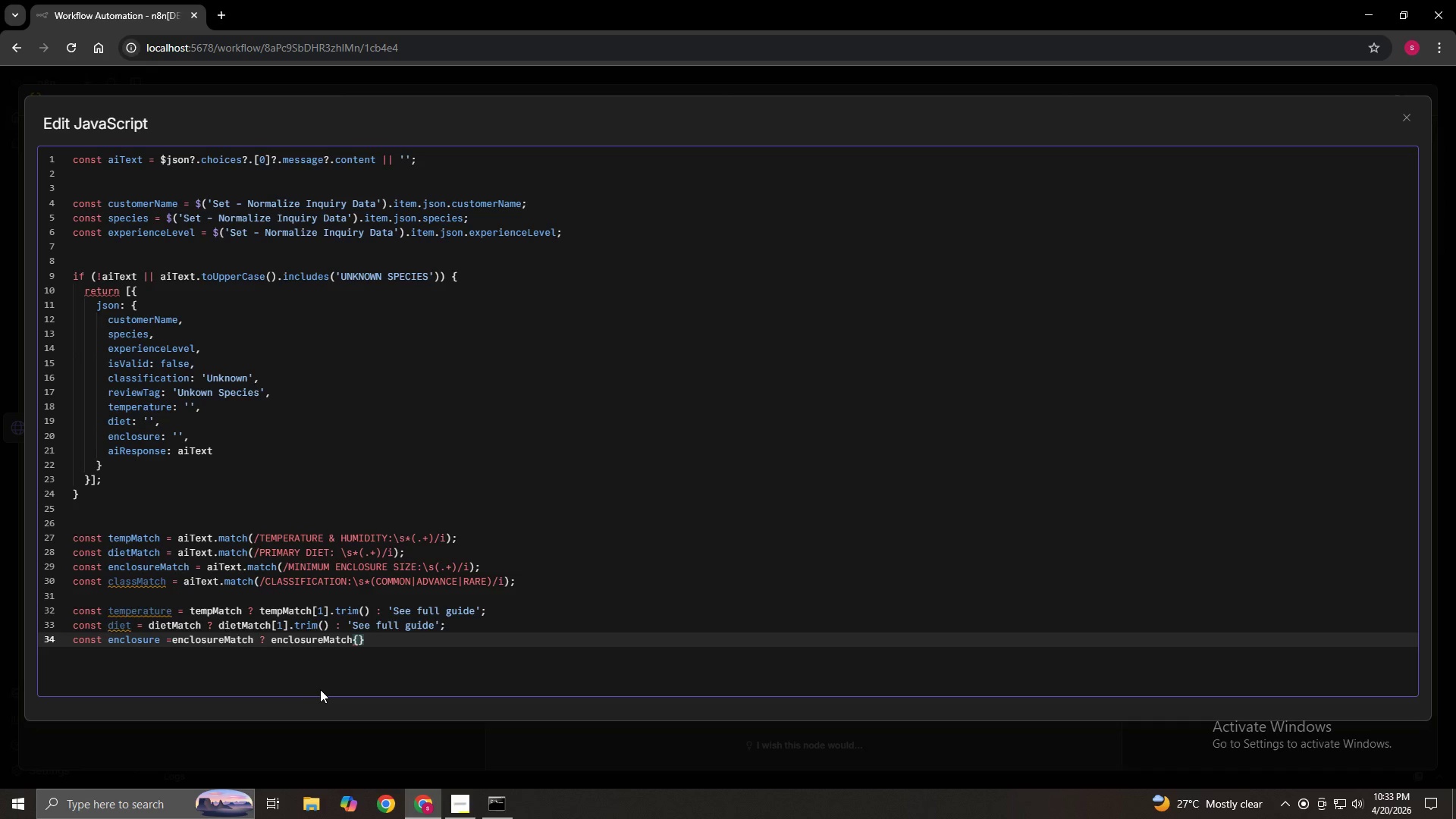 
key(Shift+ShiftRight)
 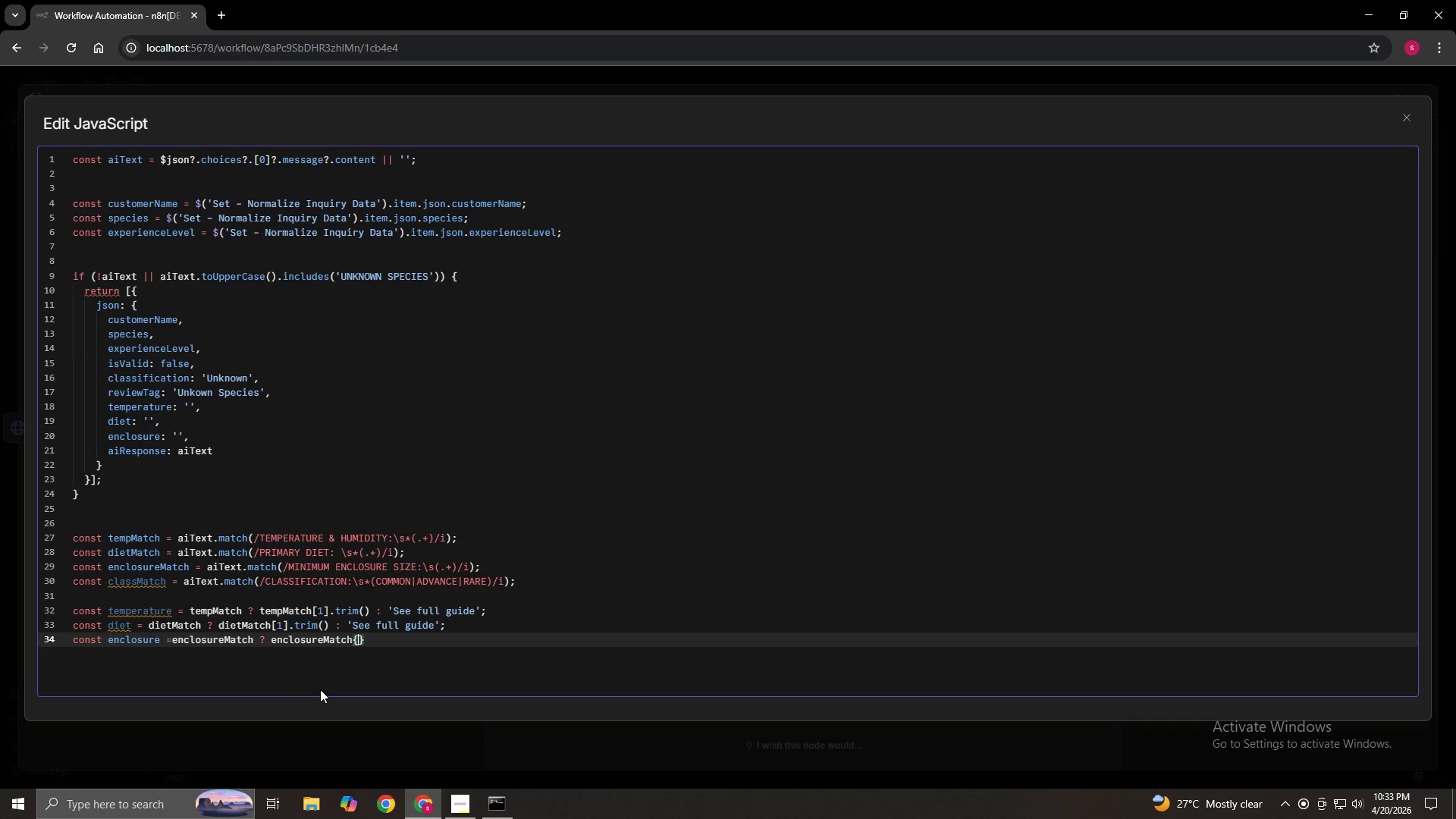 
key(Backspace)
 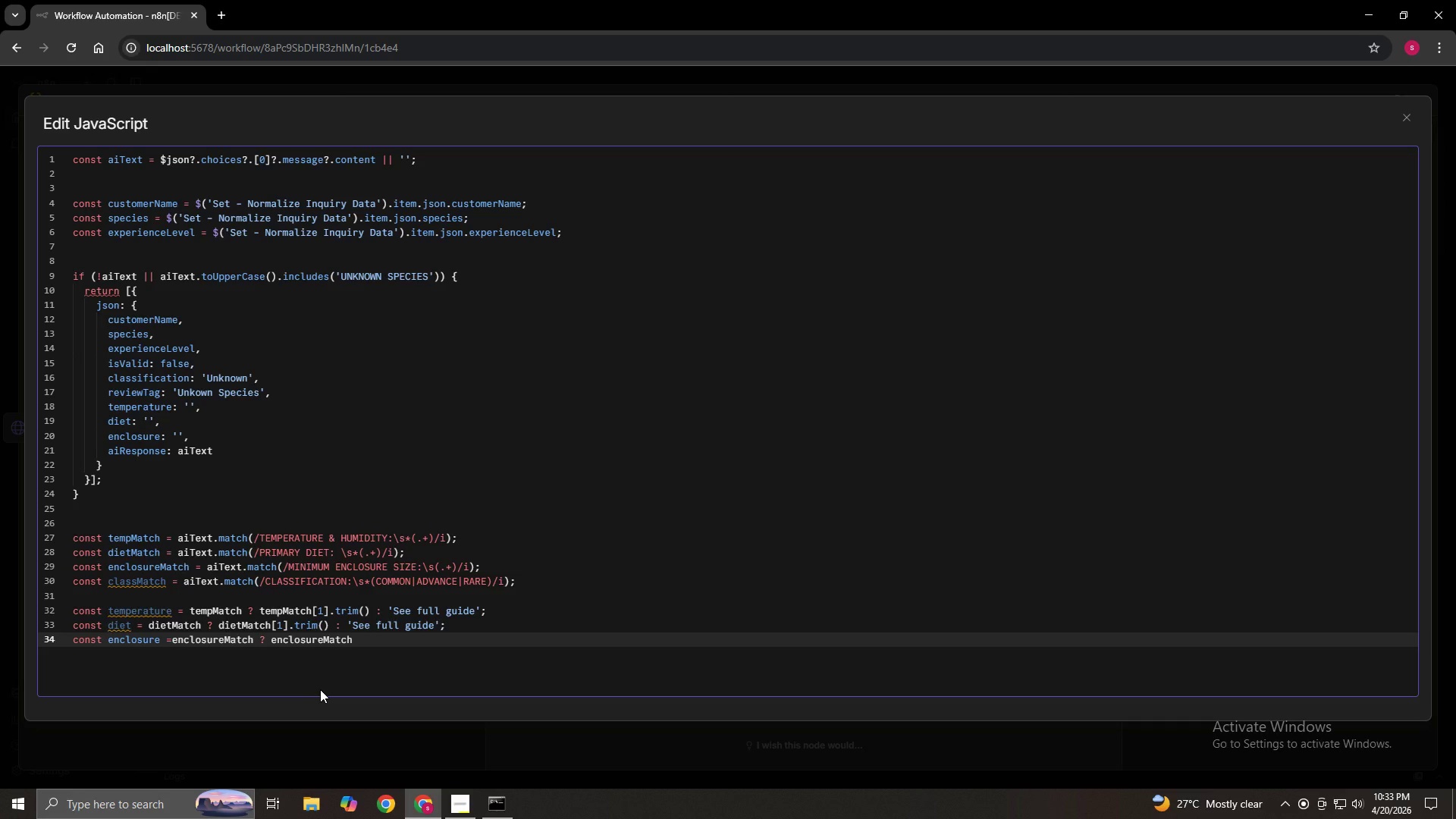 
key(BracketLeft)
 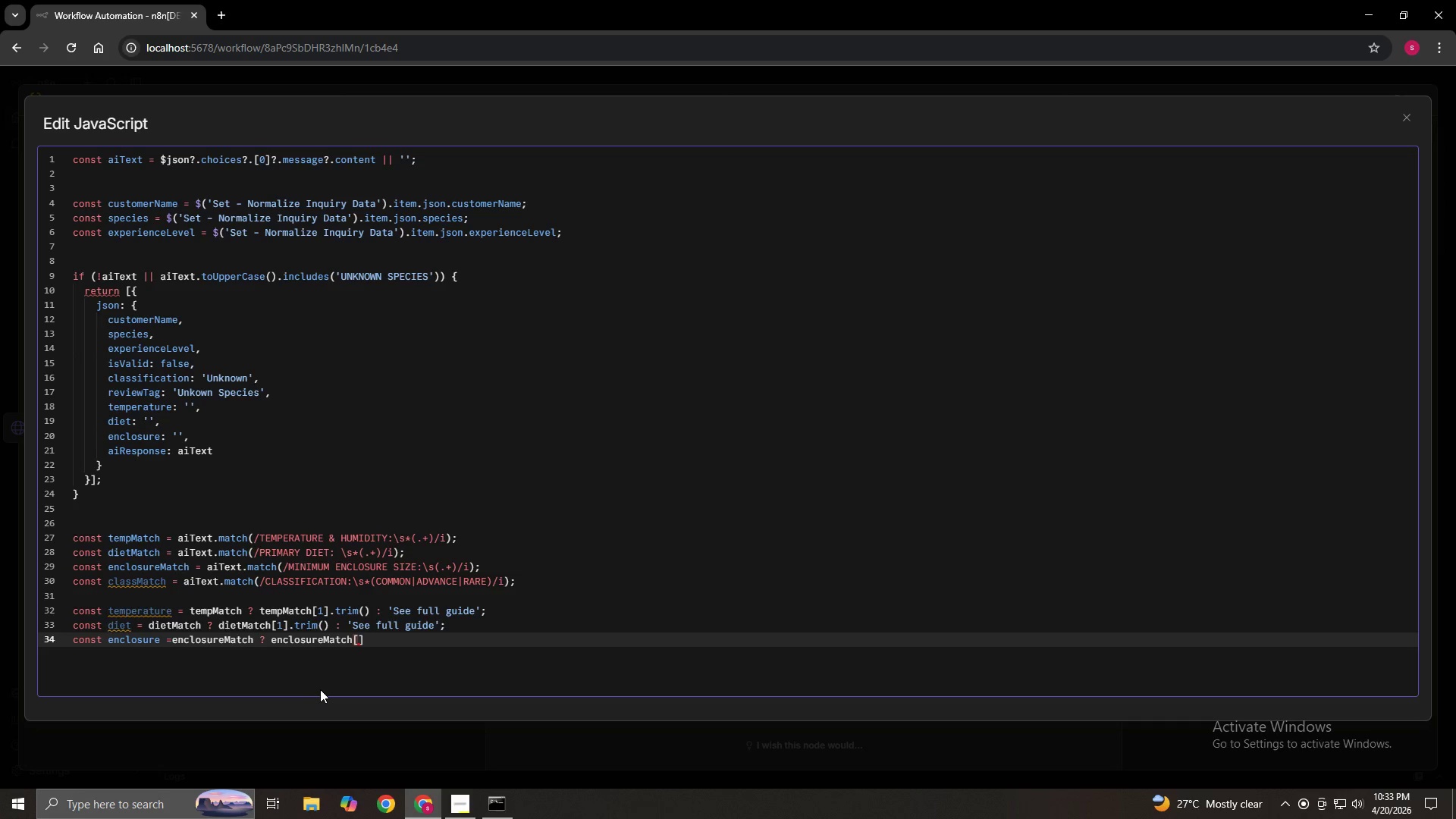 
key(1)
 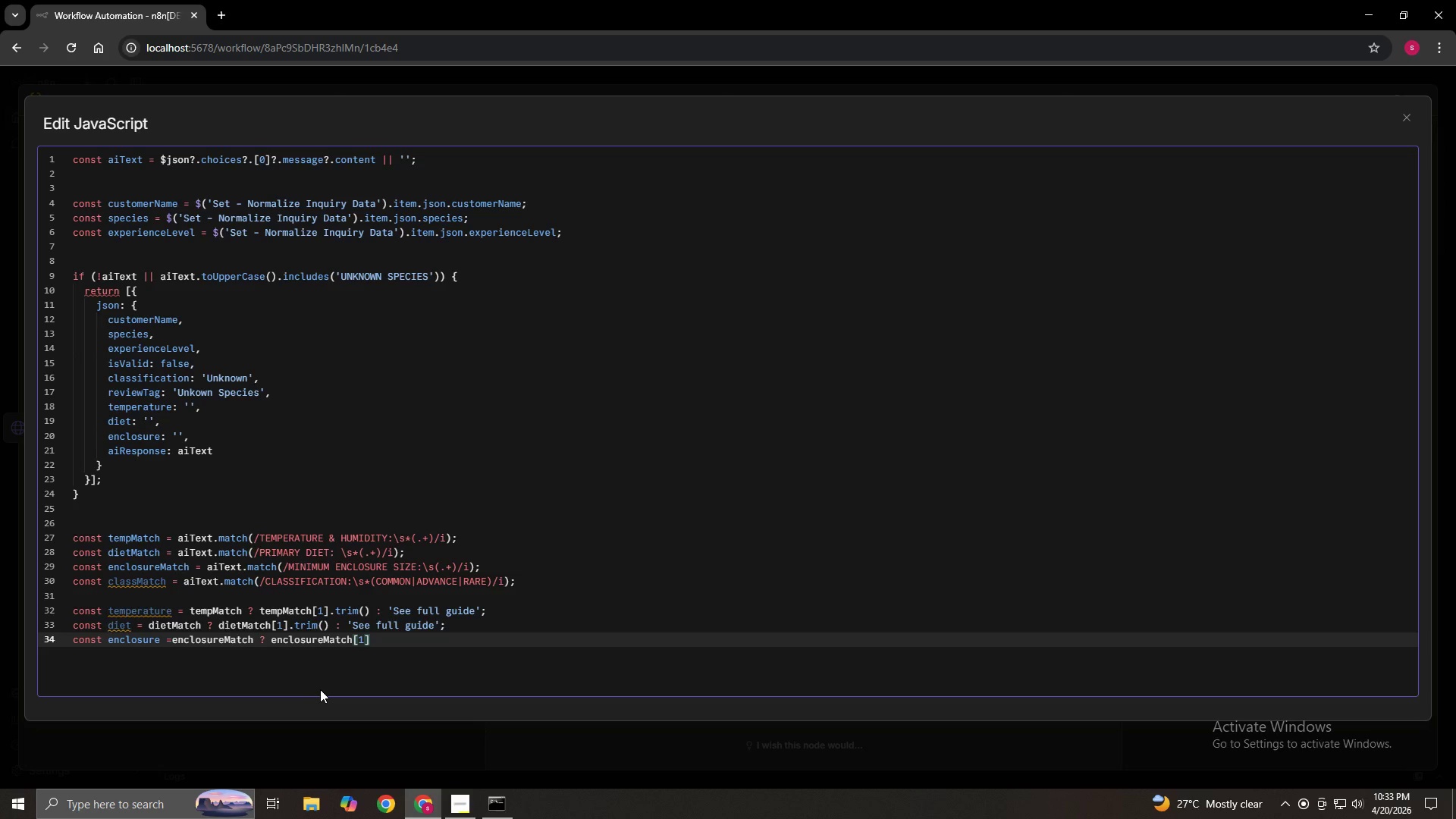 
key(BracketRight)
 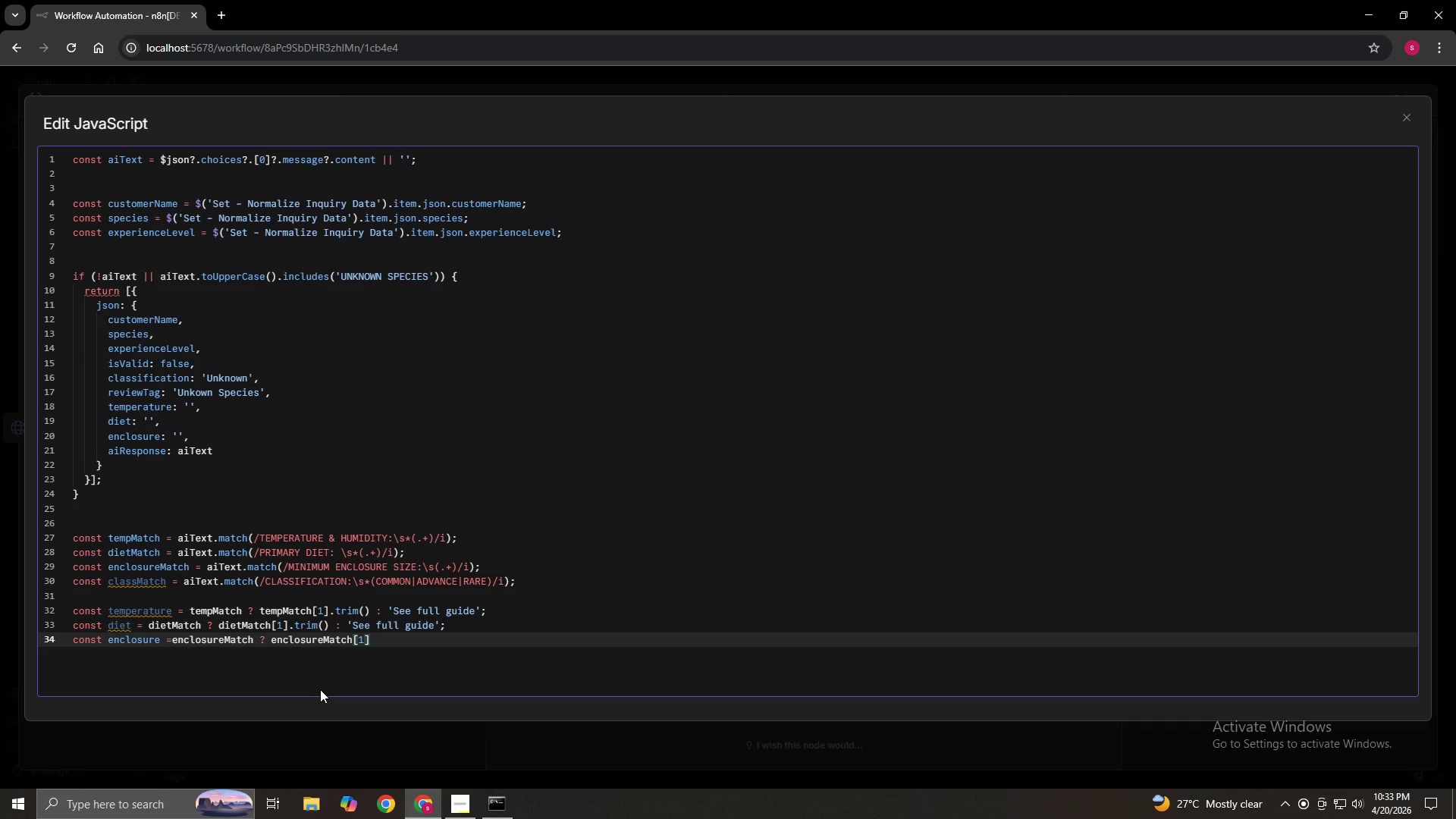 
wait(8.45)
 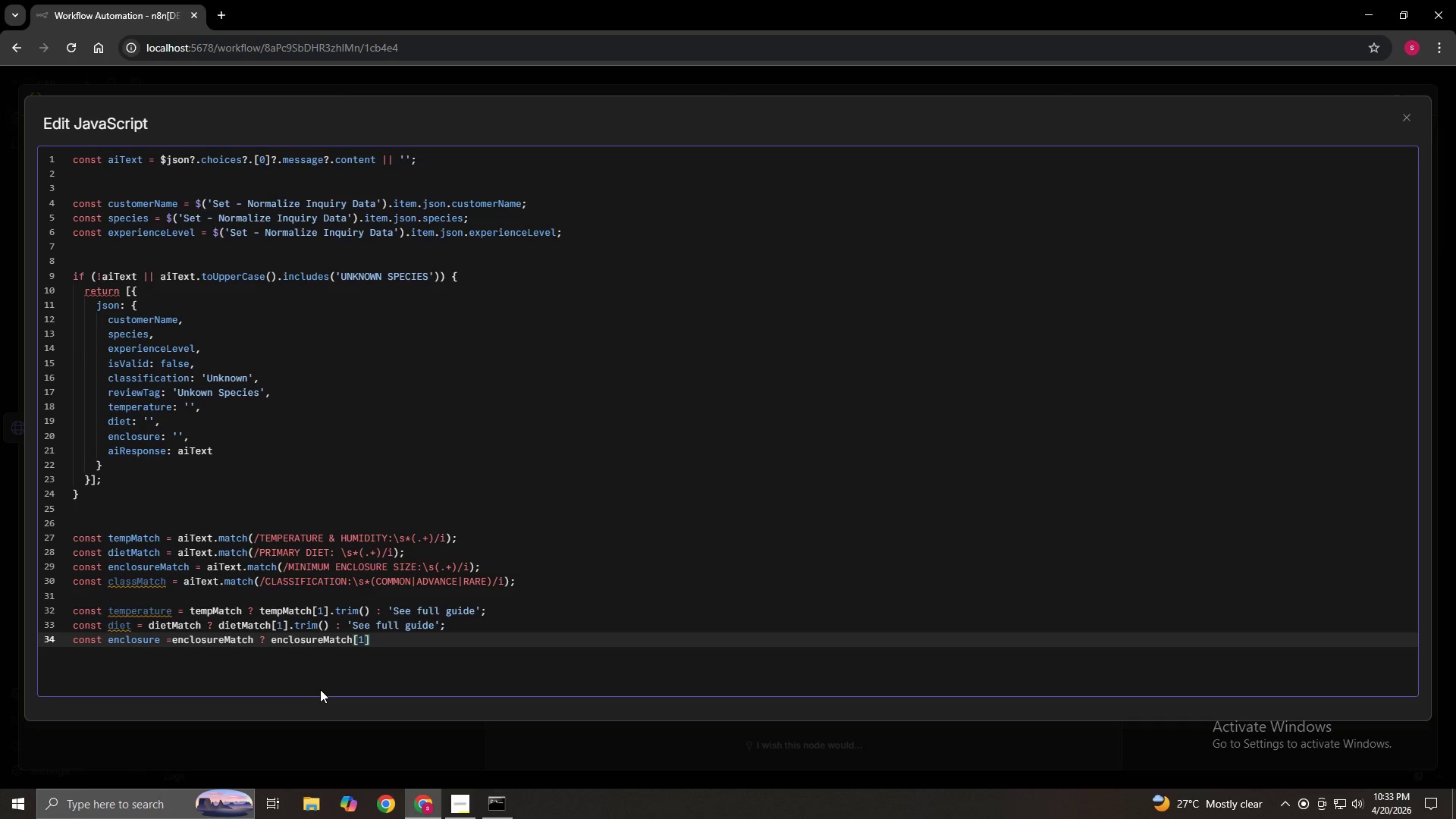 
key(Period)
 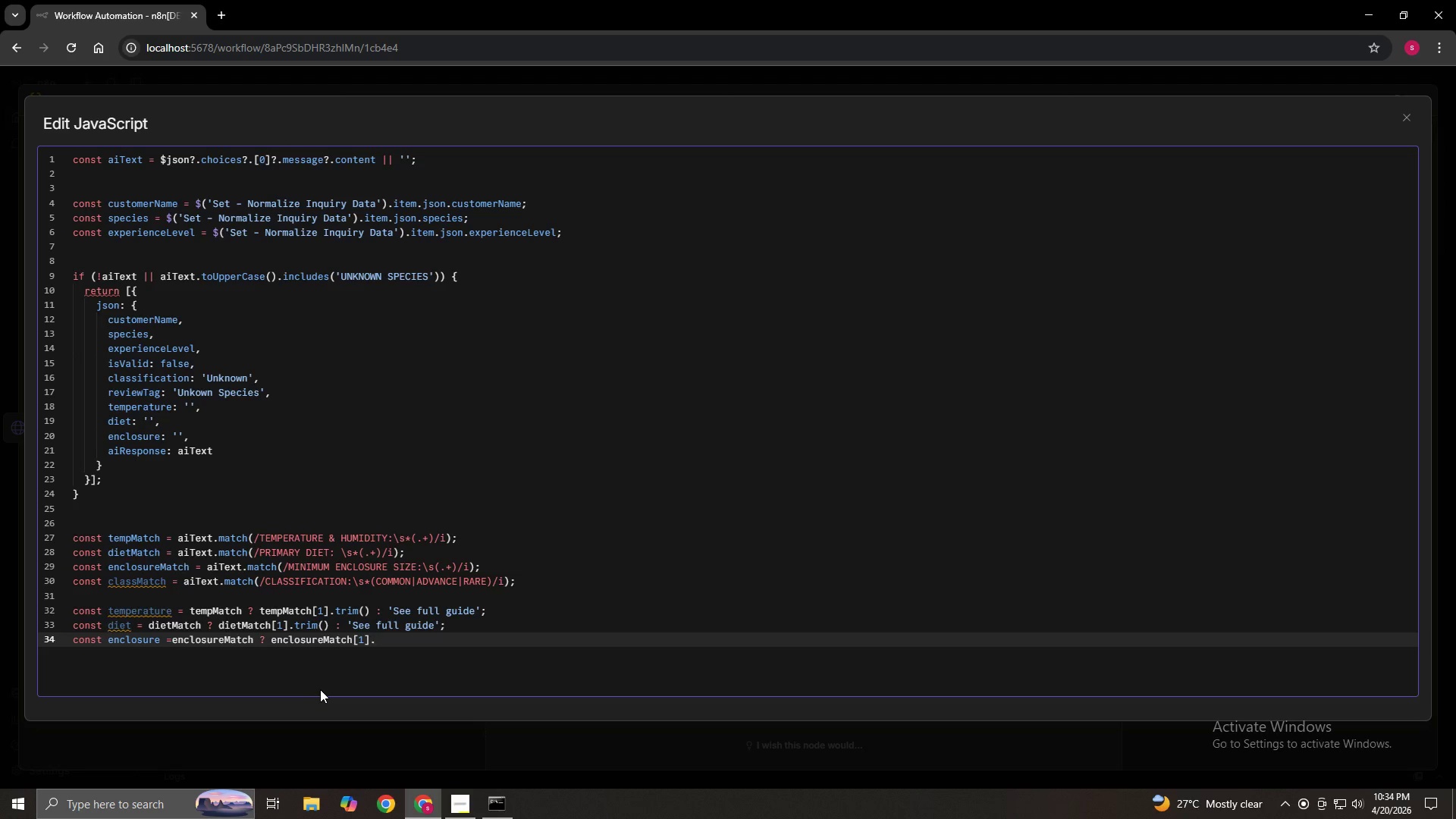 
wait(5.41)
 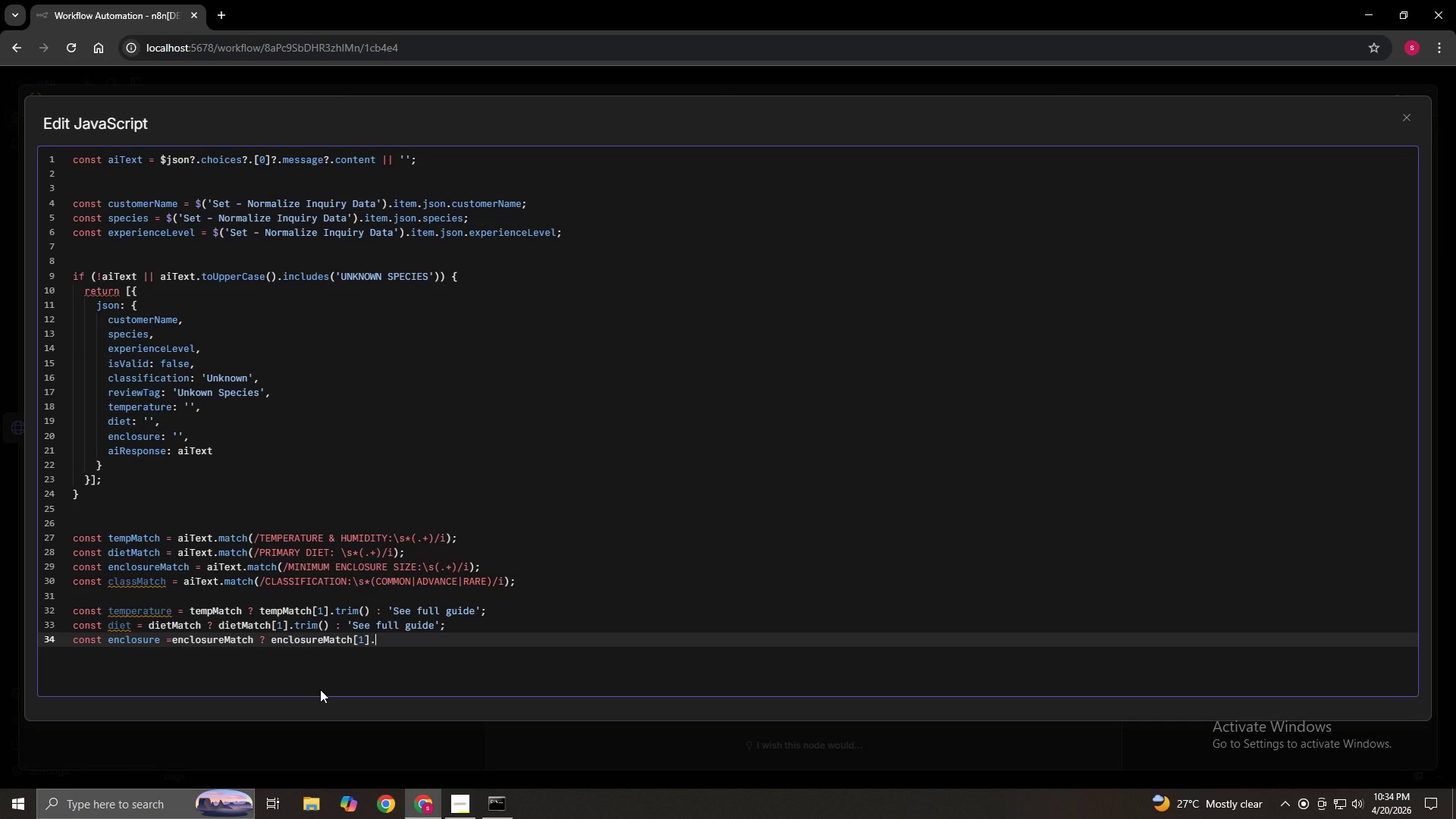 
type(trim)
 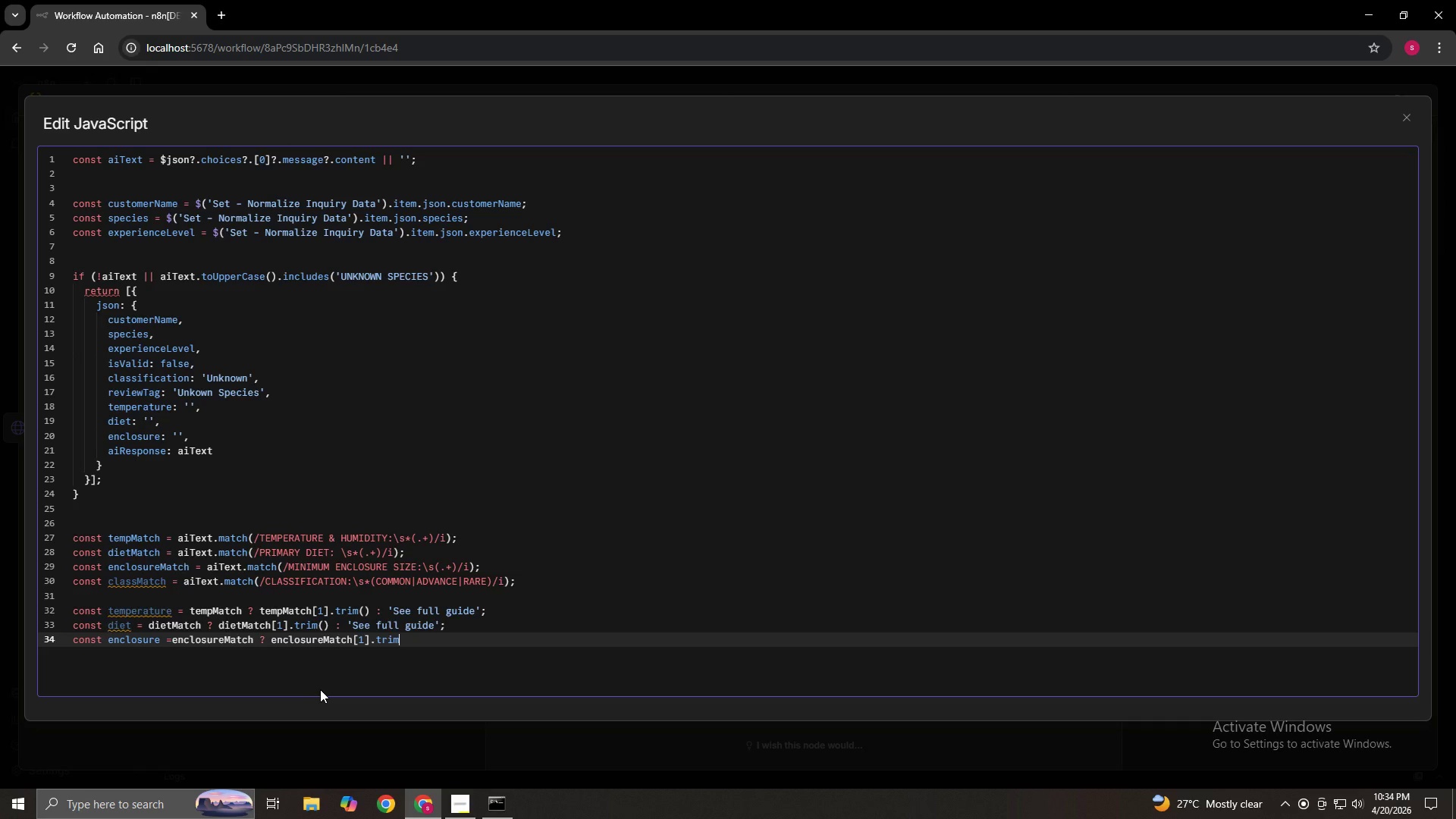 
wait(5.38)
 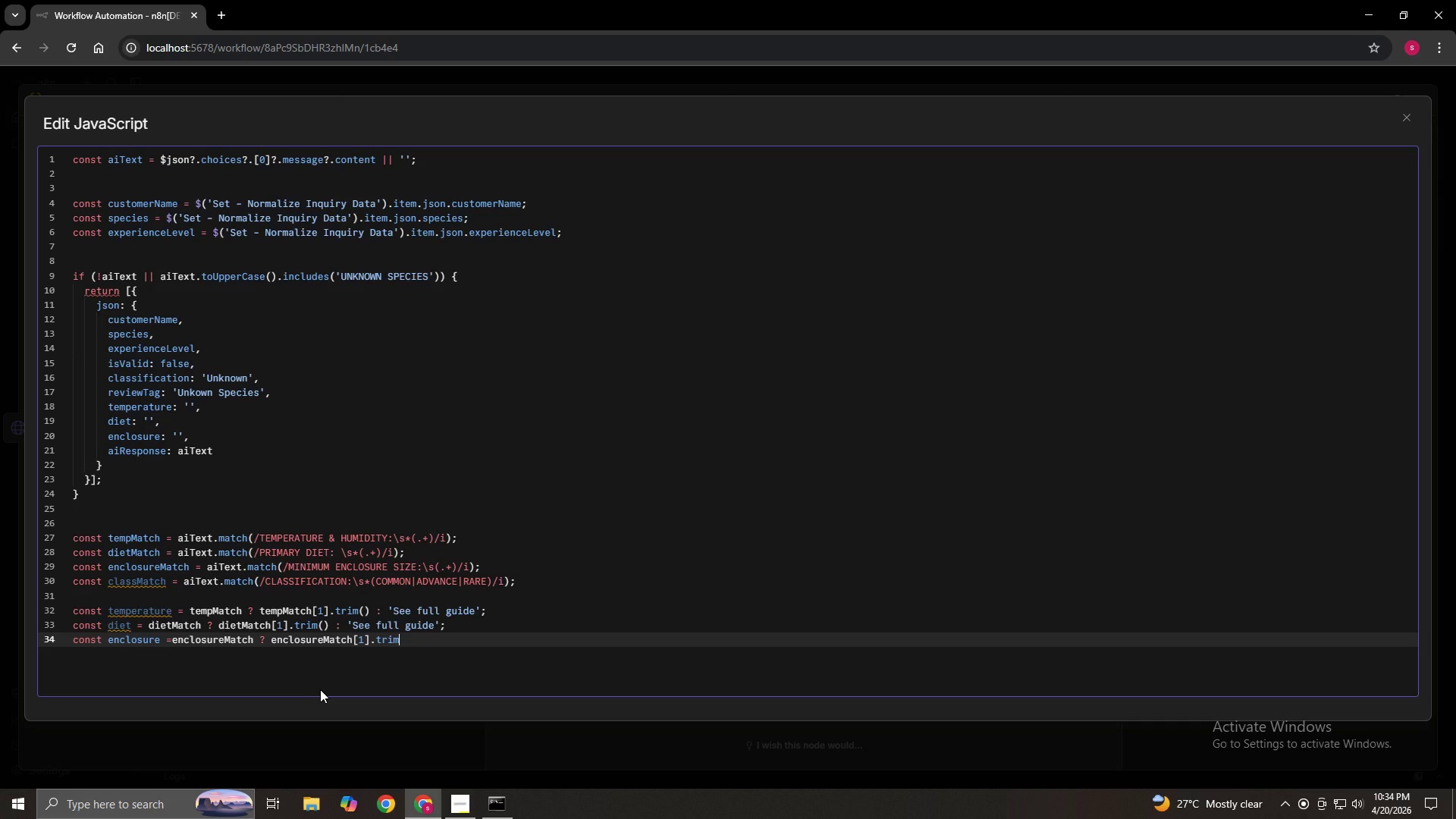 
key(Space)
 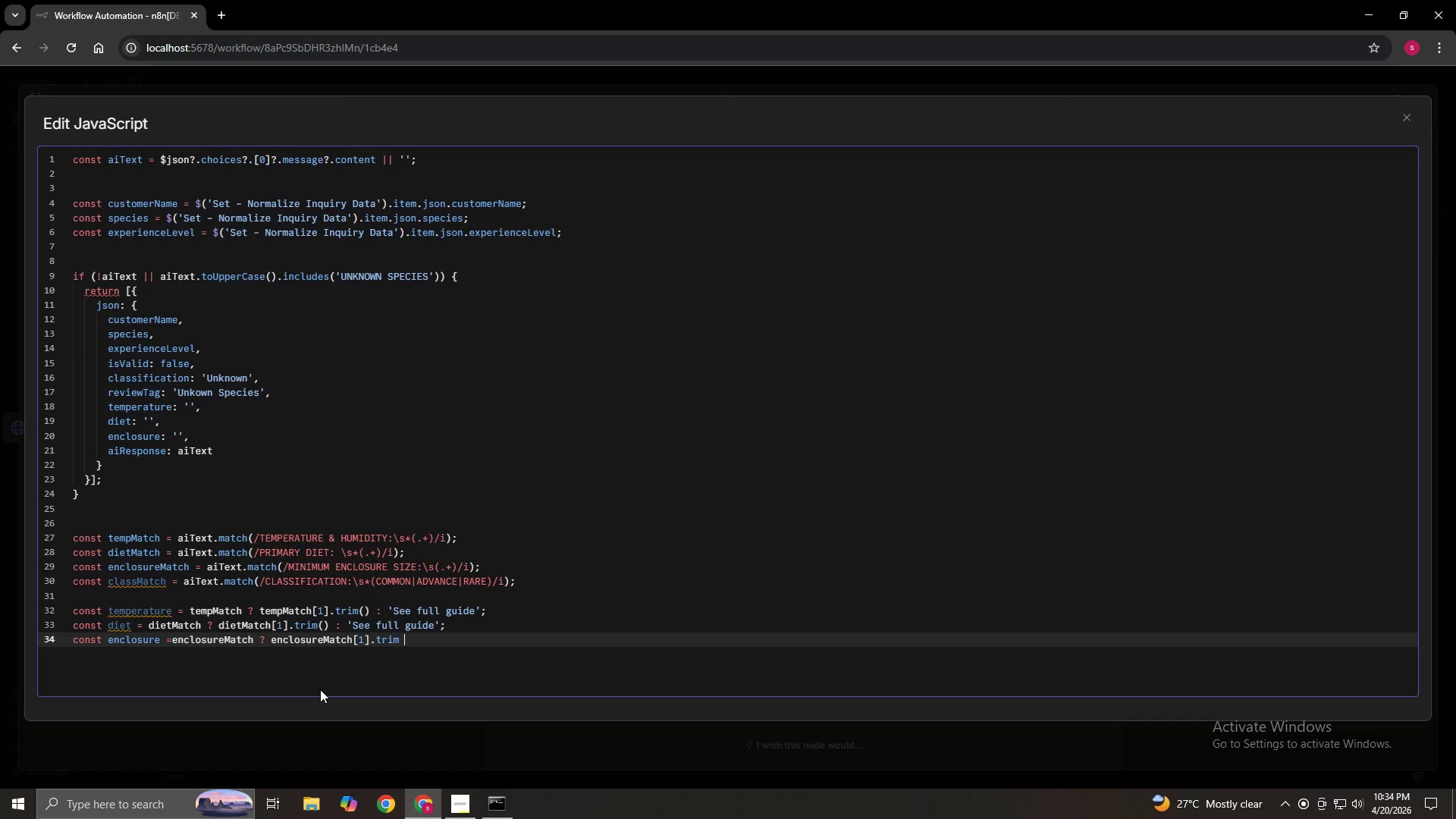 
key(ContextMenu)
 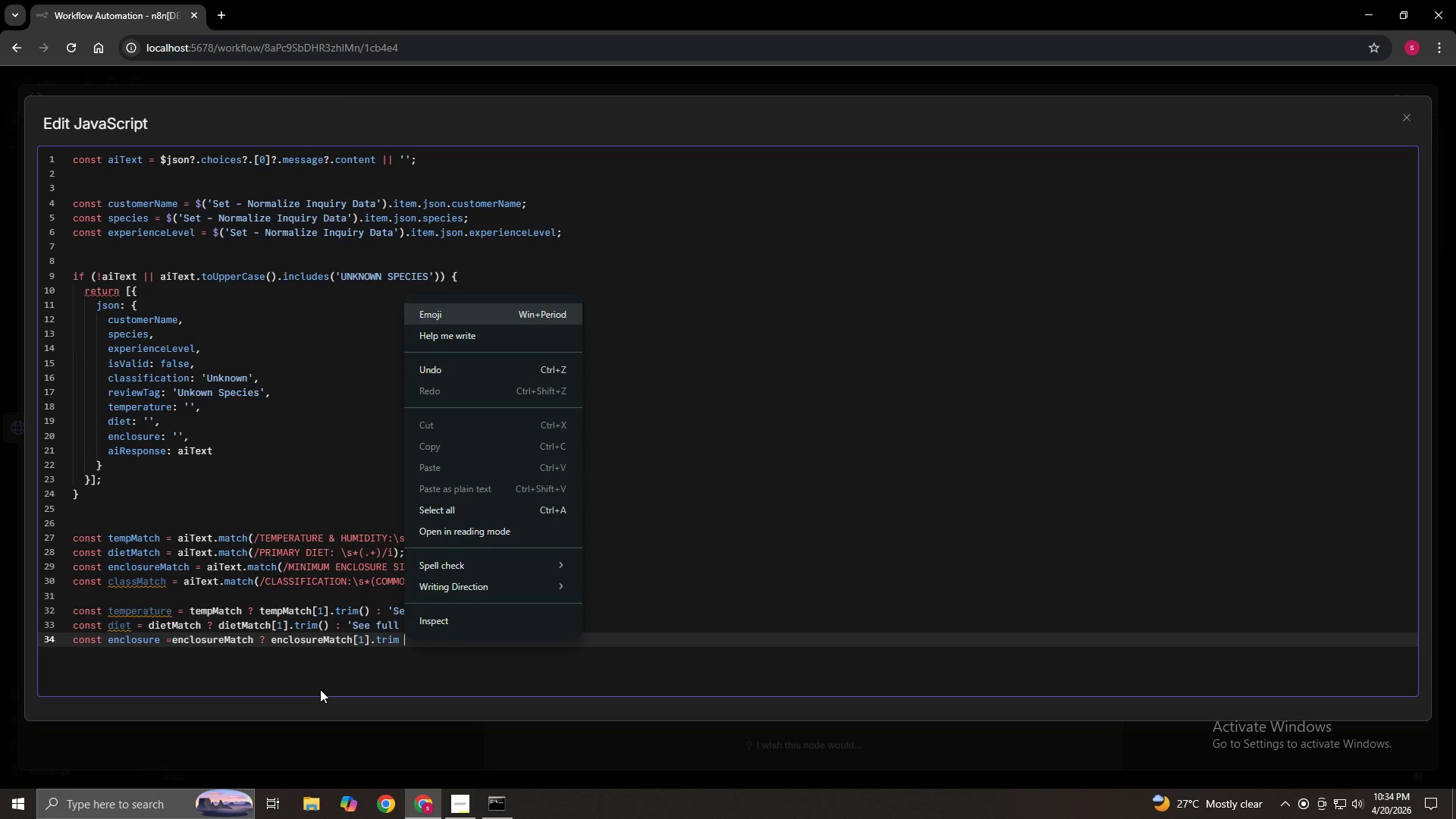 
key(ContextMenu)
 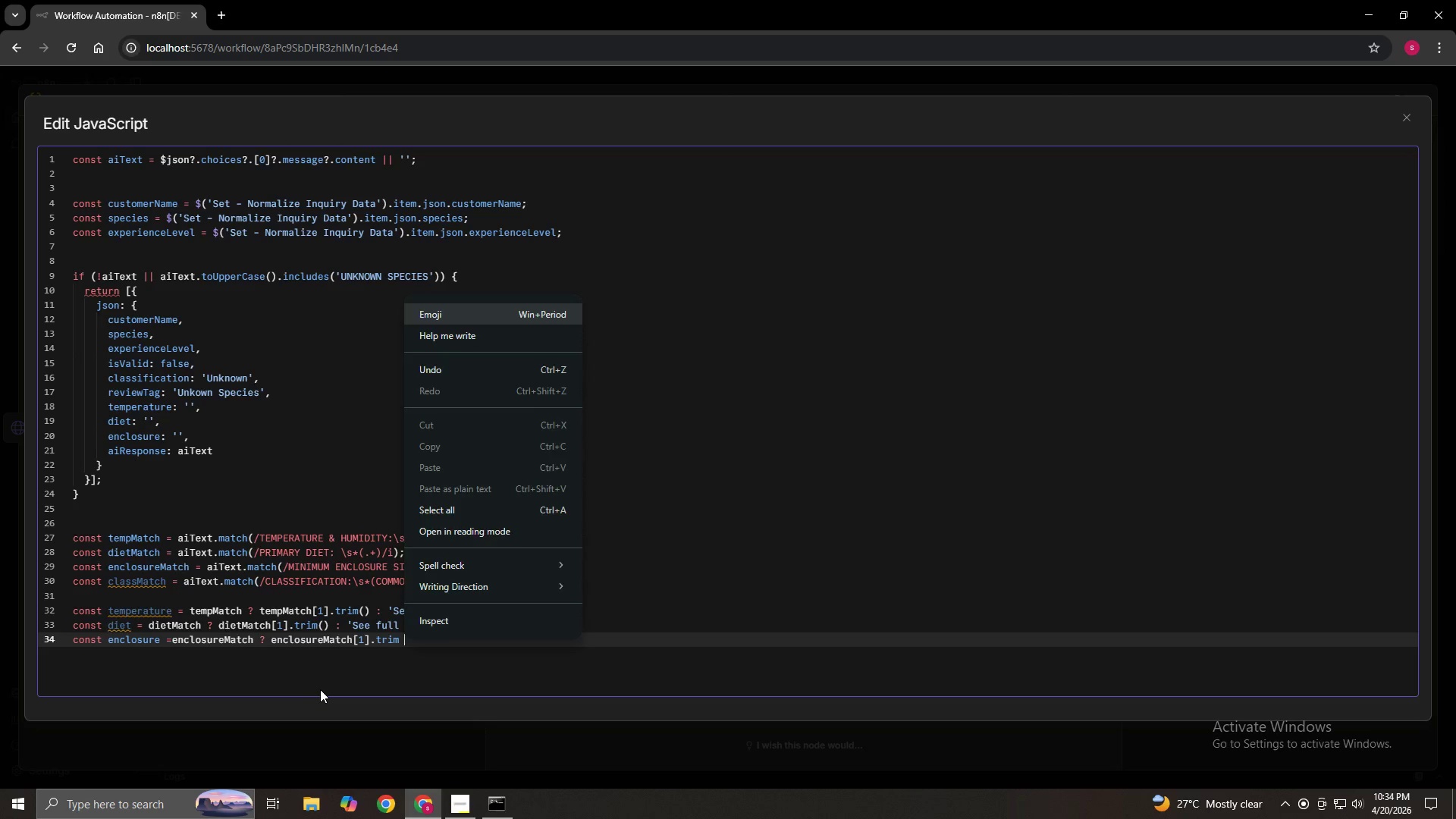 
left_click([320, 689])
 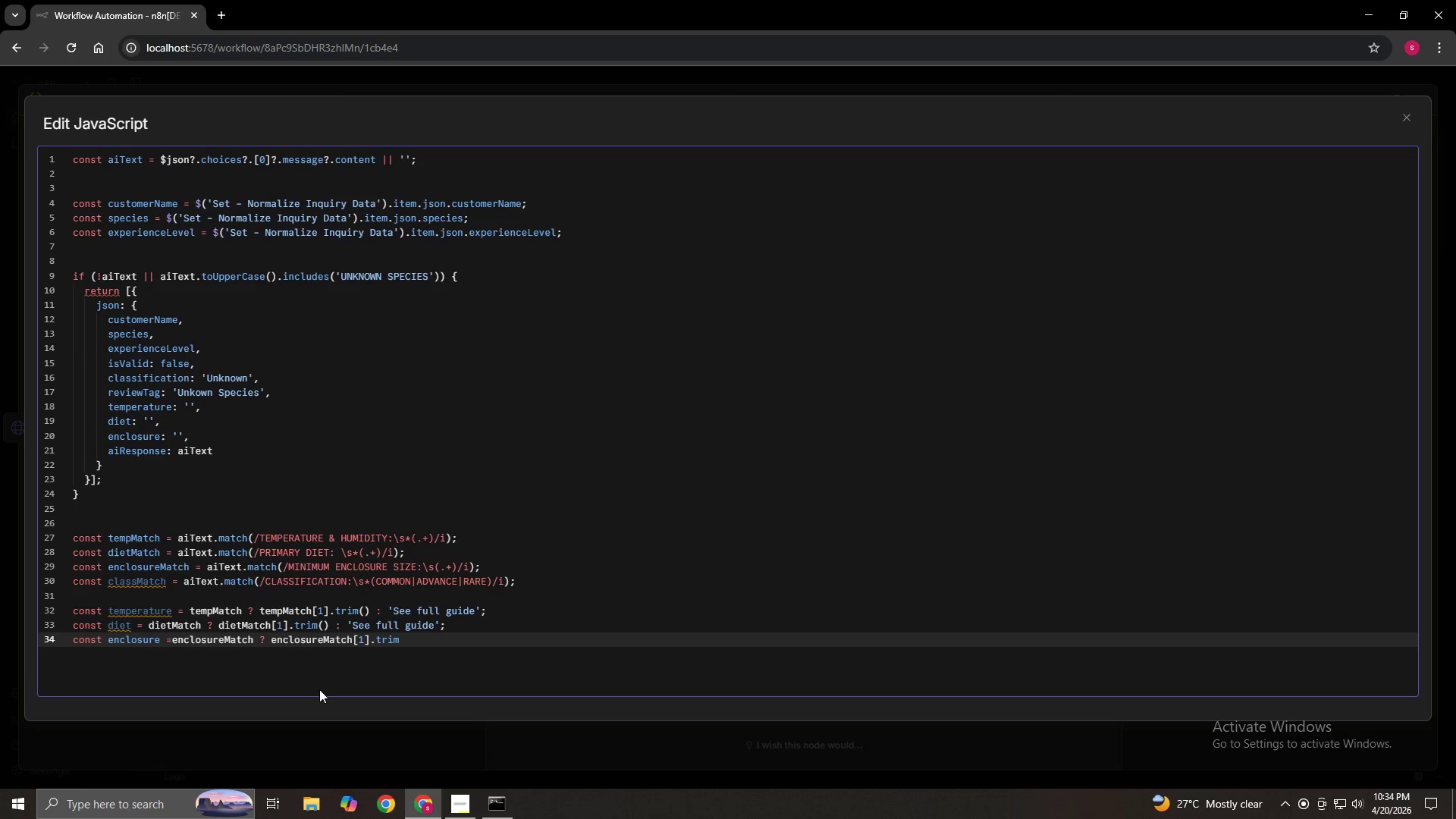 
key(ArrowRight)
 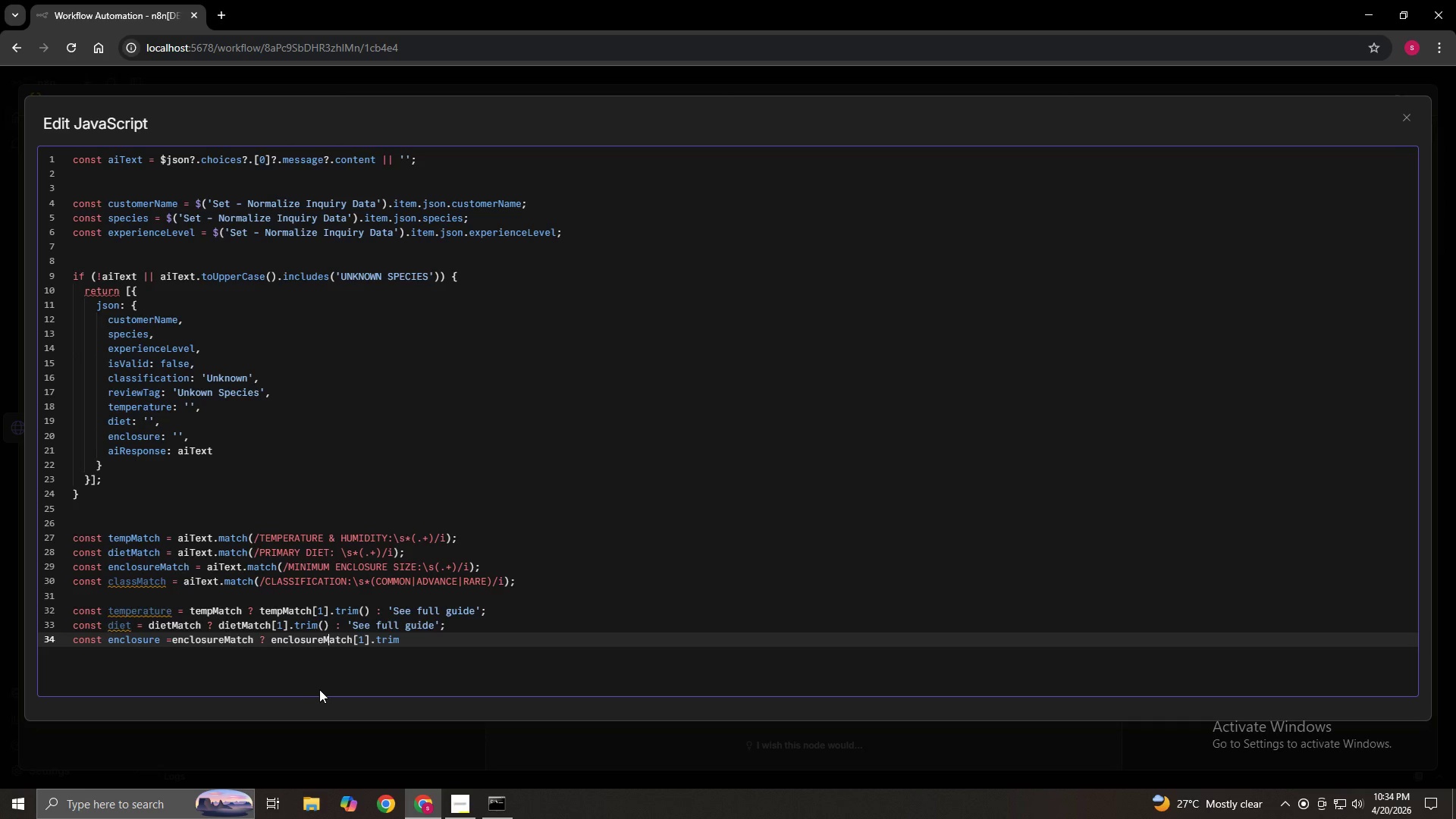 
key(ArrowRight)
 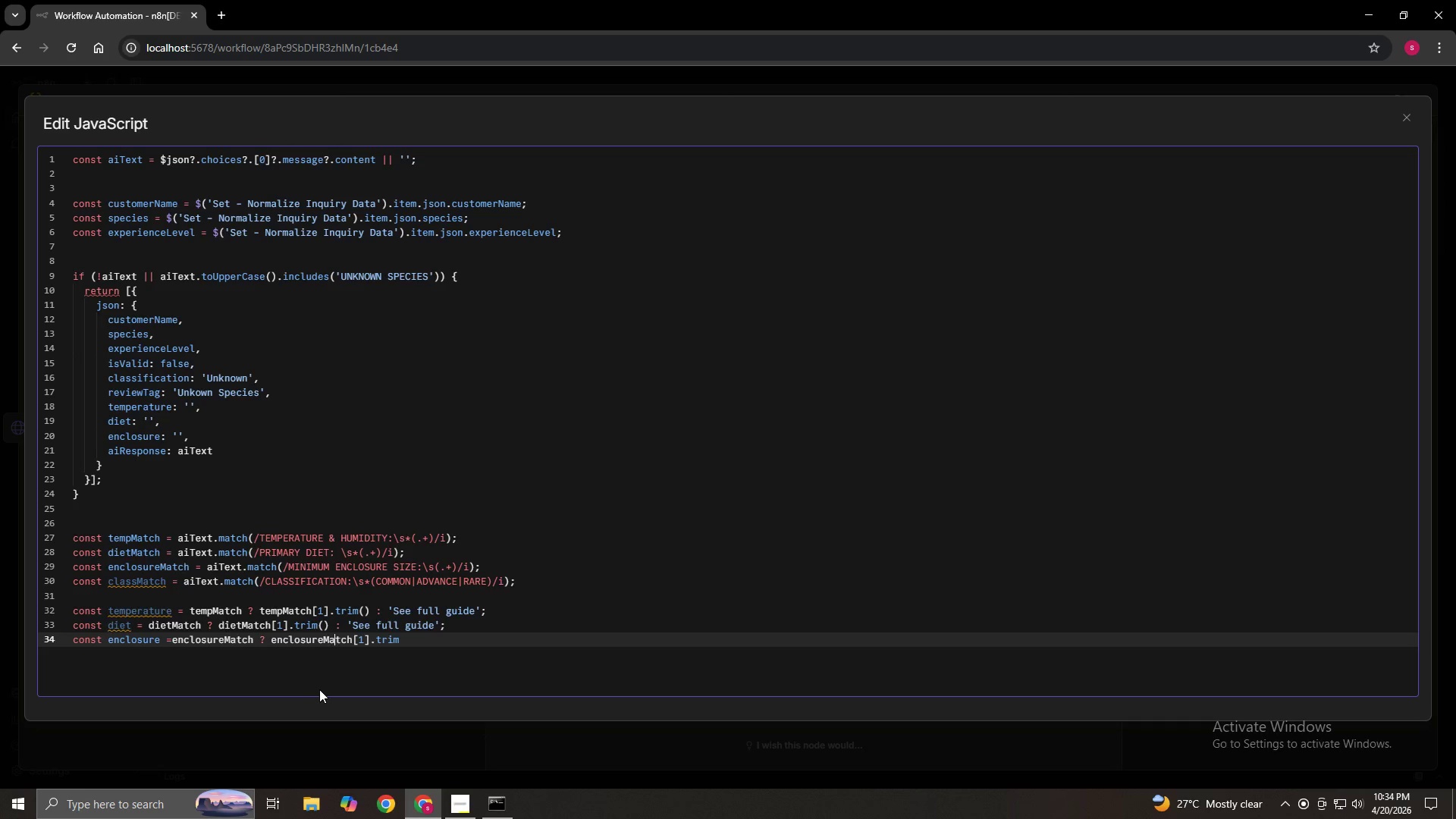 
key(ArrowRight)
 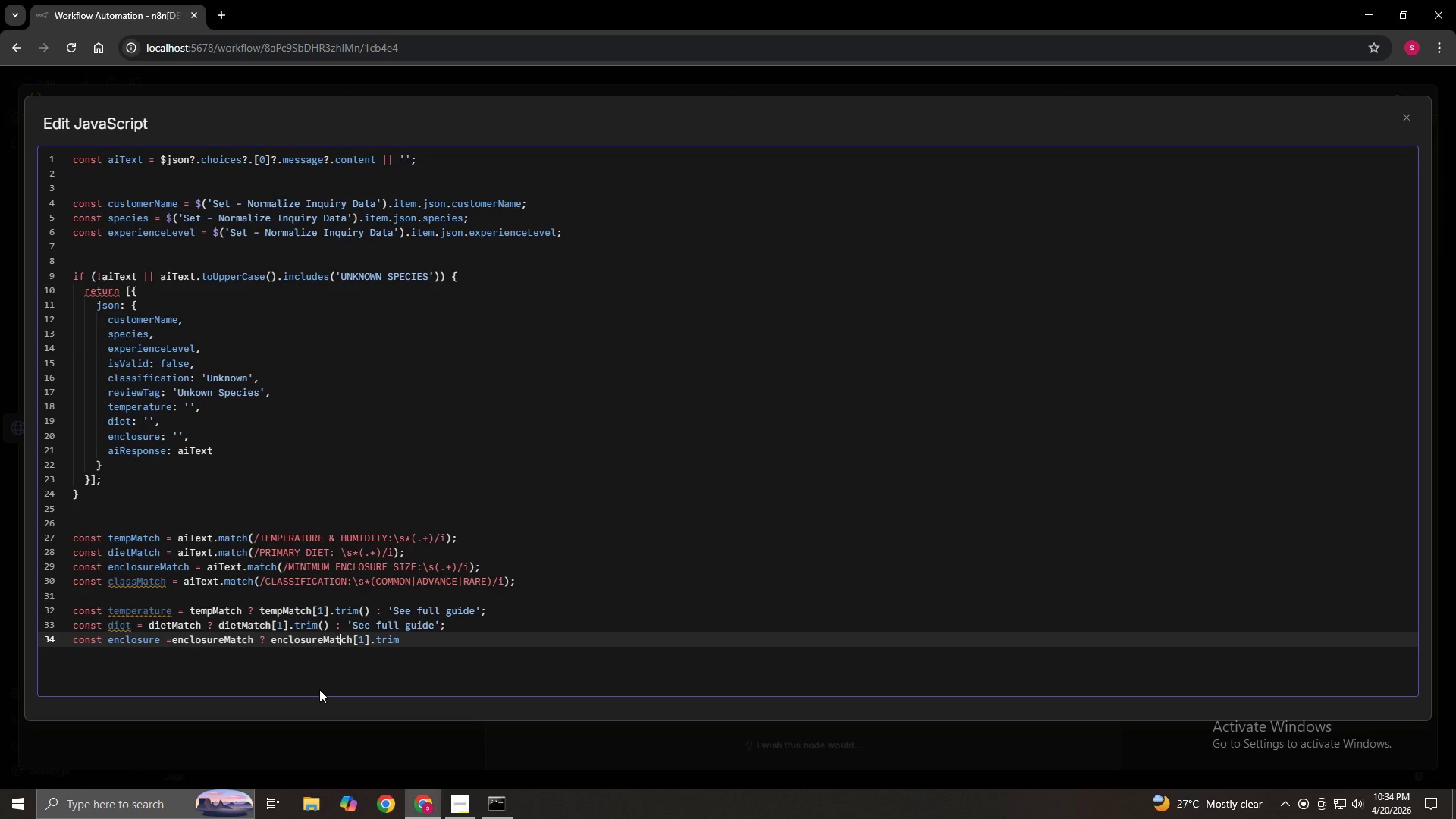 
key(ArrowRight)
 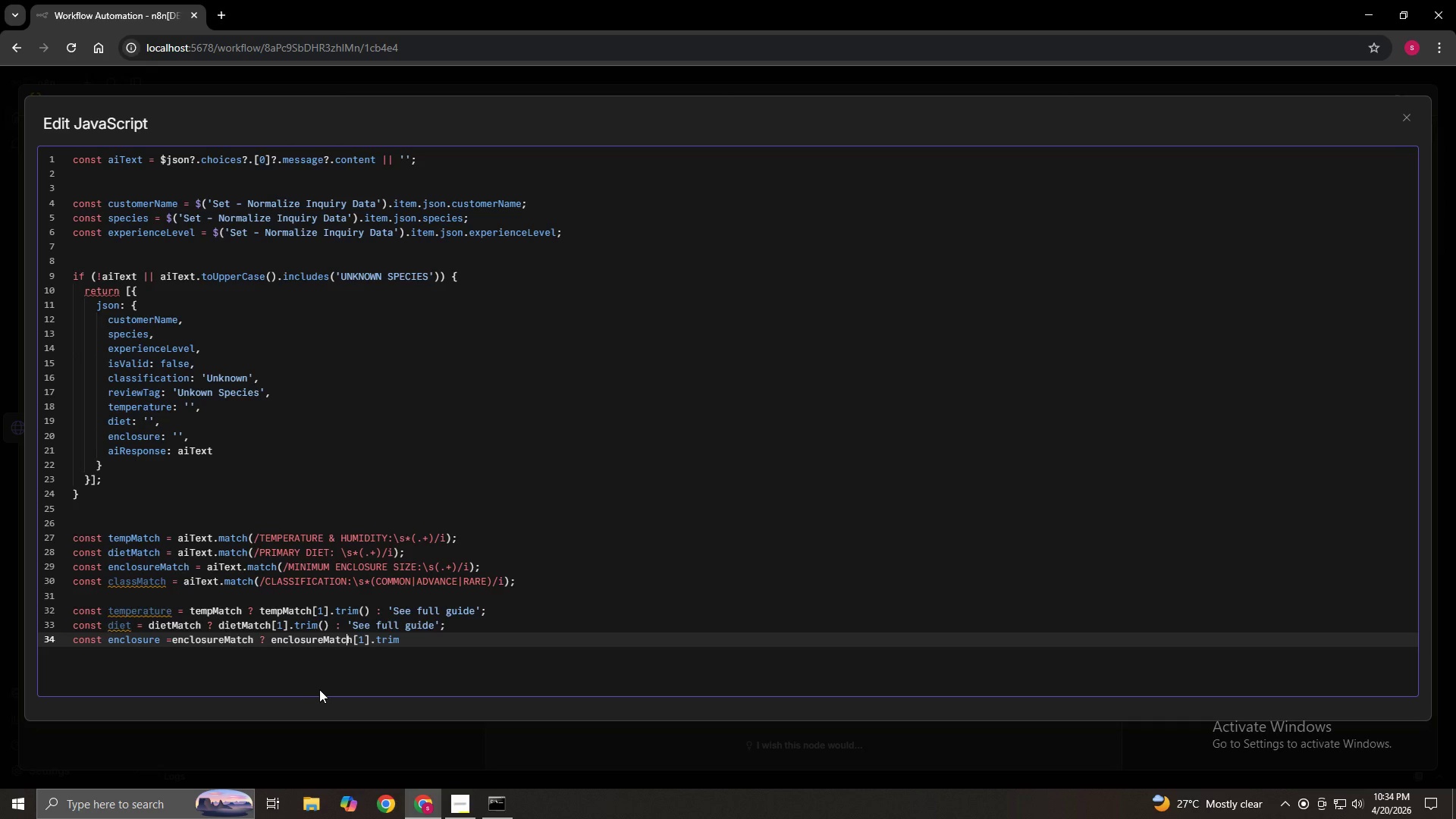 
key(ArrowRight)
 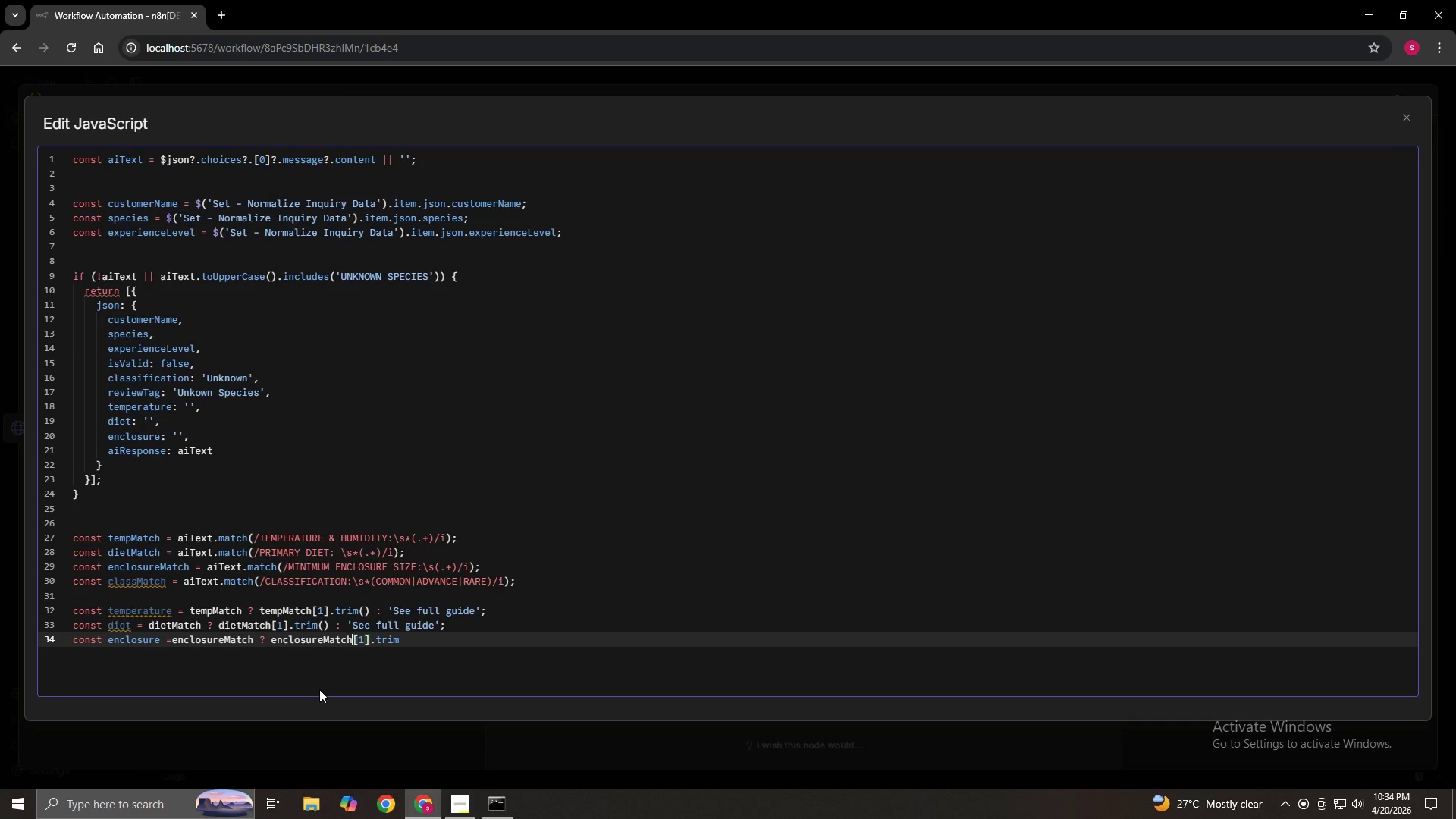 
hold_key(key=ArrowRight, duration=0.92)
 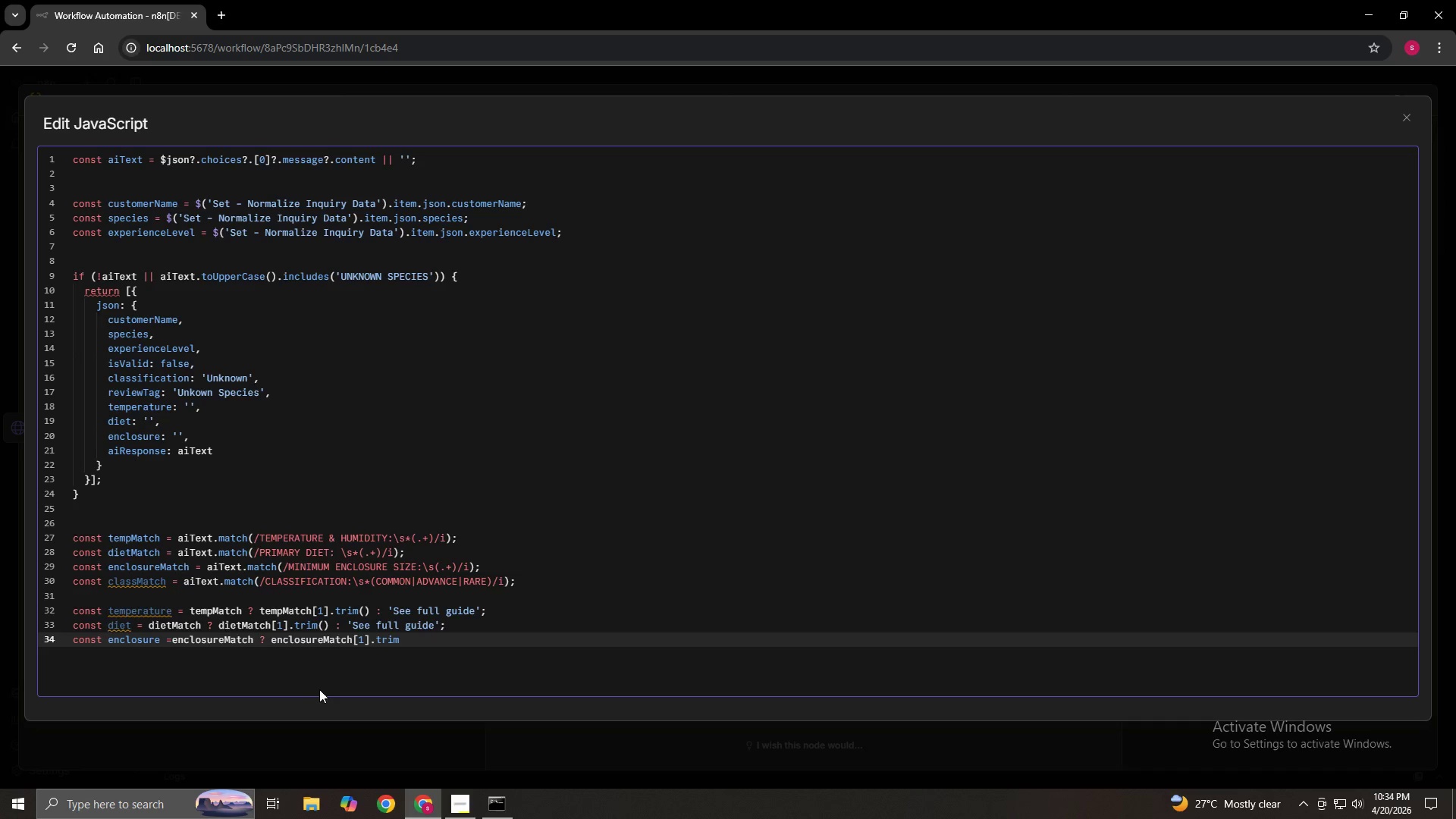 
hold_key(key=ShiftRight, duration=1.5)
 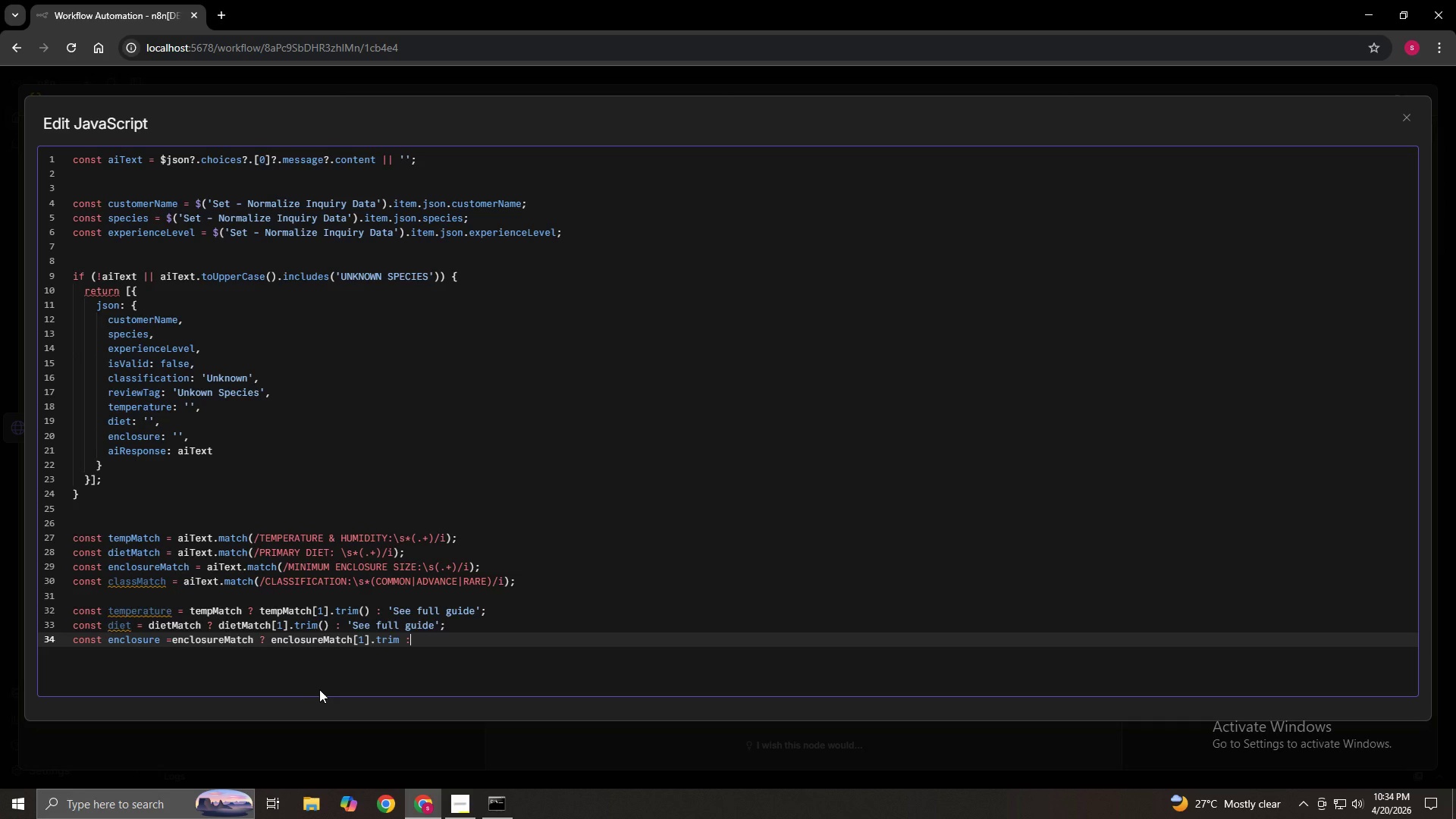 
key(Shift+Semicolon)
 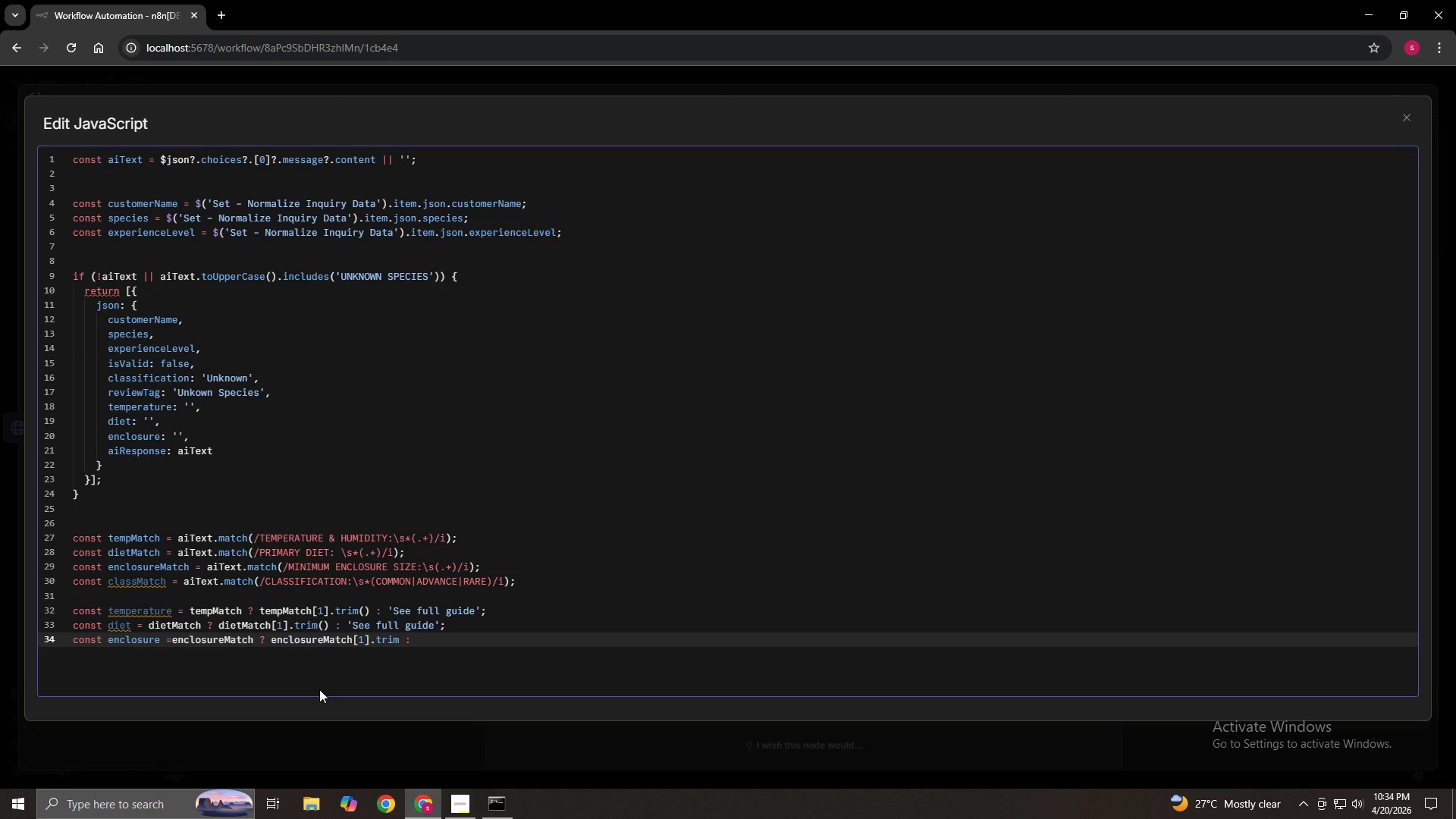 
wait(5.94)
 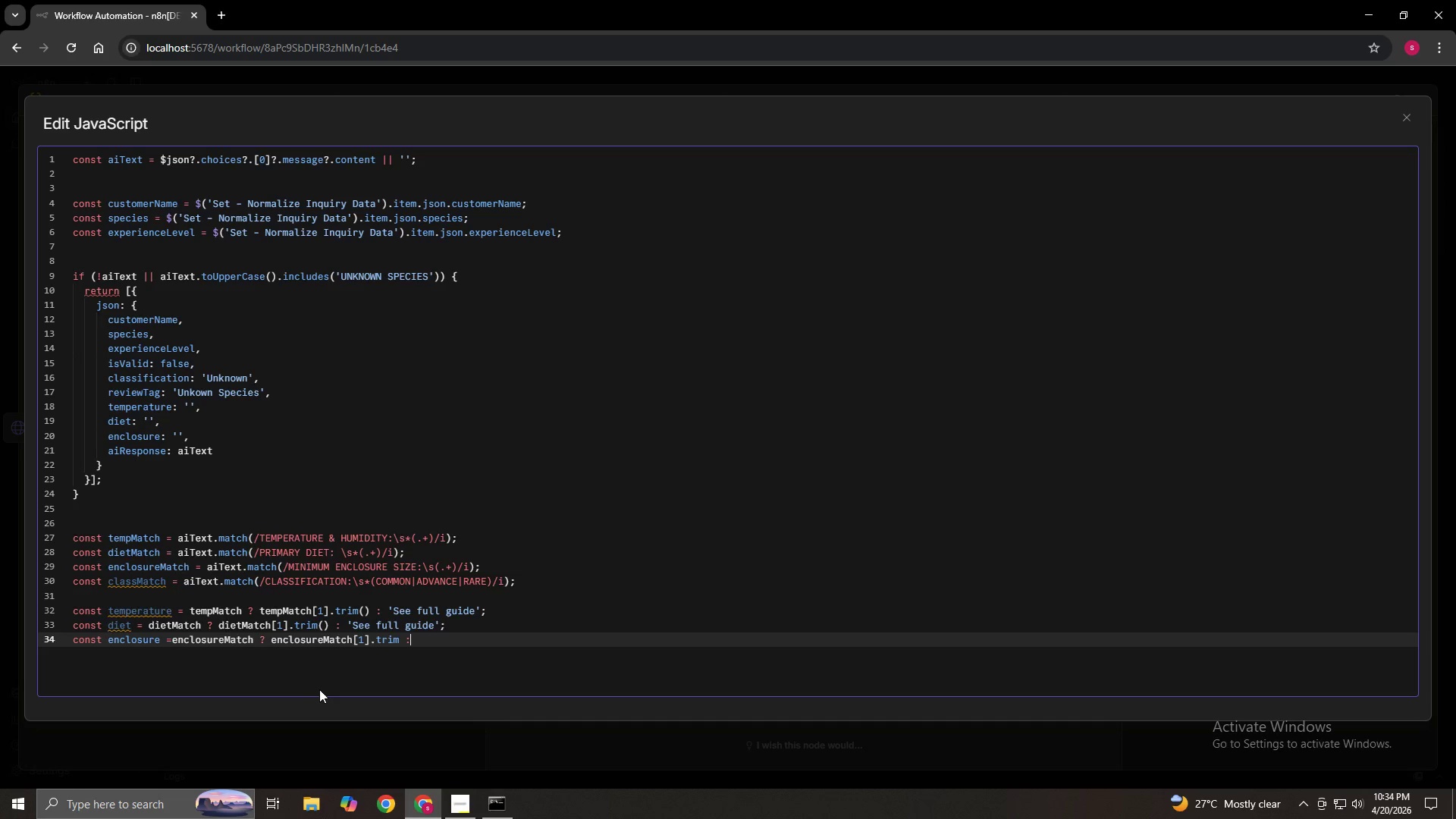 
type( 'See full guide)
 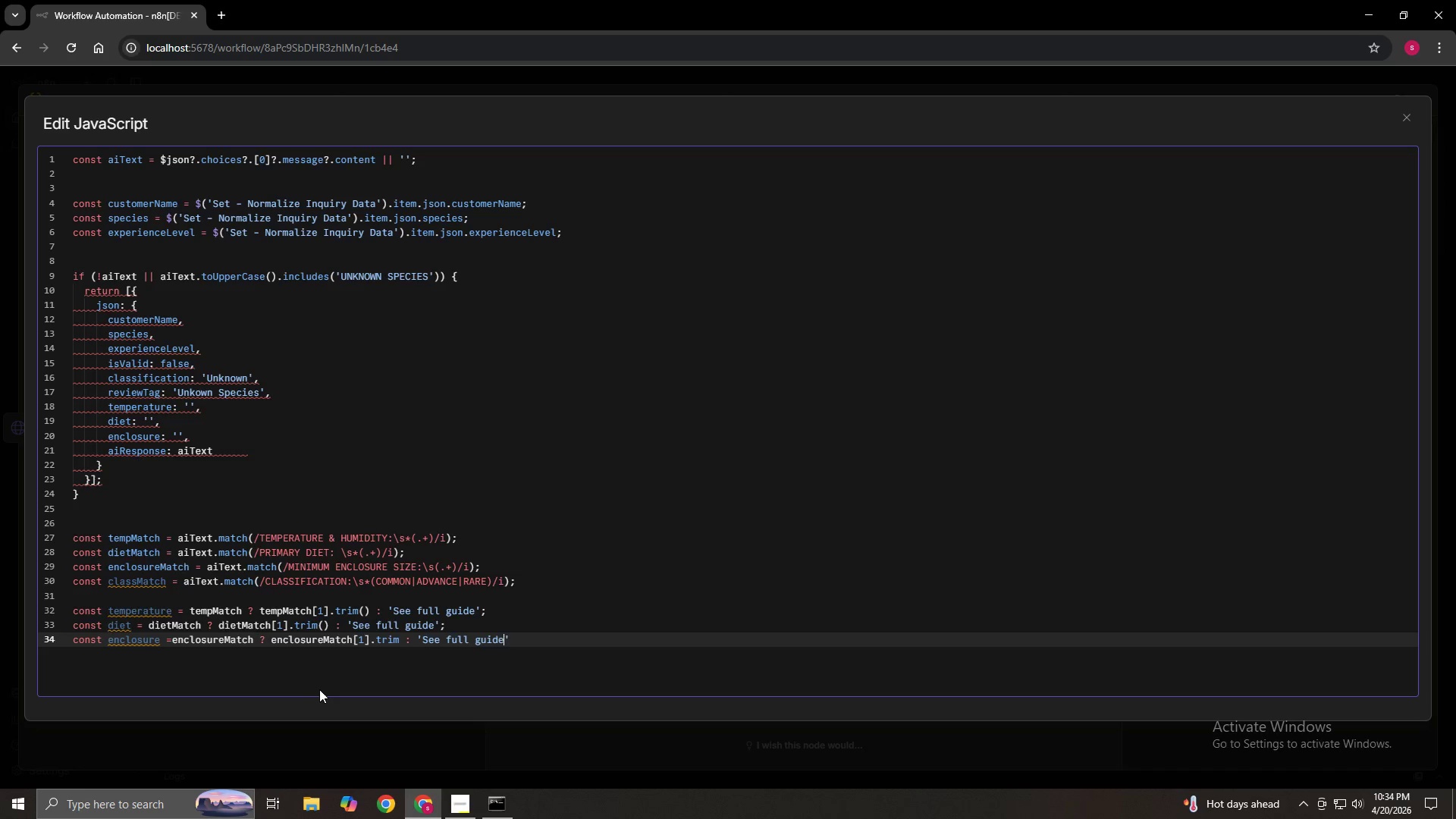 
wait(38.97)
 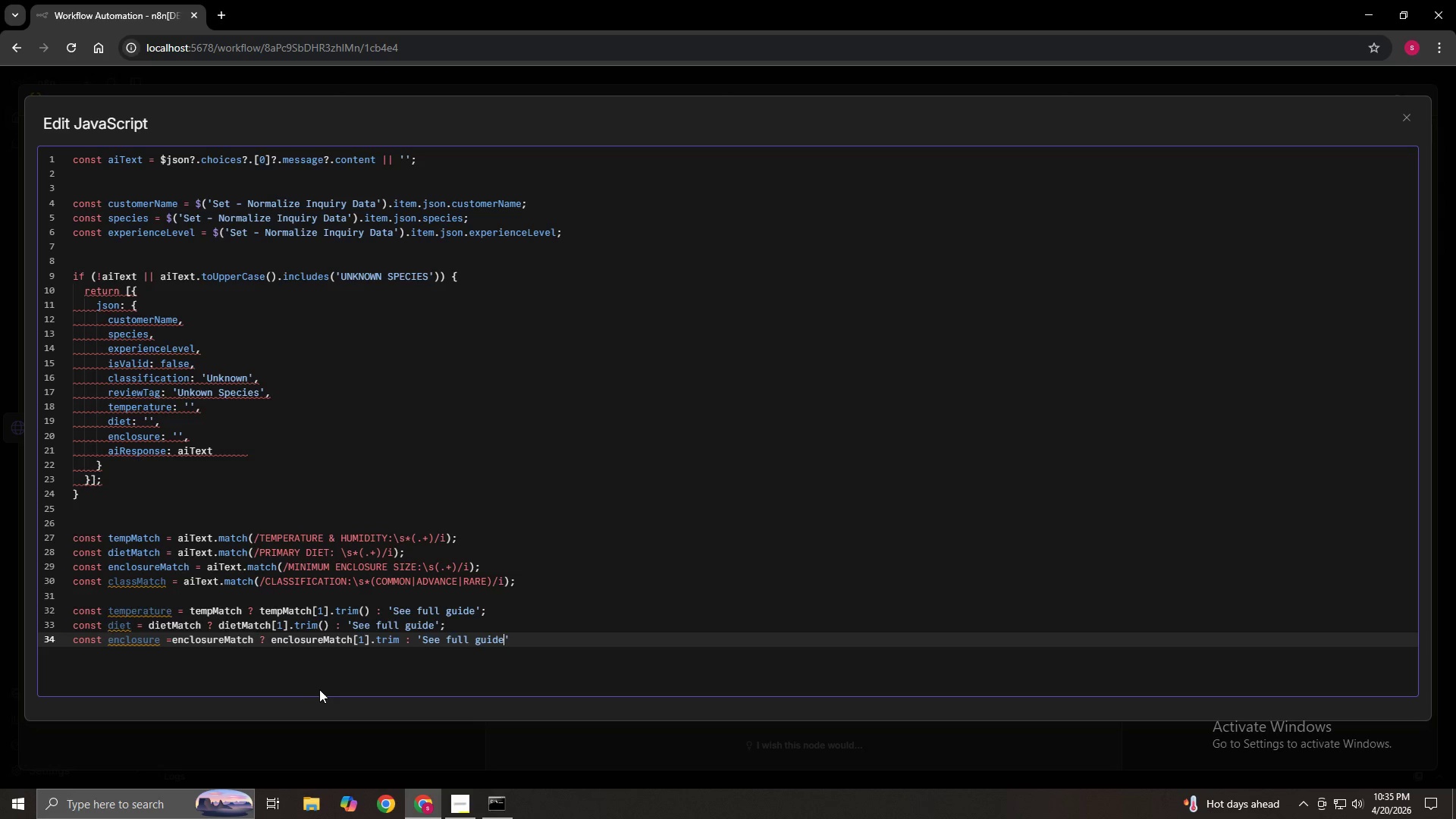 
key(Enter)
 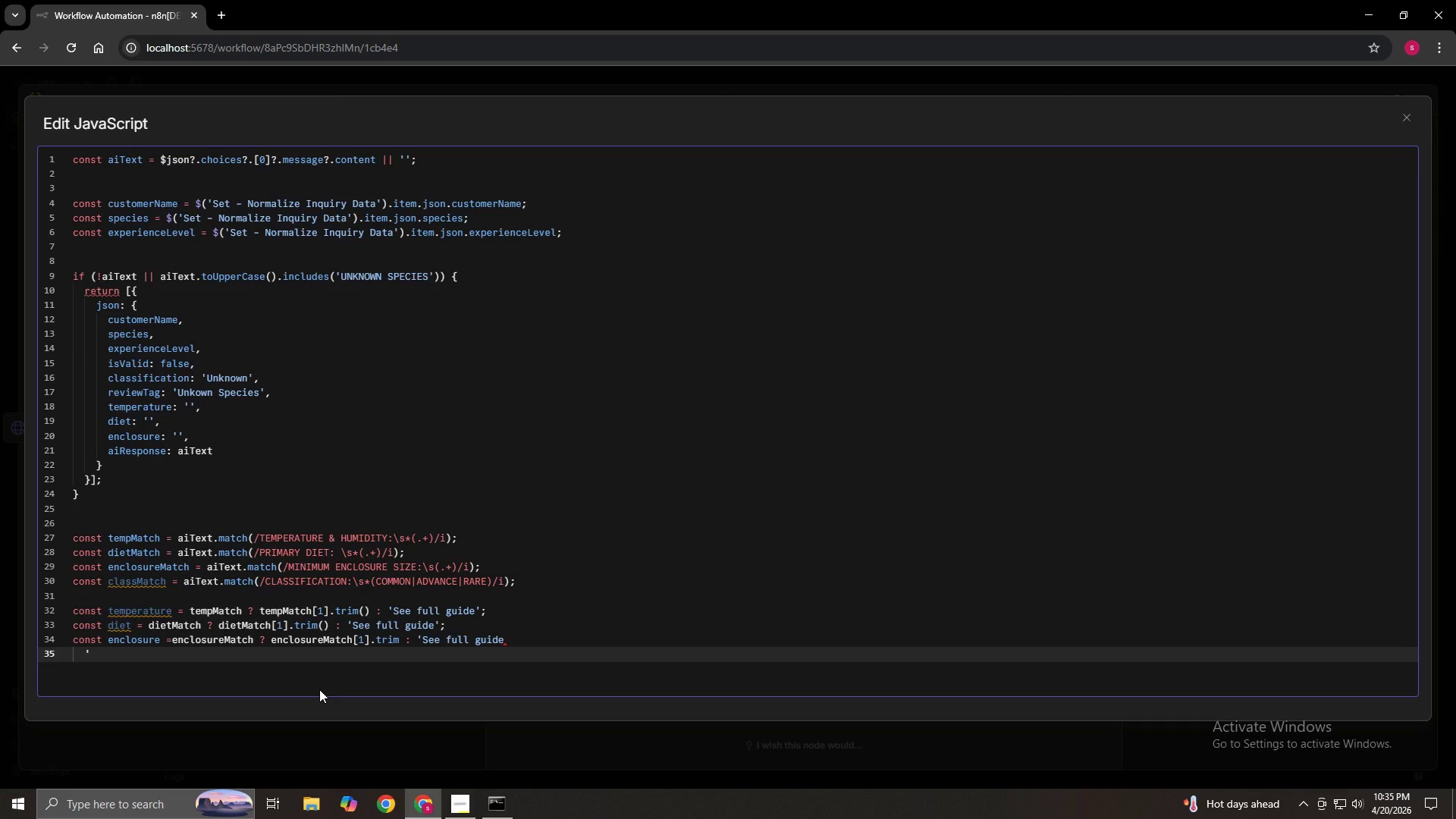 
key(Backspace)
 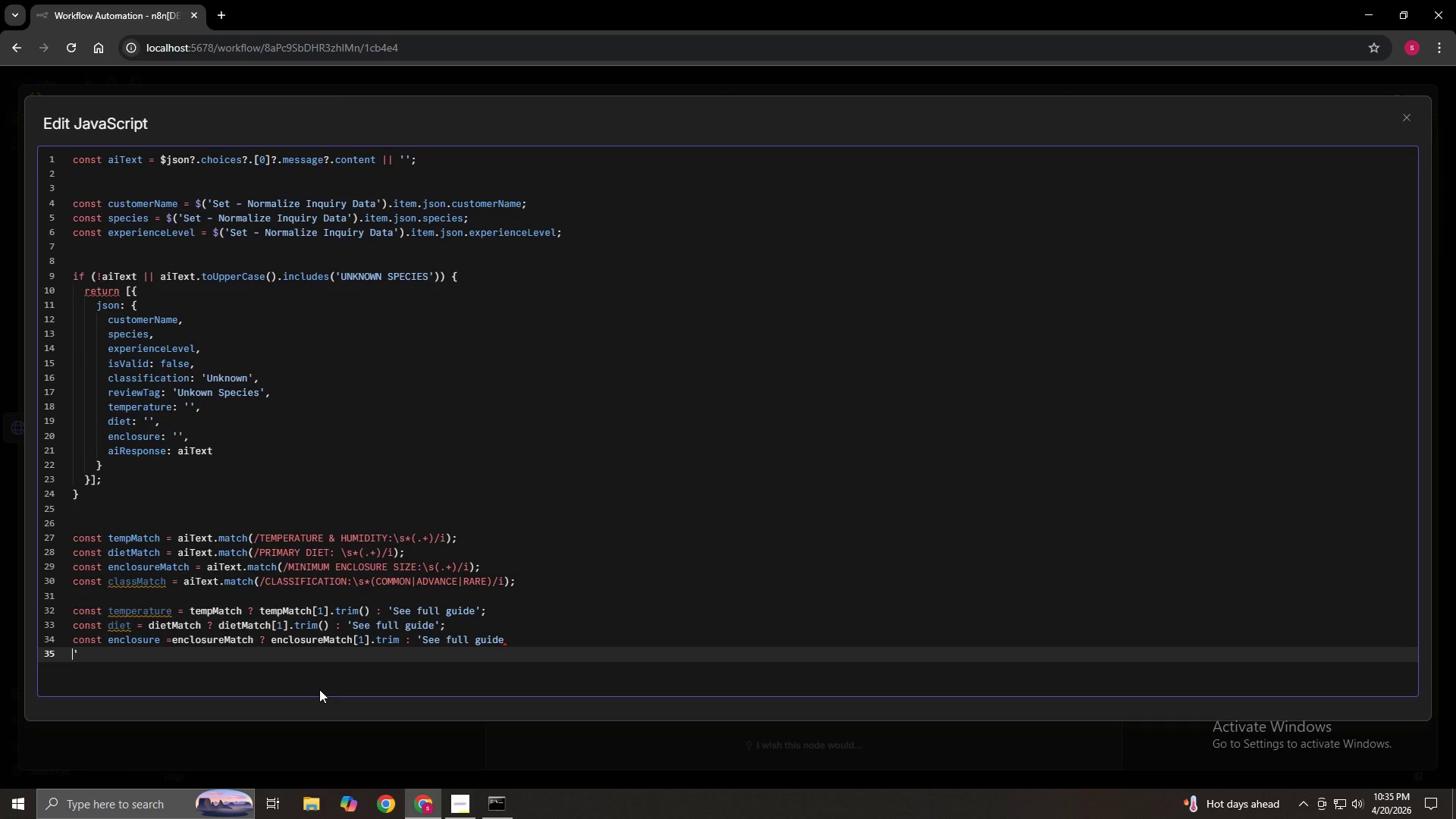 
key(Backspace)
 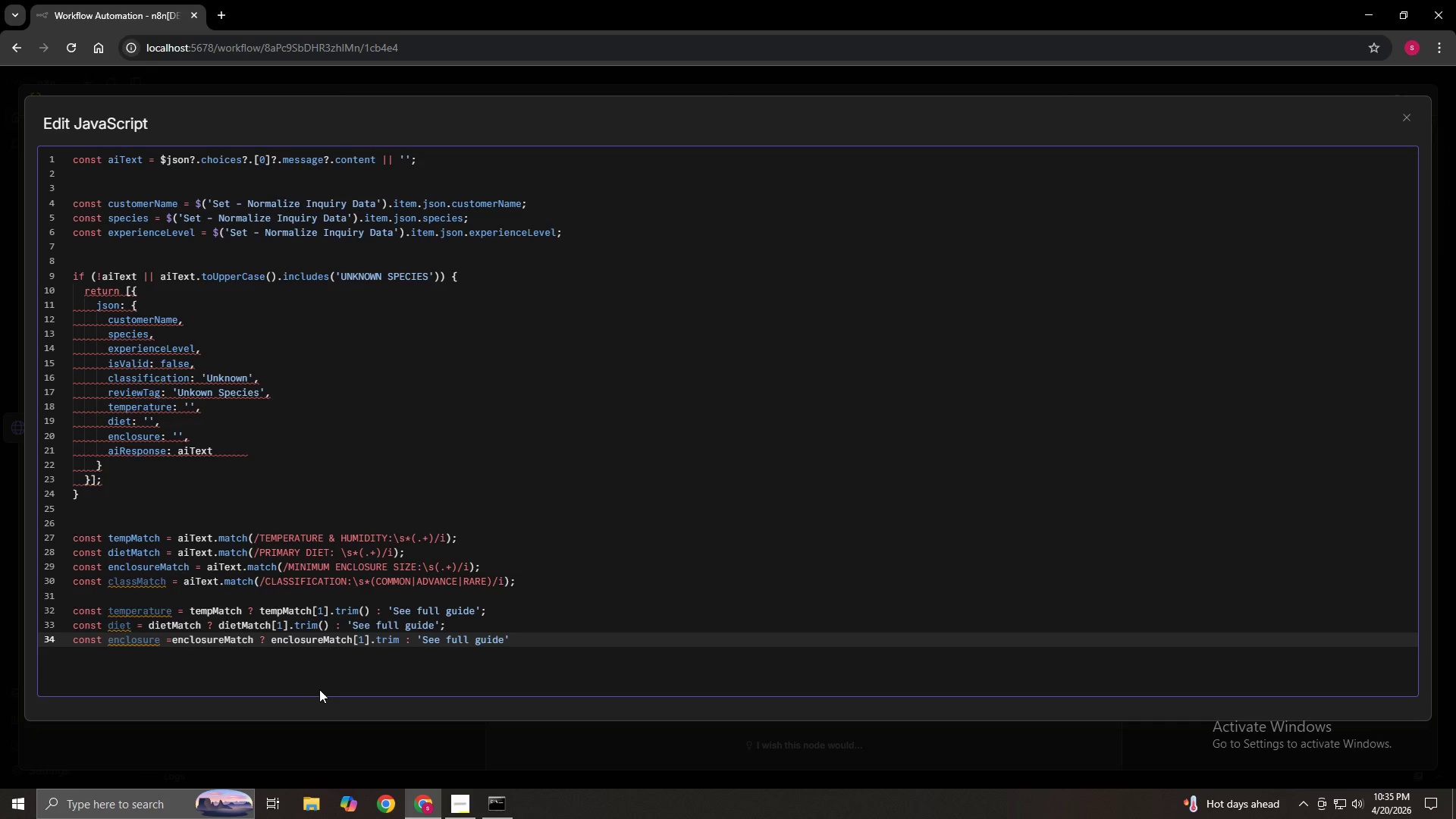 
key(ArrowRight)
 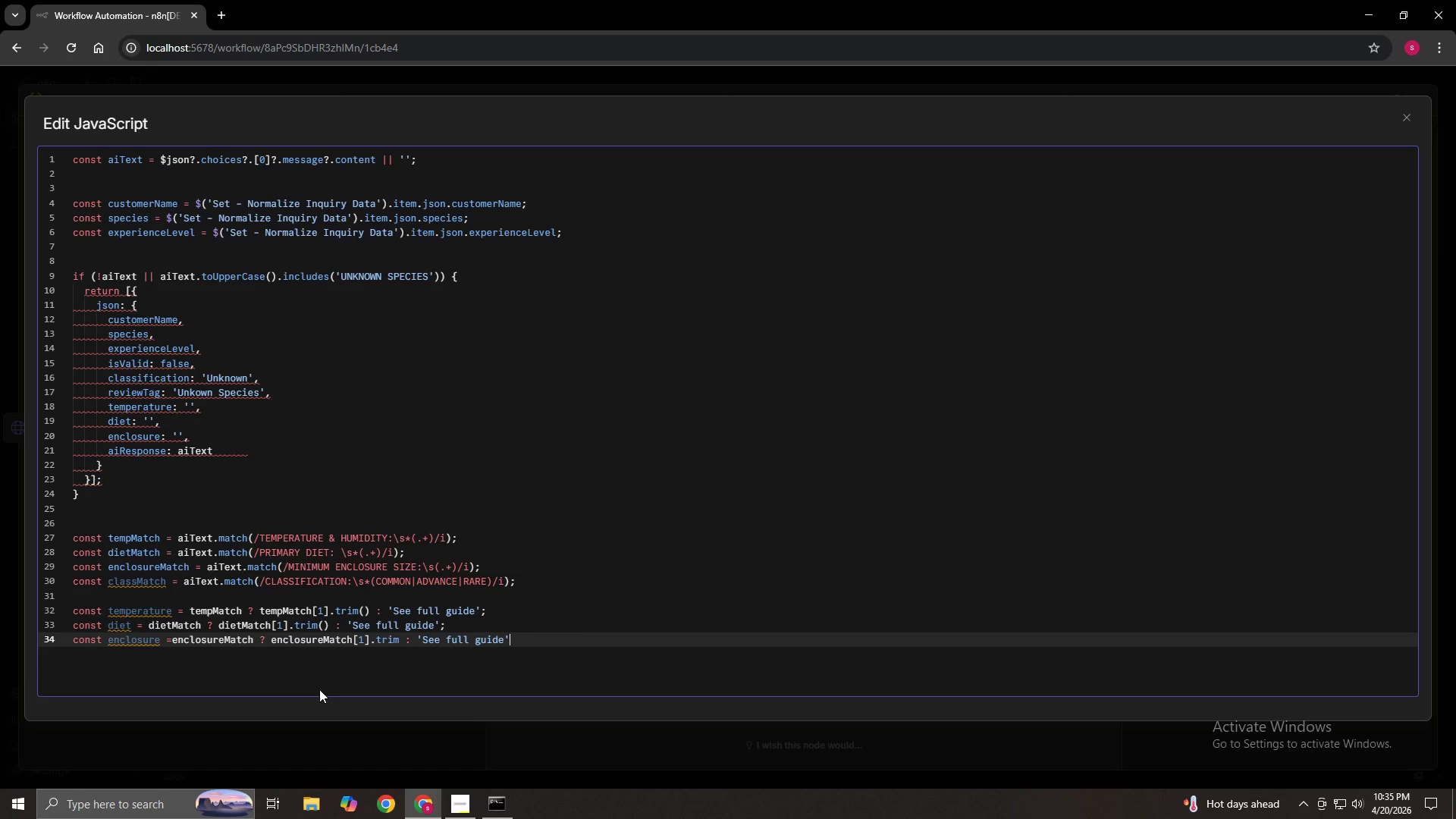 
wait(8.41)
 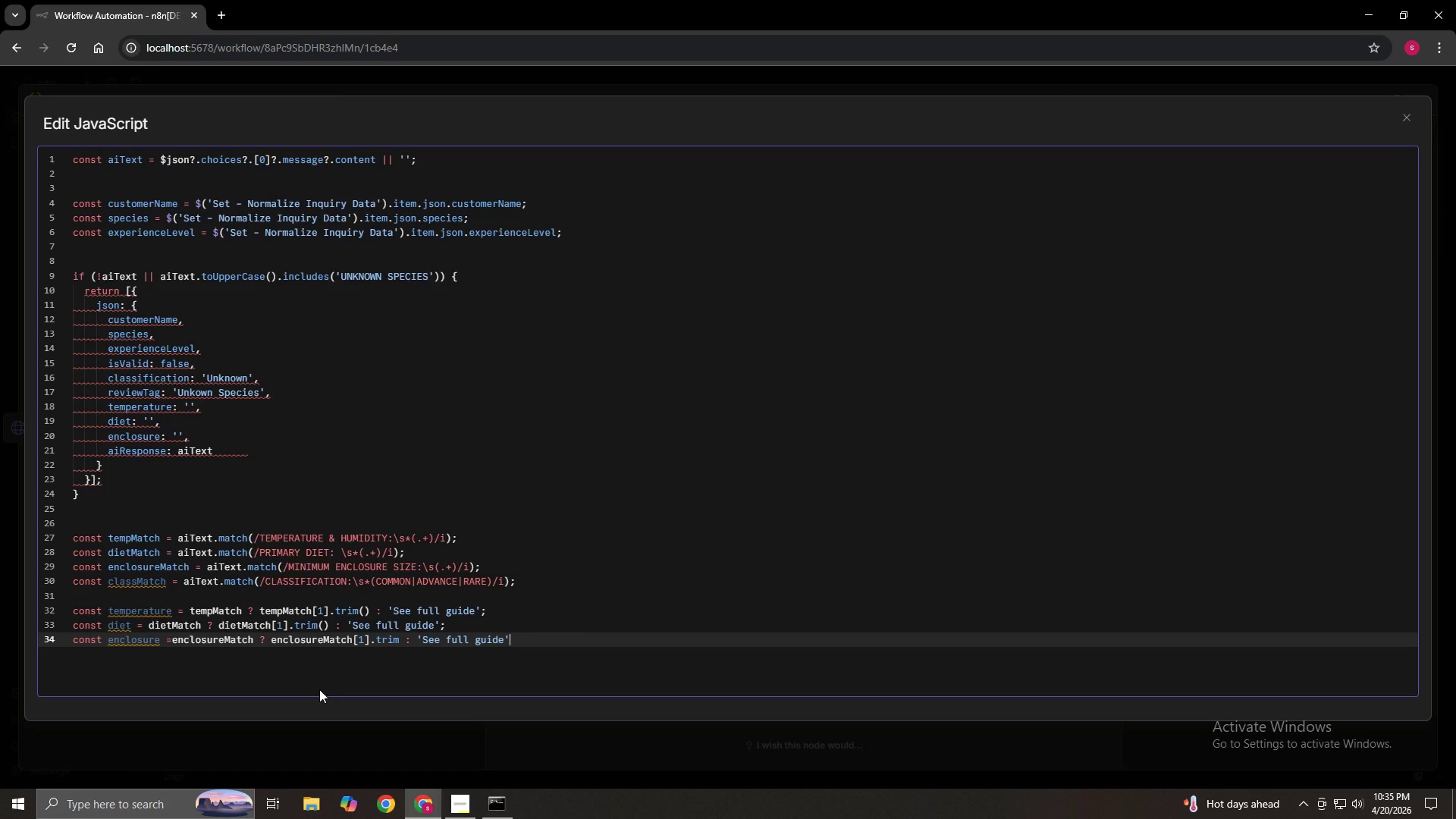 
key(Semicolon)
 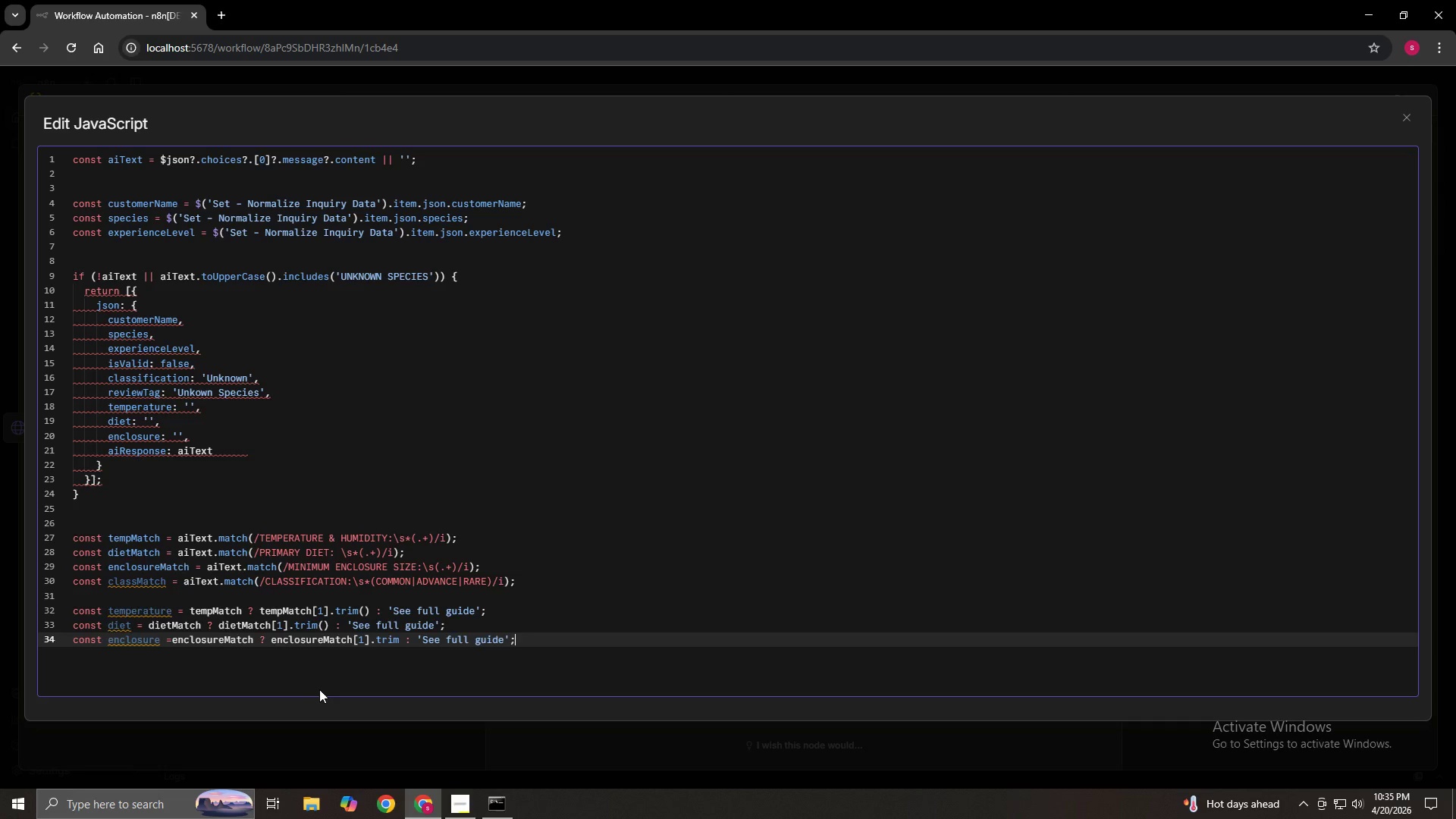 
key(Enter)
 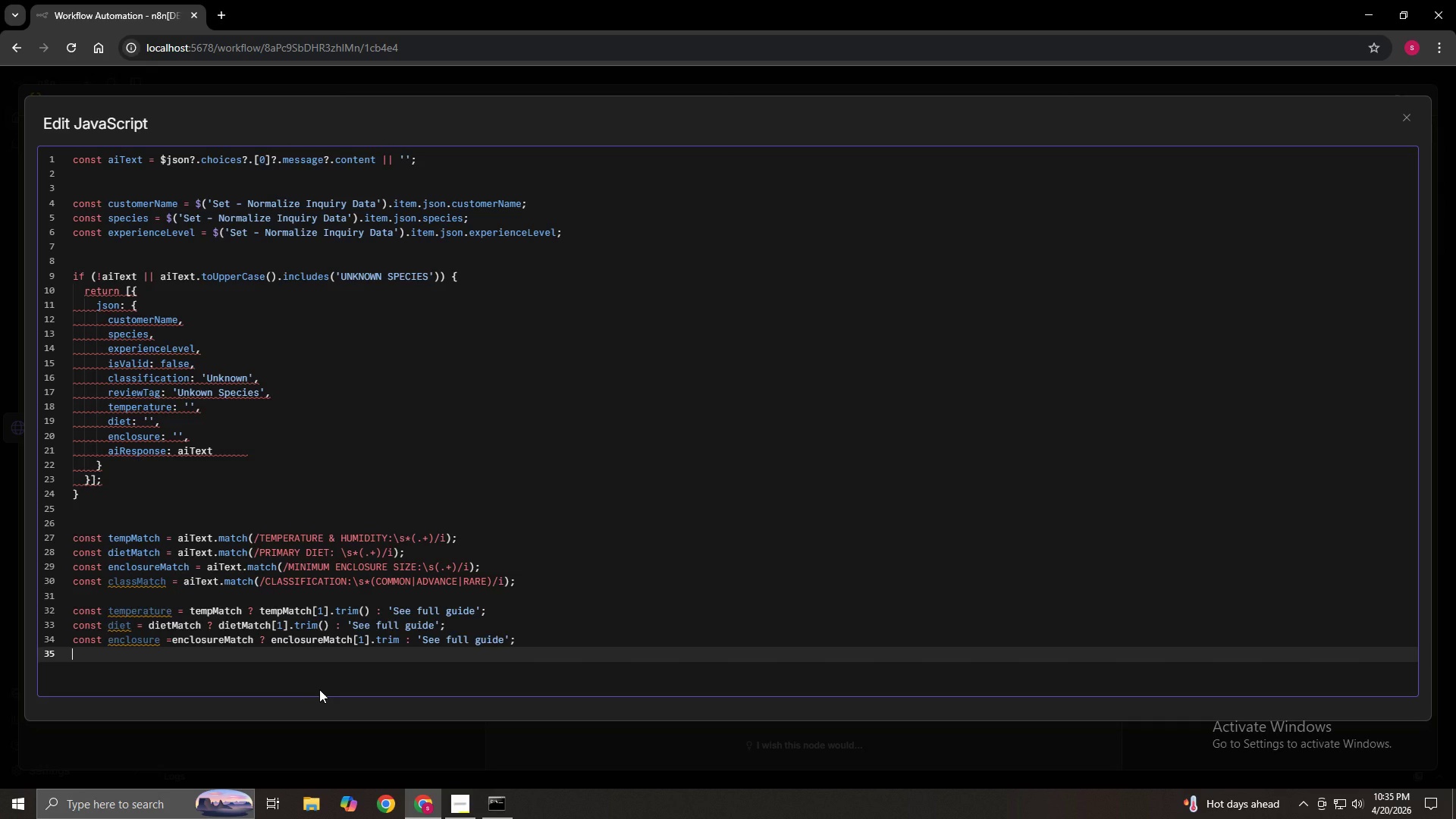 
type(const classi)
 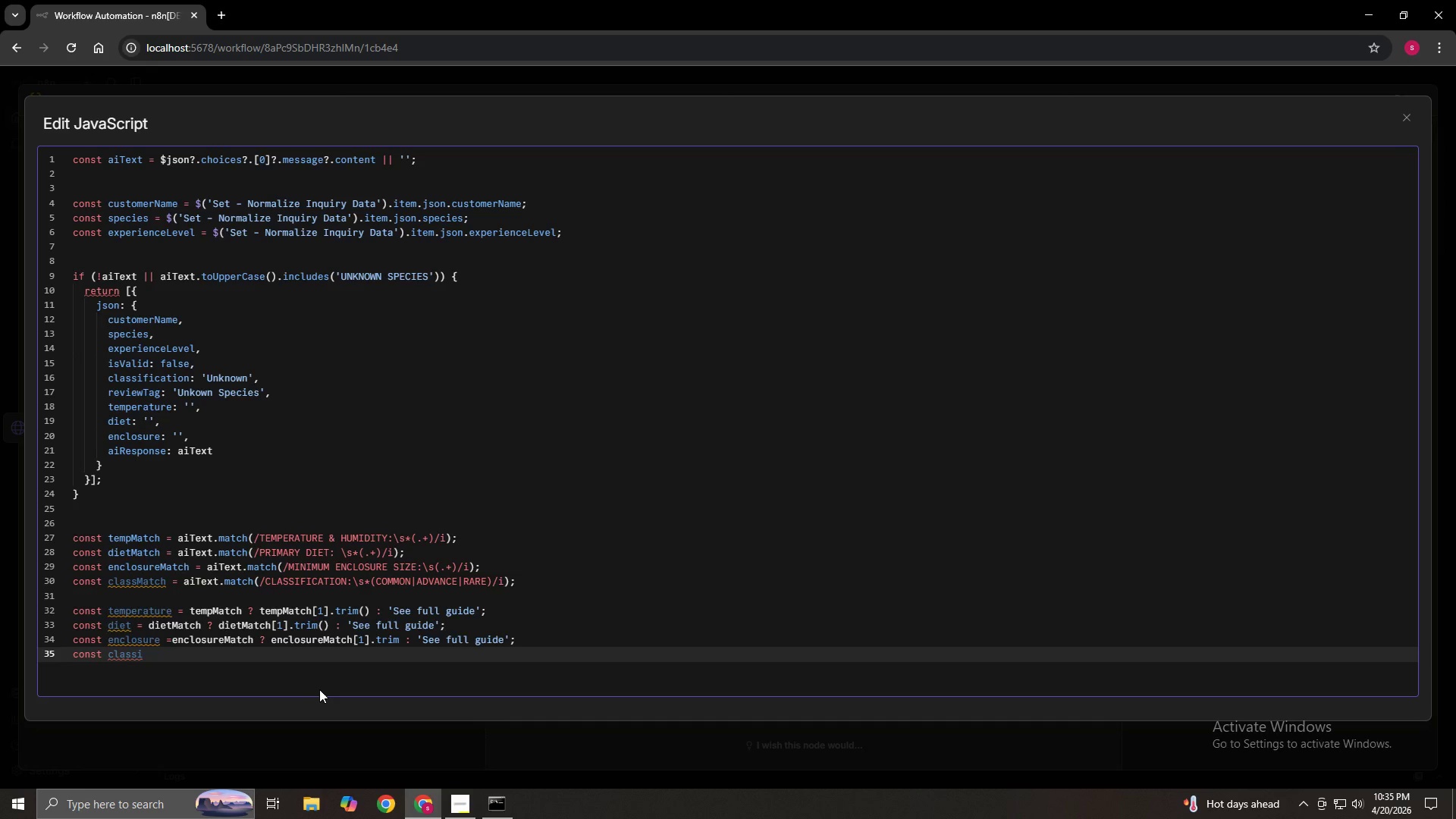 
wait(9.53)
 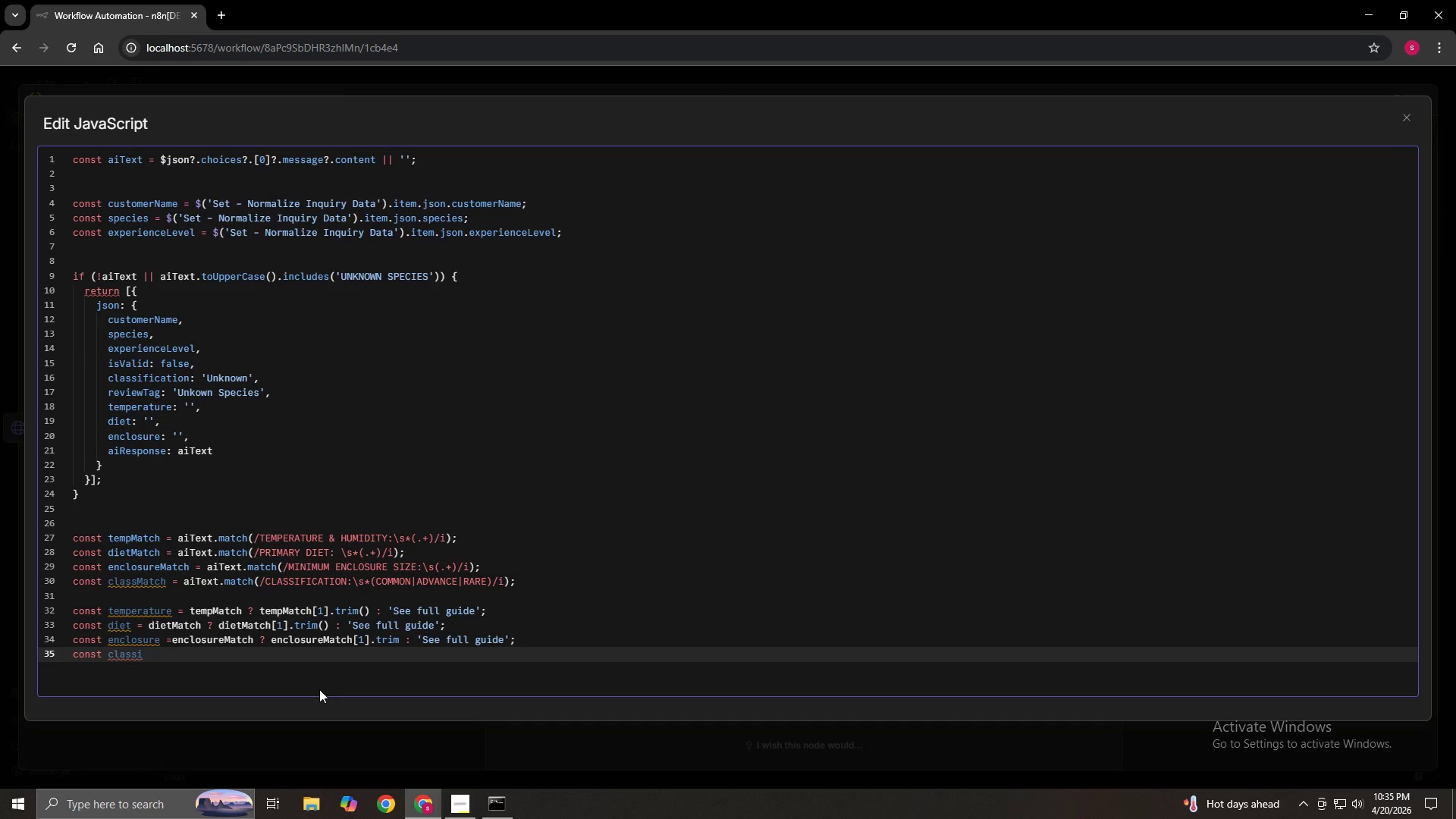 
type(fication)
 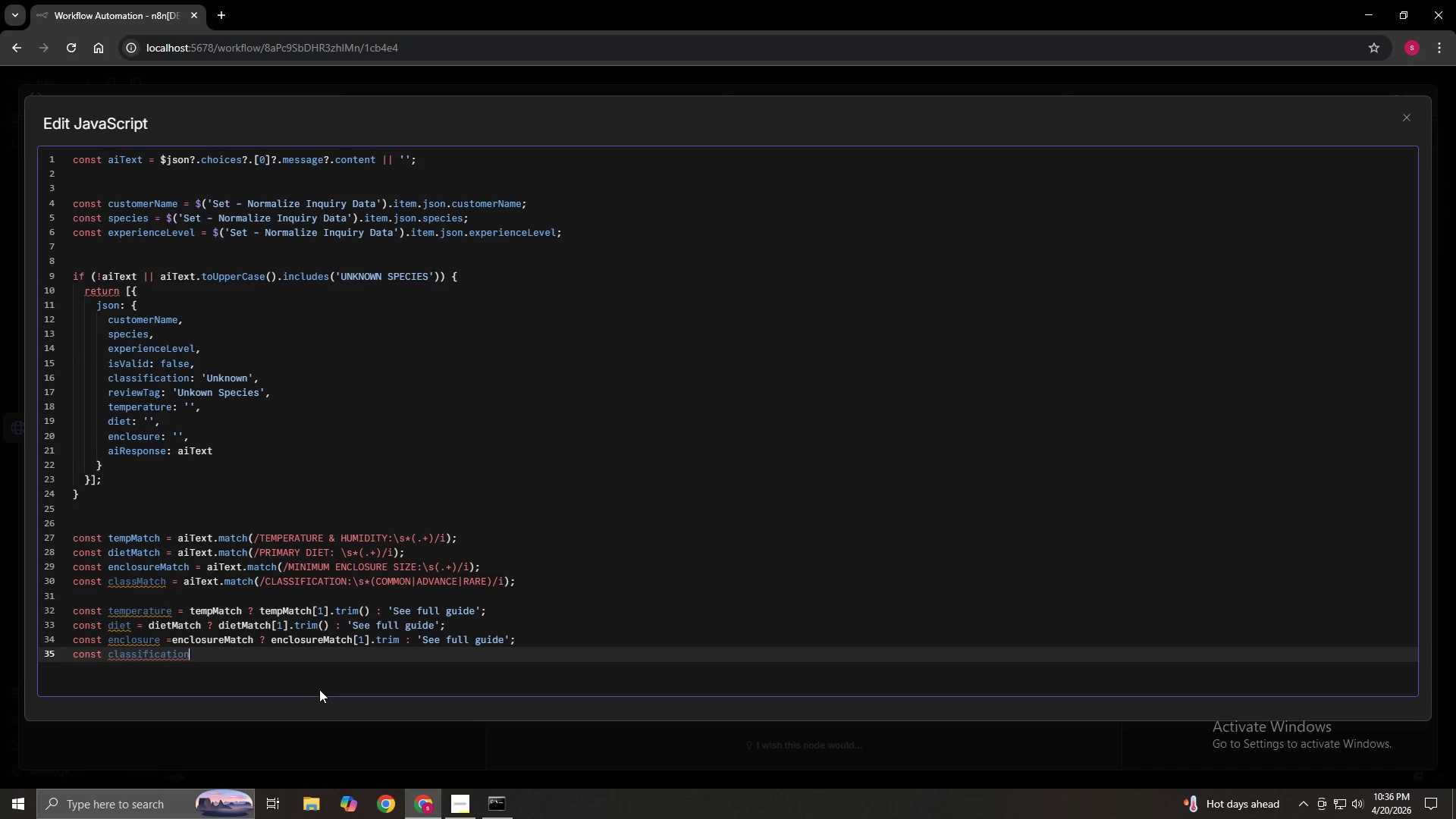 
key(ArrowUp)
 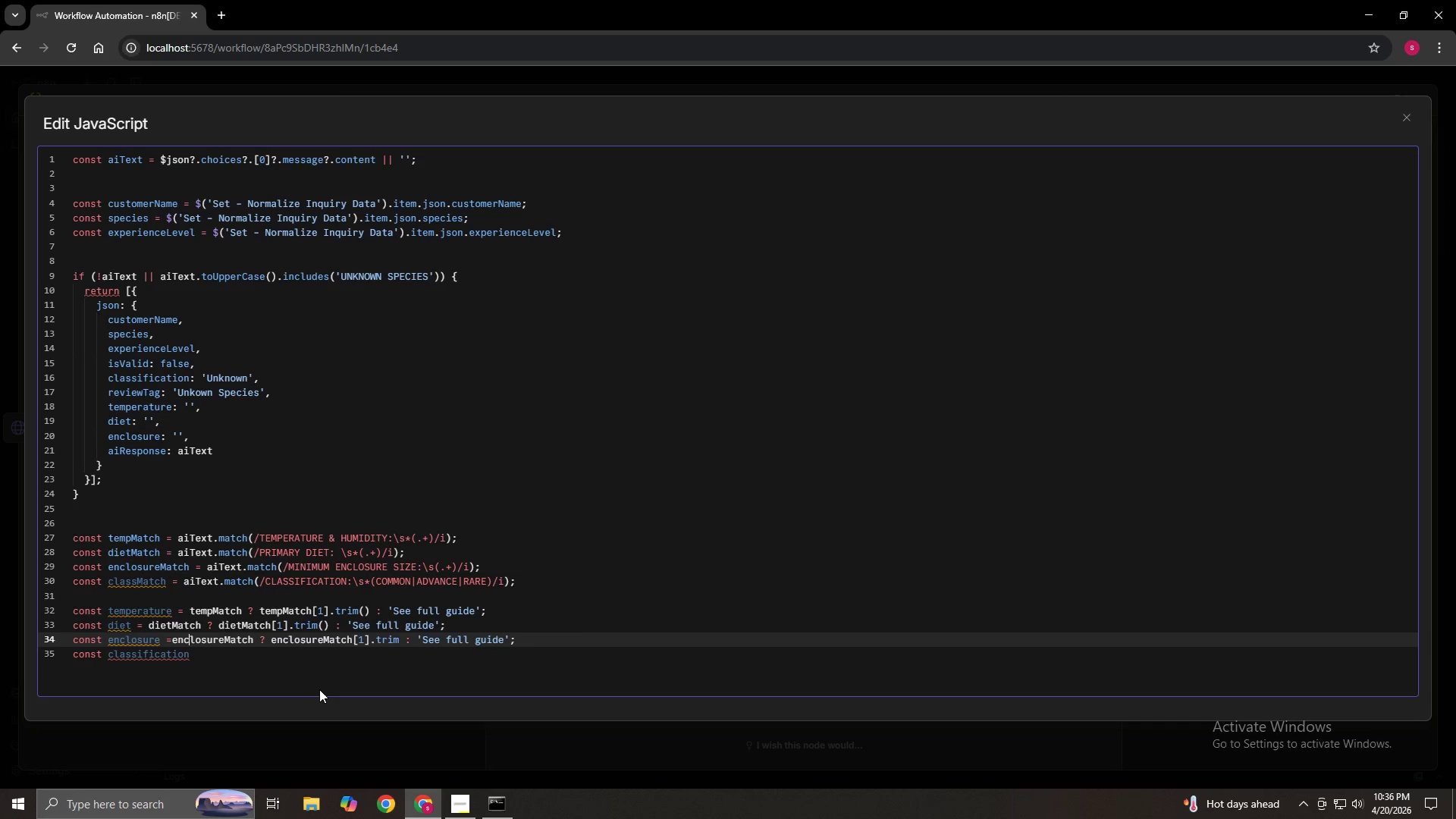 
key(ArrowLeft)
 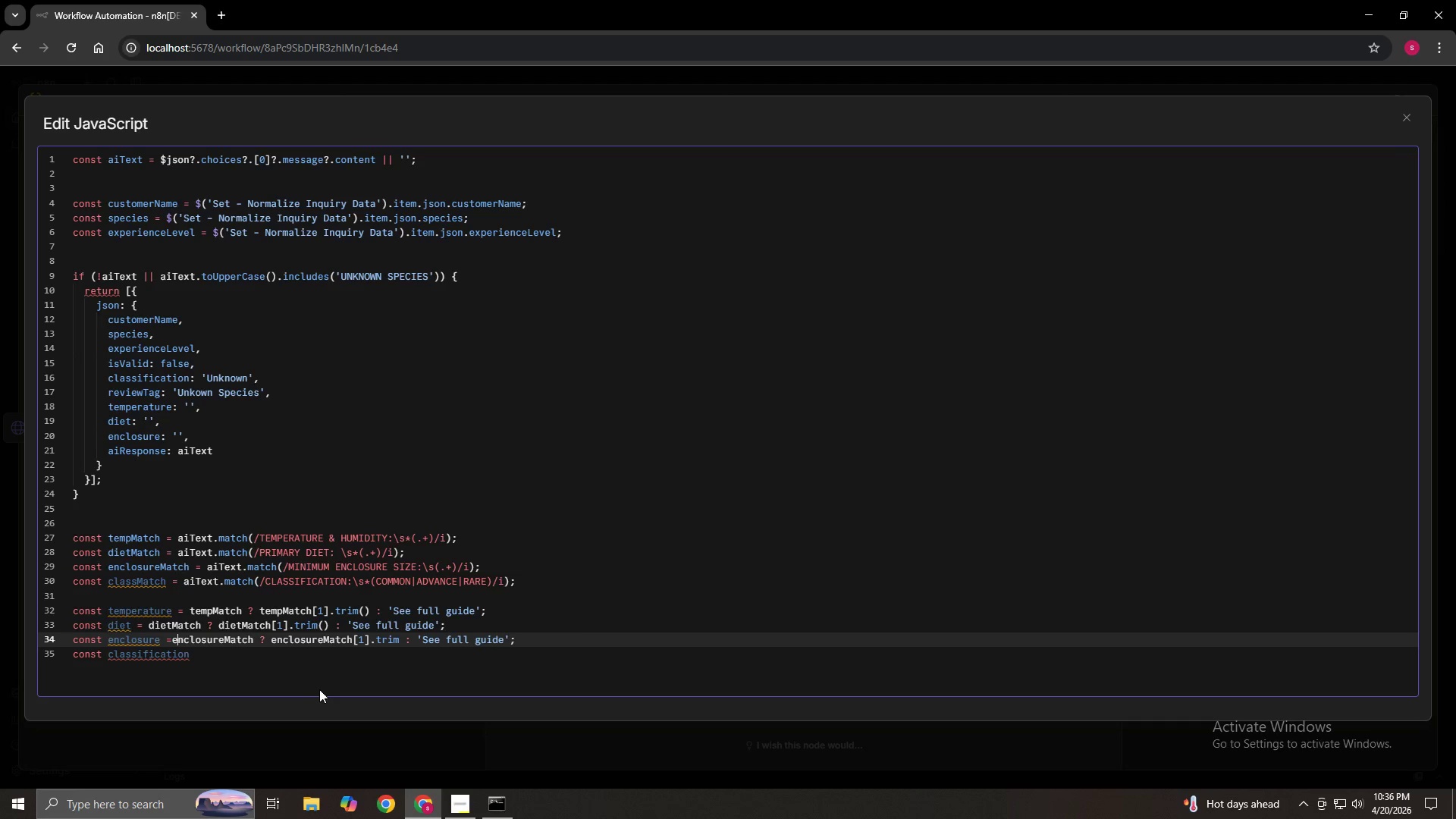 
key(ArrowLeft)
 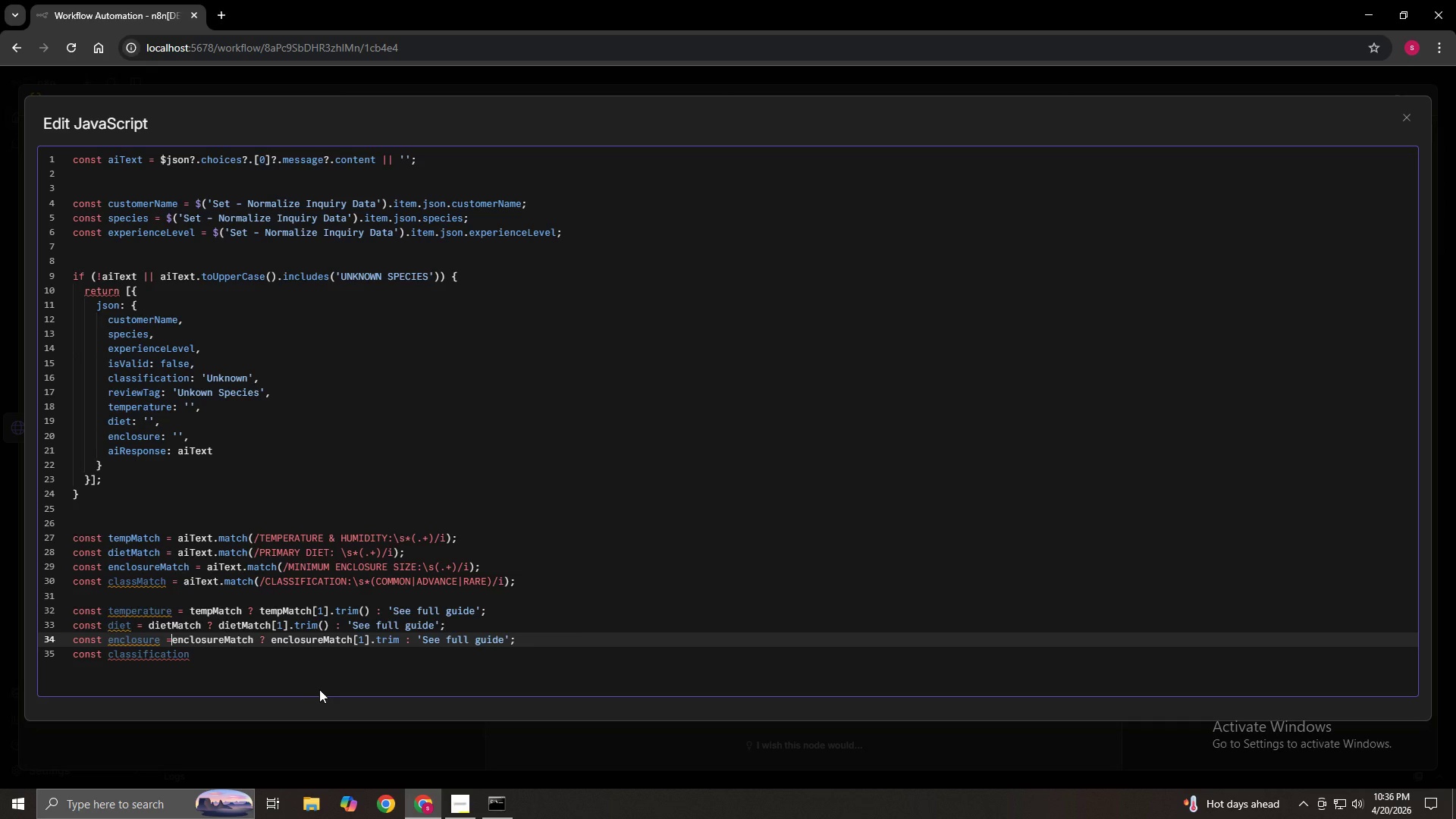 
key(ArrowLeft)
 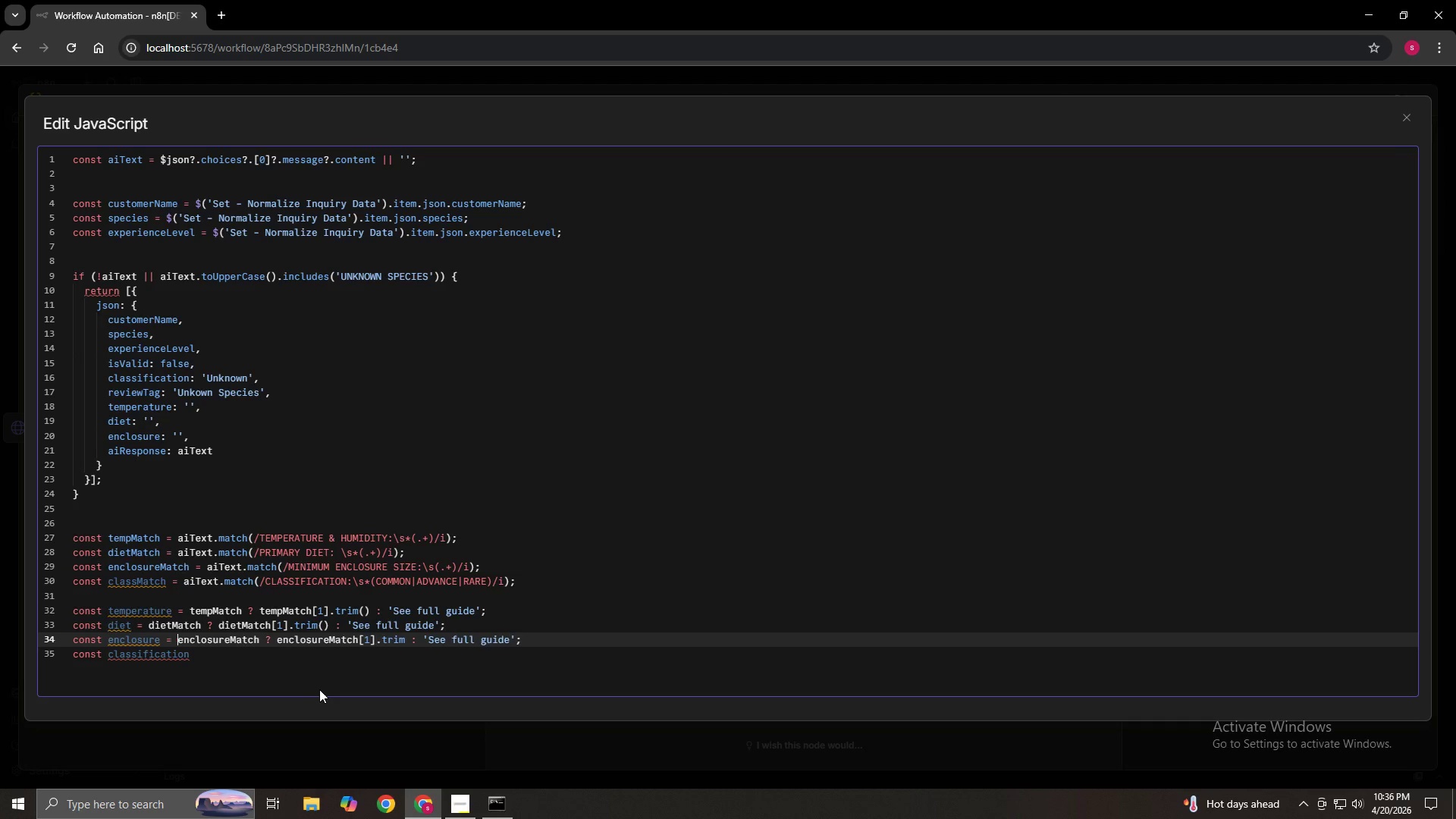 
key(Space)
 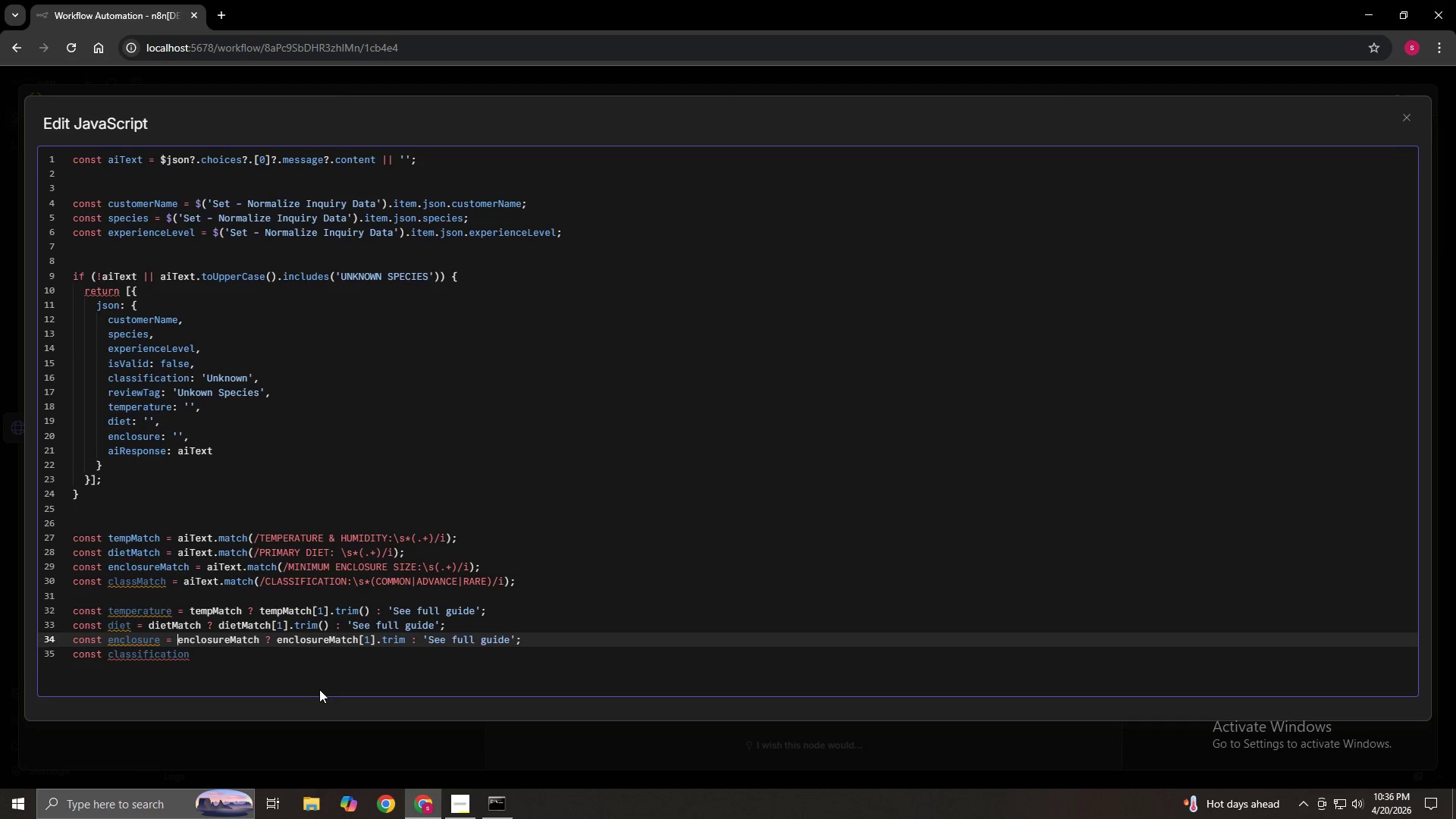 
key(ArrowDown)
 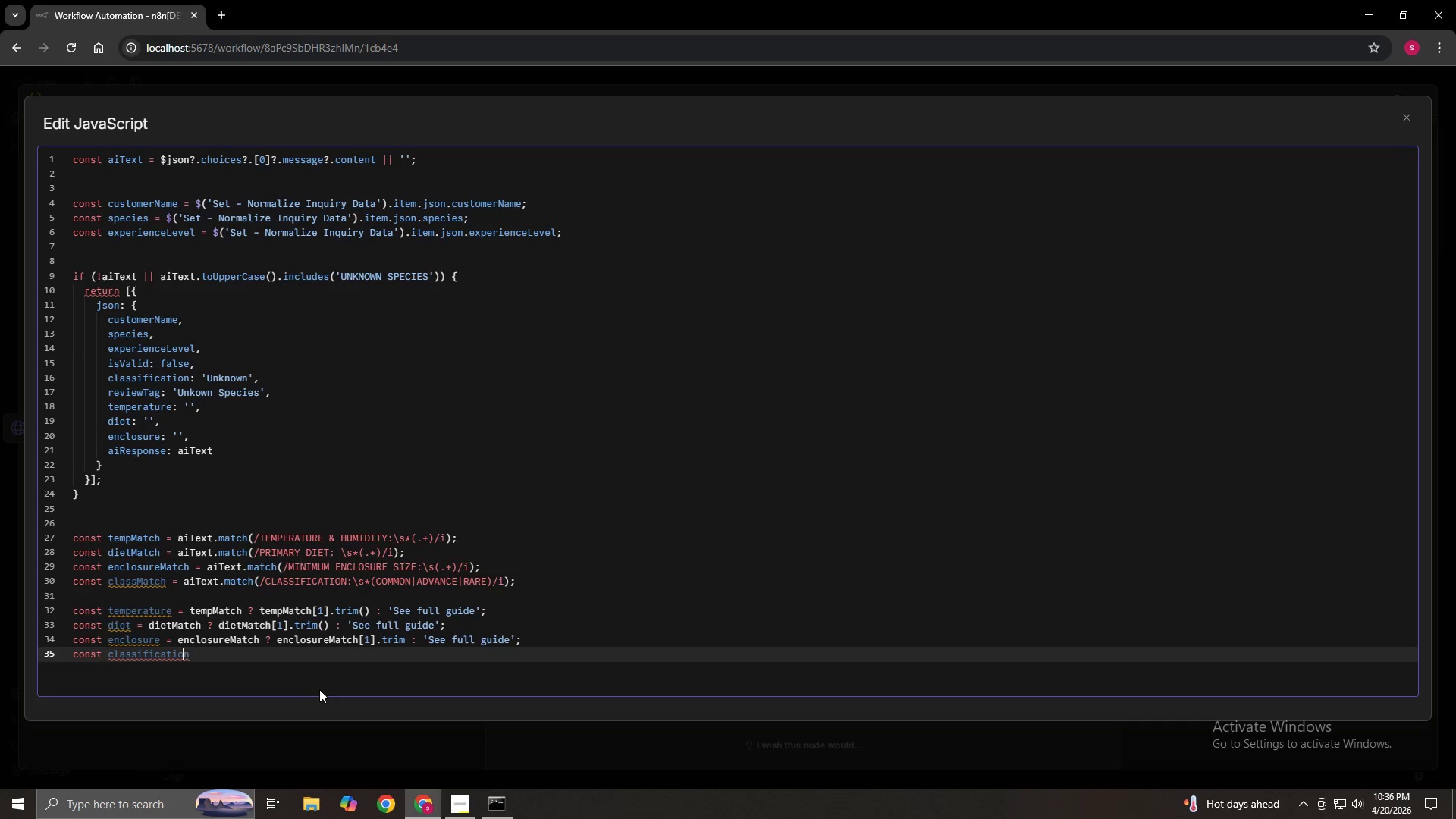 
key(ArrowRight)
 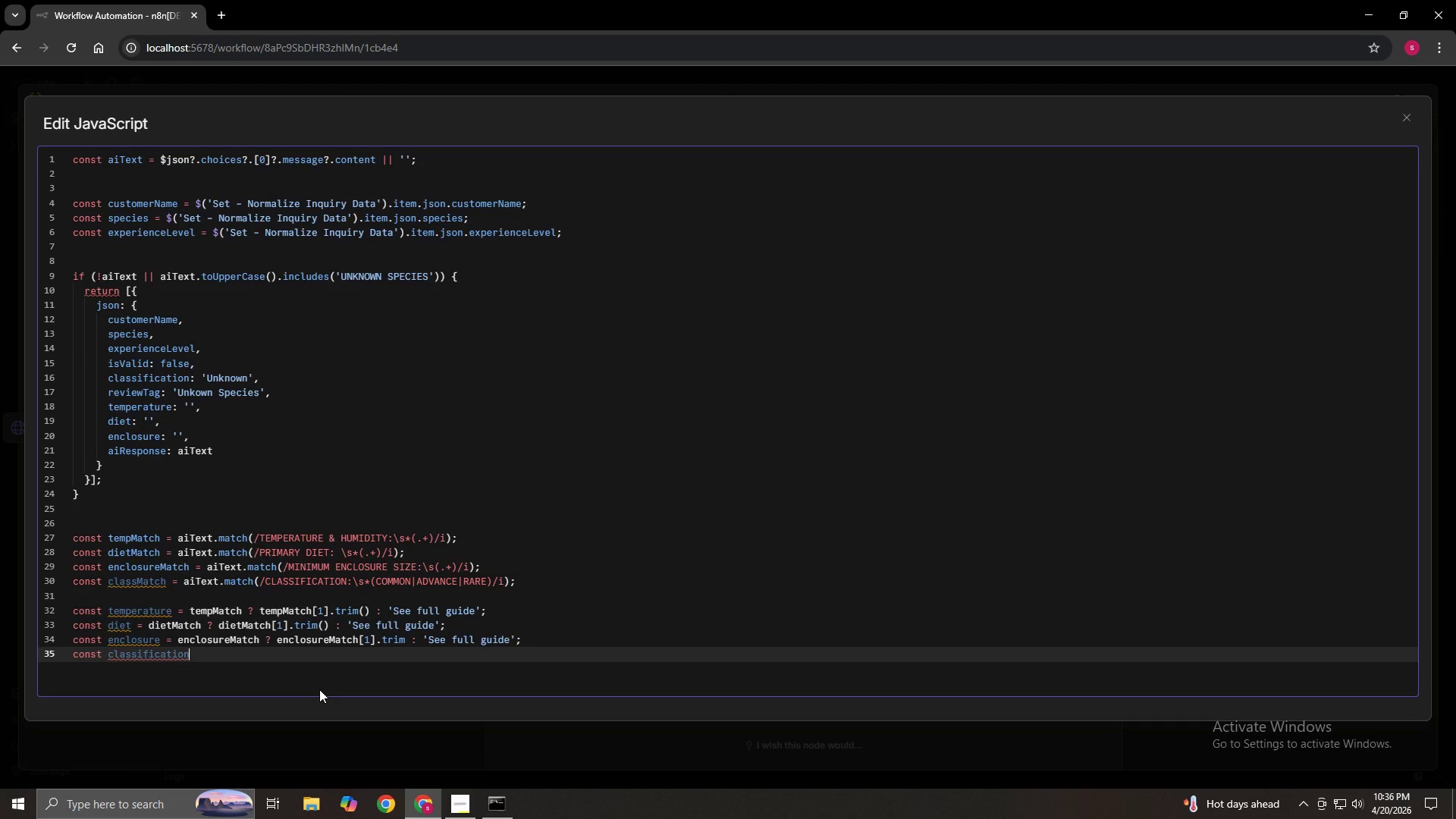 
key(ArrowRight)
 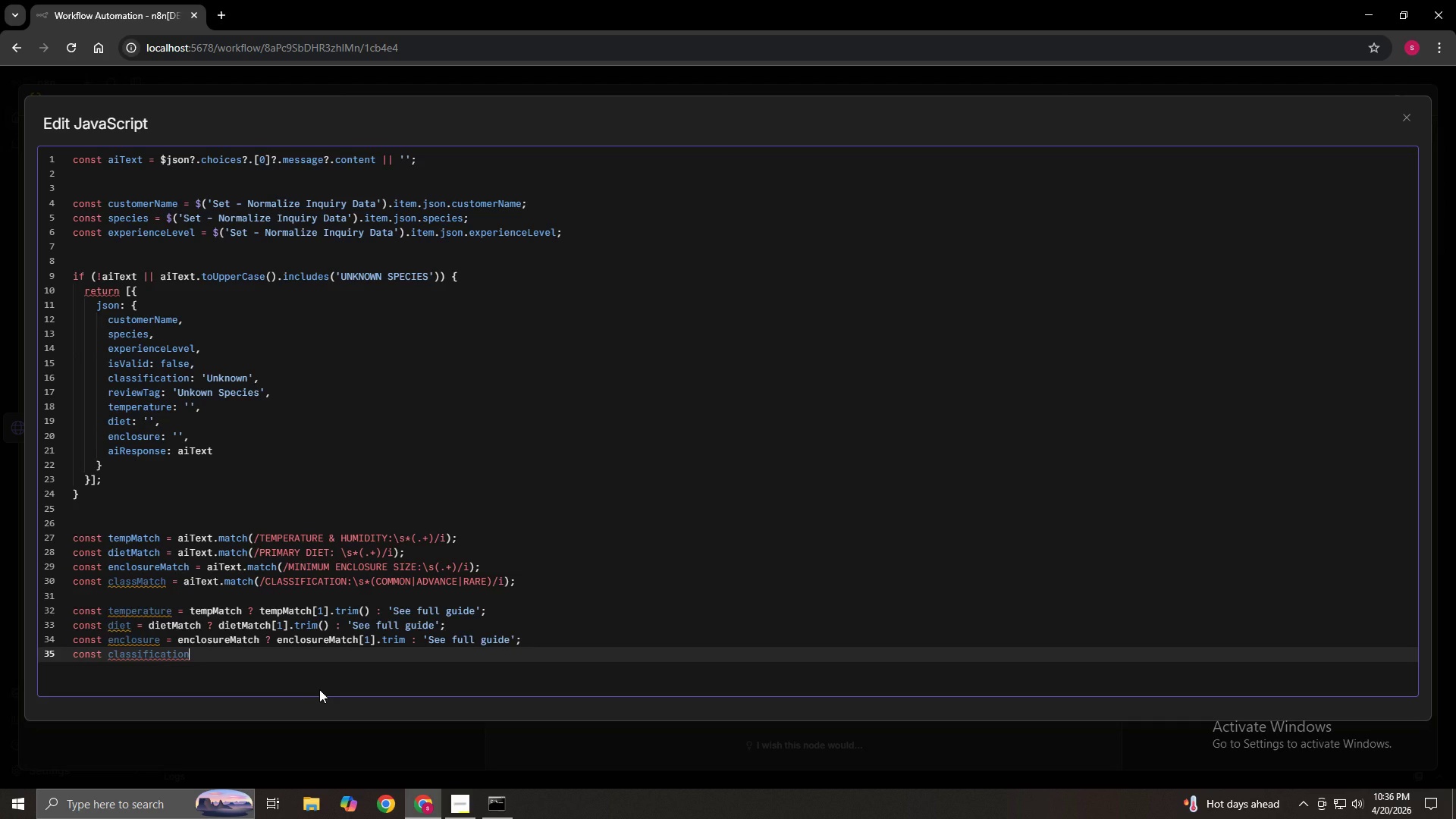 
key(ArrowRight)
 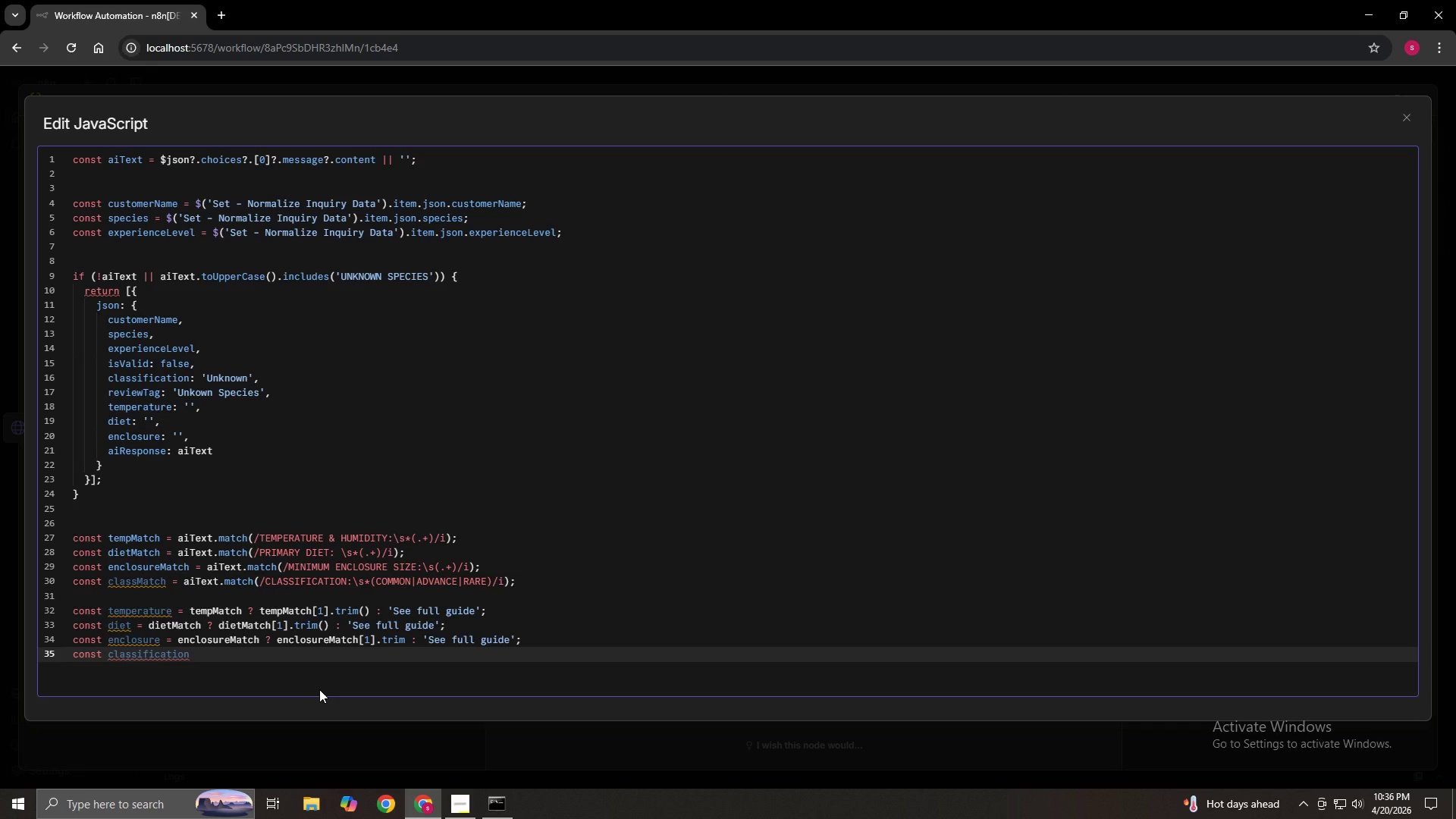 
wait(16.62)
 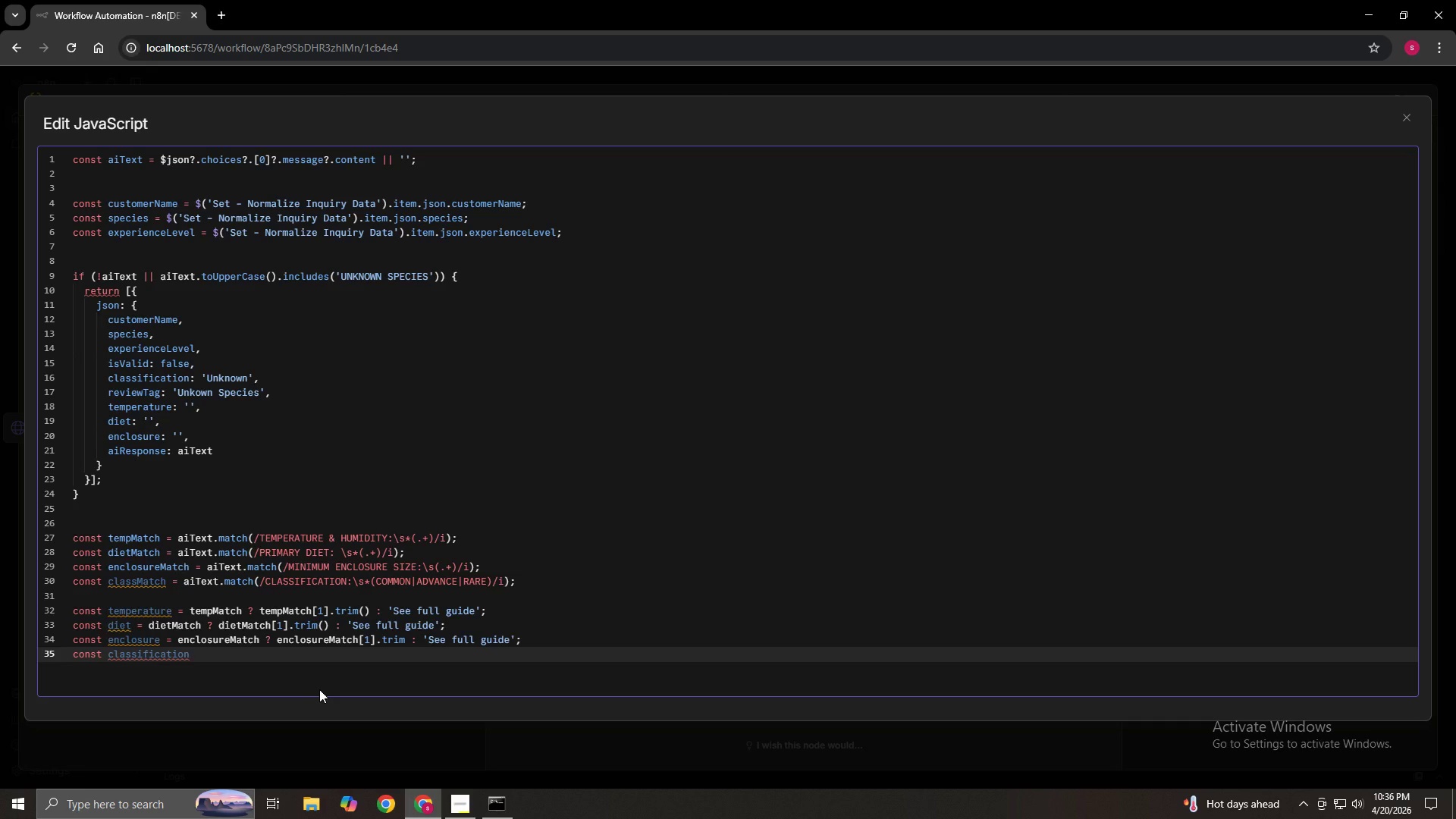 
key(Space)
 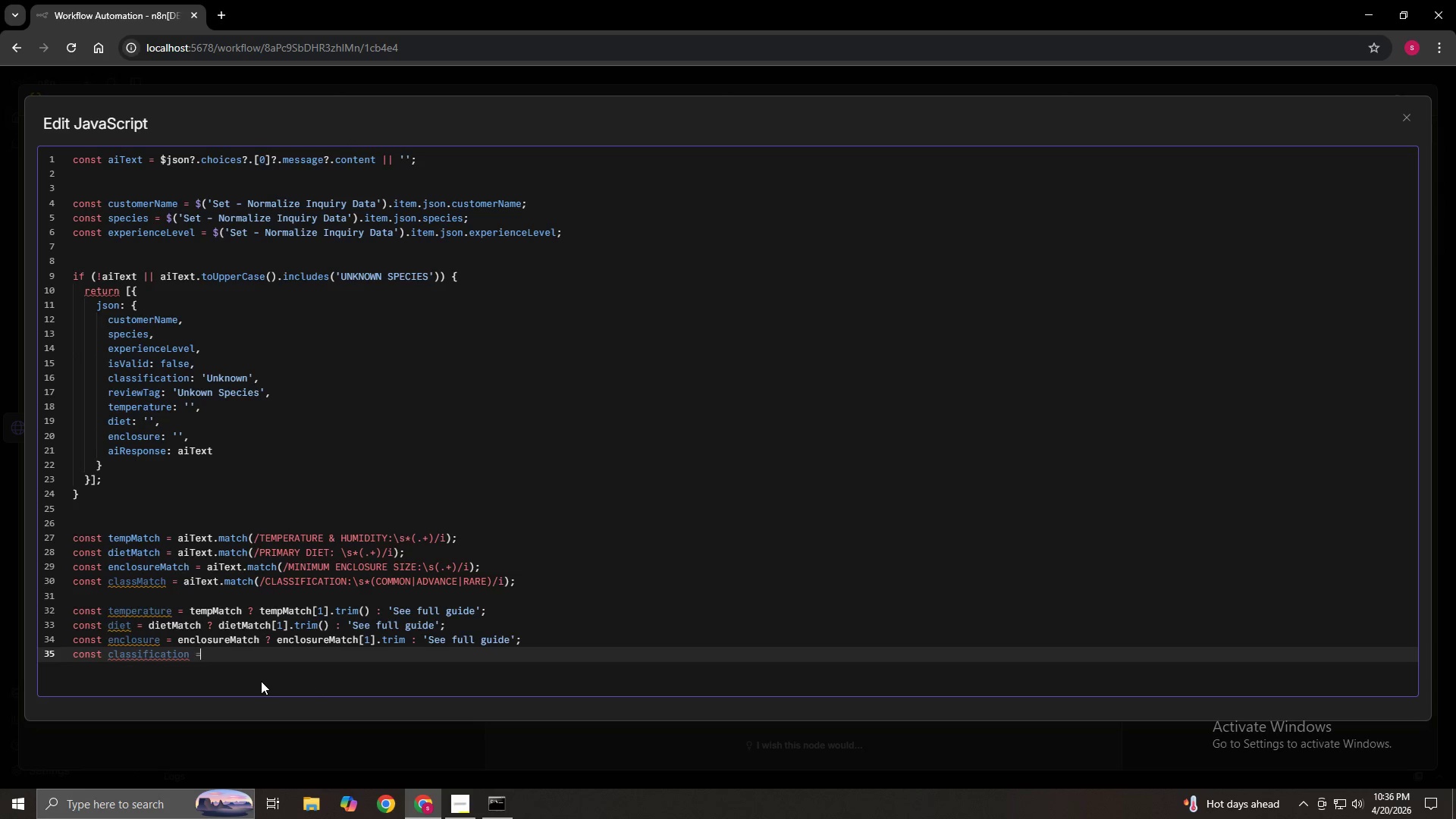 
key(Equal)
 